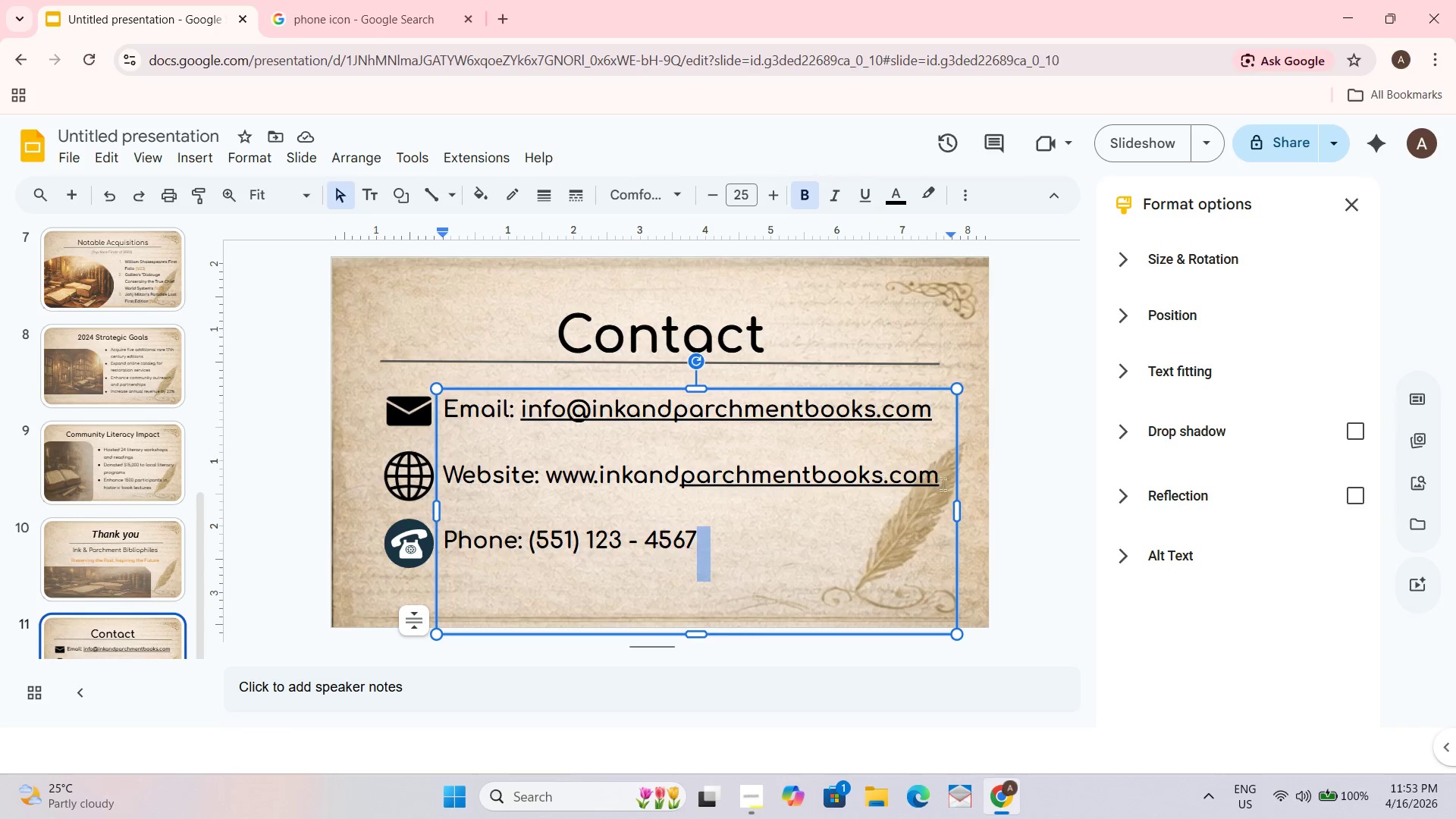 
left_click_drag(start_coordinate=[949, 477], to_coordinate=[547, 471])
 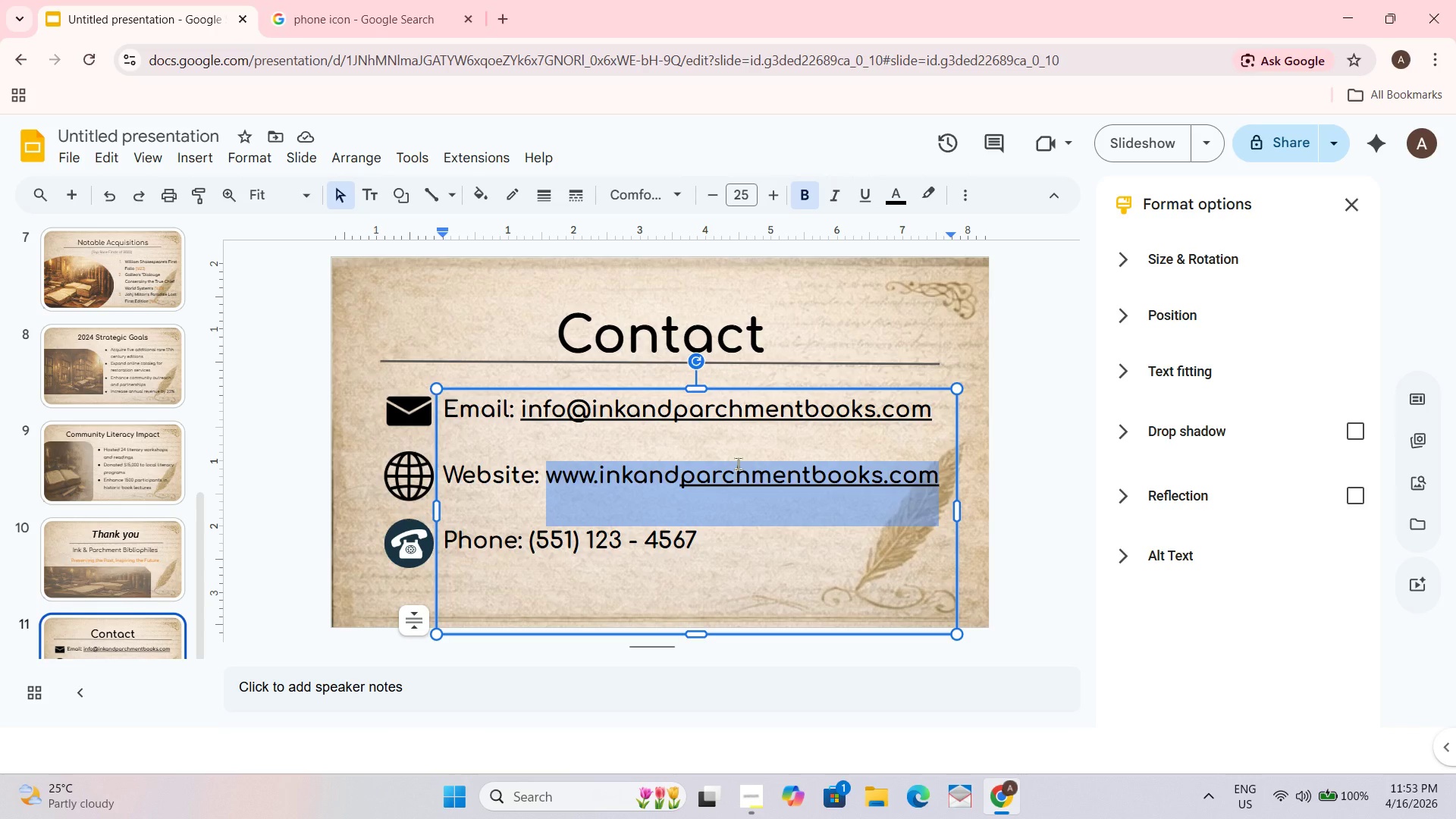 
type(www.inkandparchmentbooks.com)
 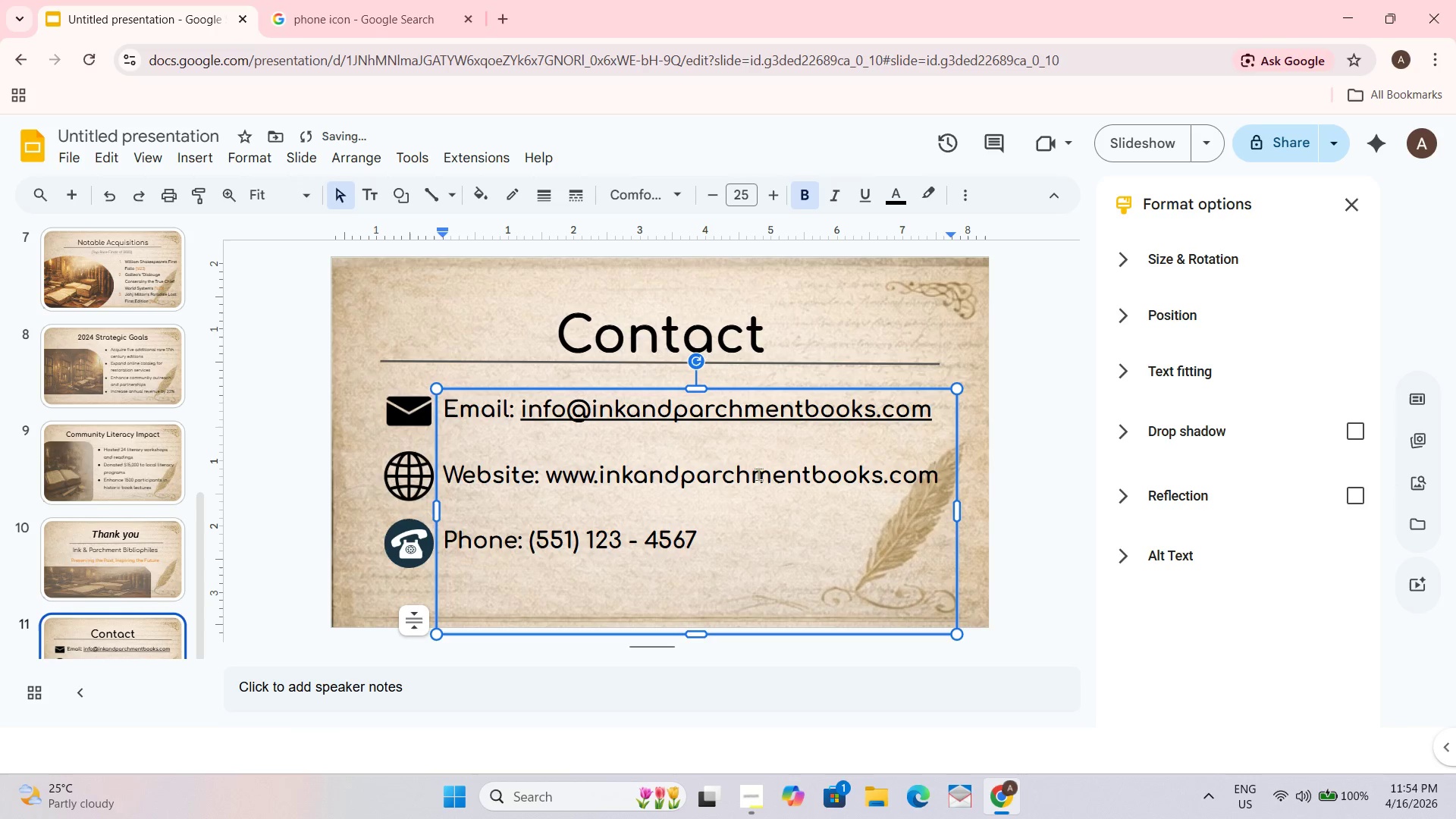 
key(Enter)
 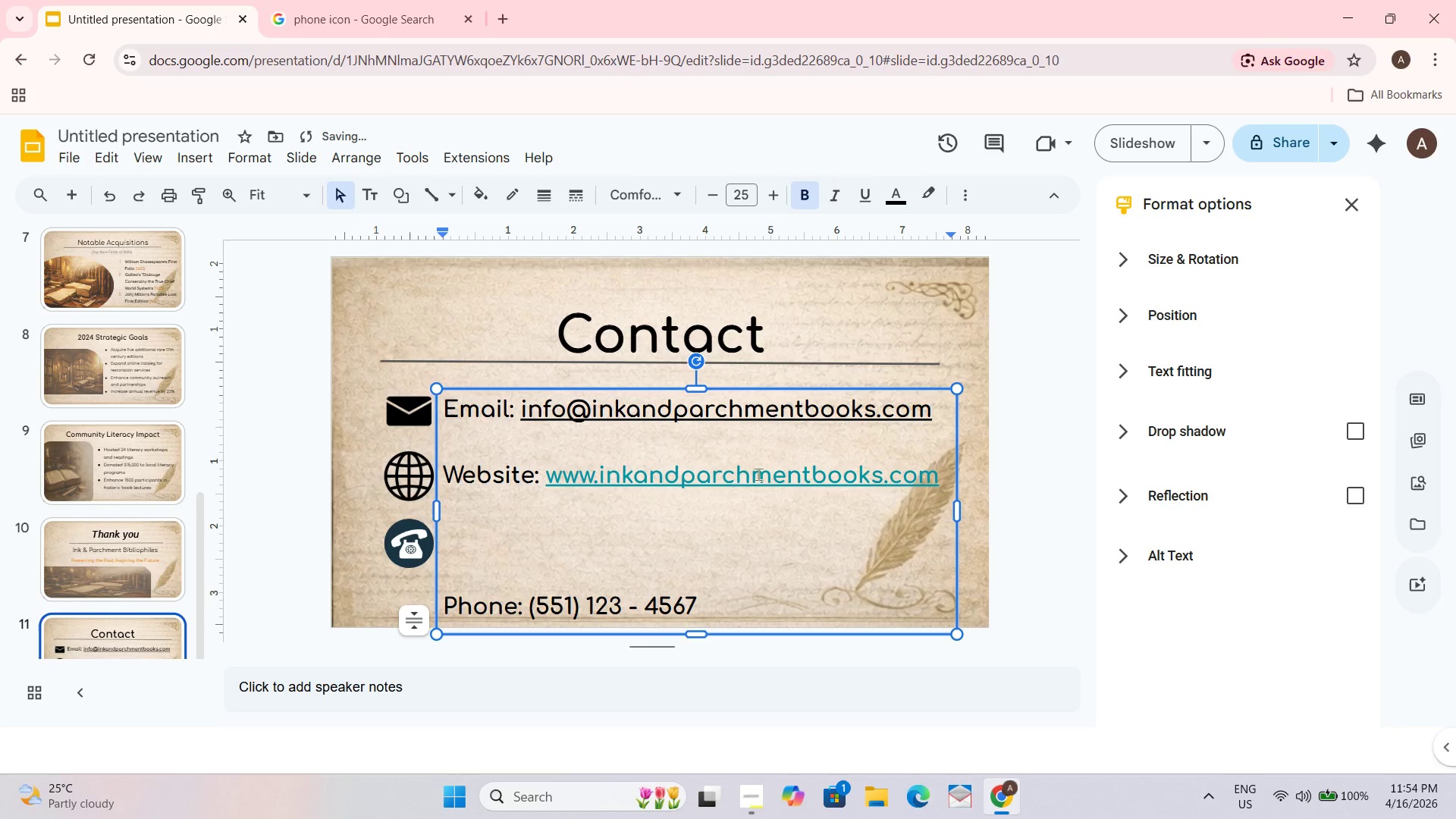 
key(Backspace)
 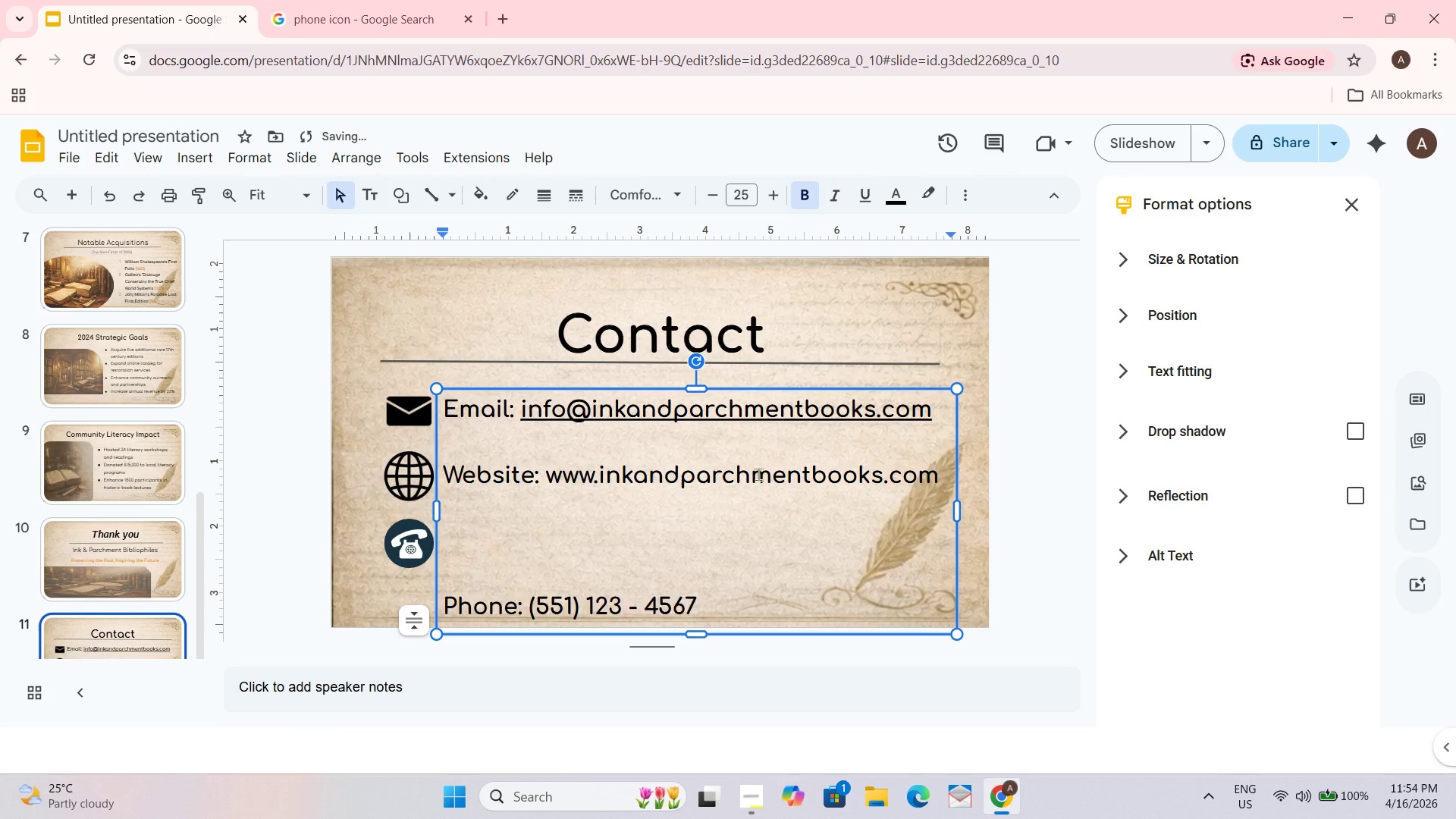 
key(Backspace)
 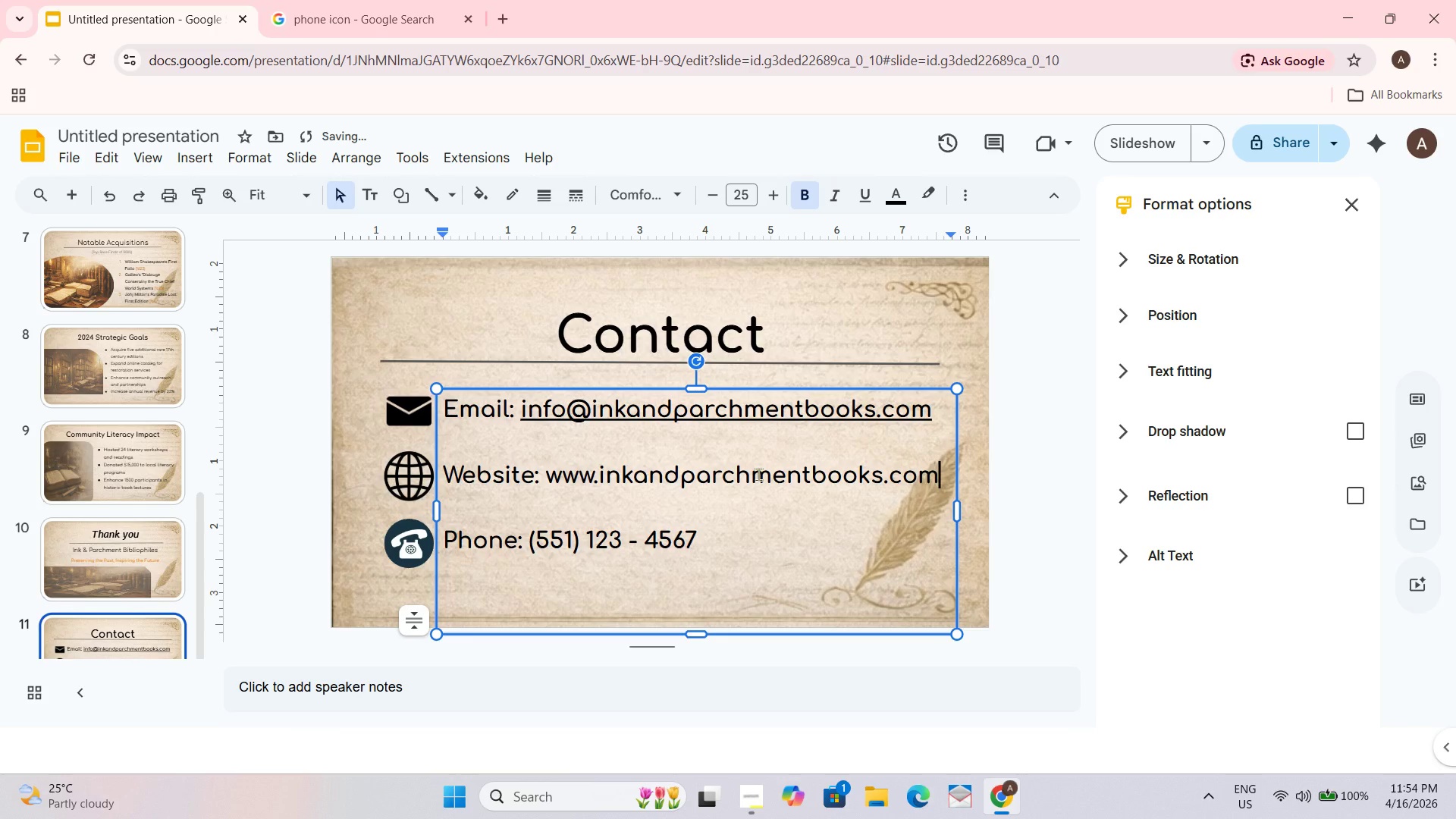 
key(Enter)
 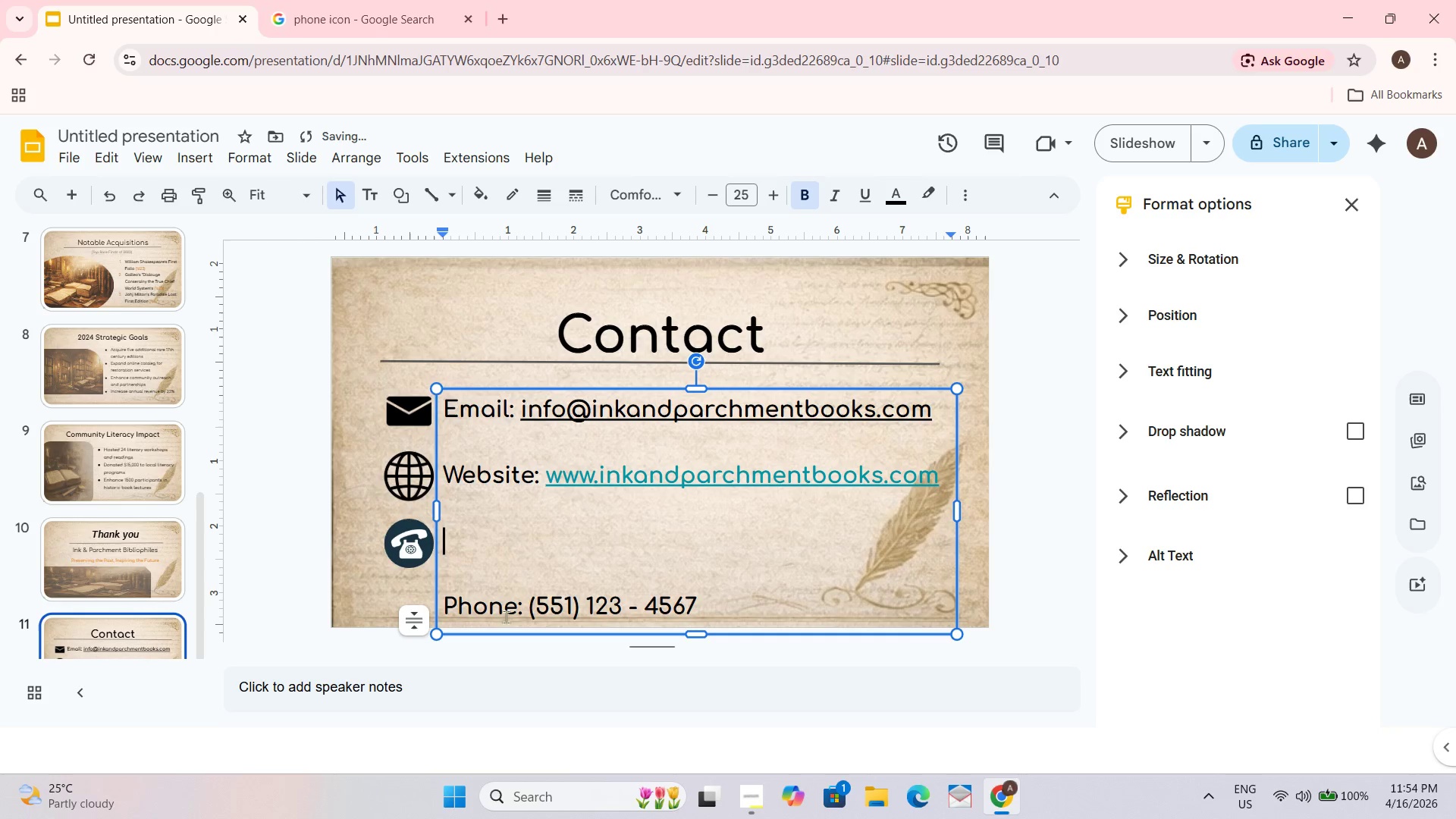 
left_click_drag(start_coordinate=[451, 597], to_coordinate=[444, 595])
 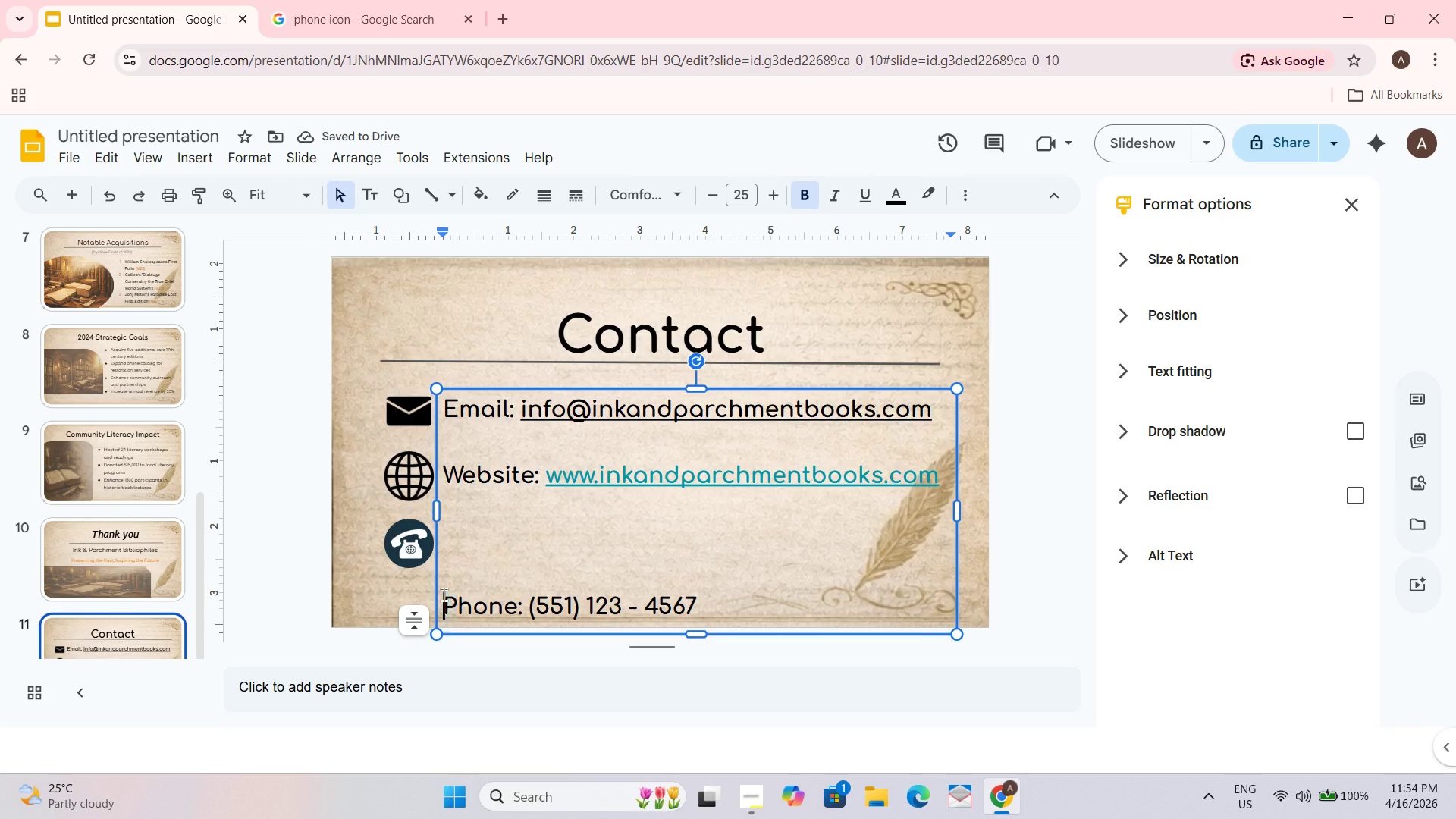 
double_click([444, 595])
 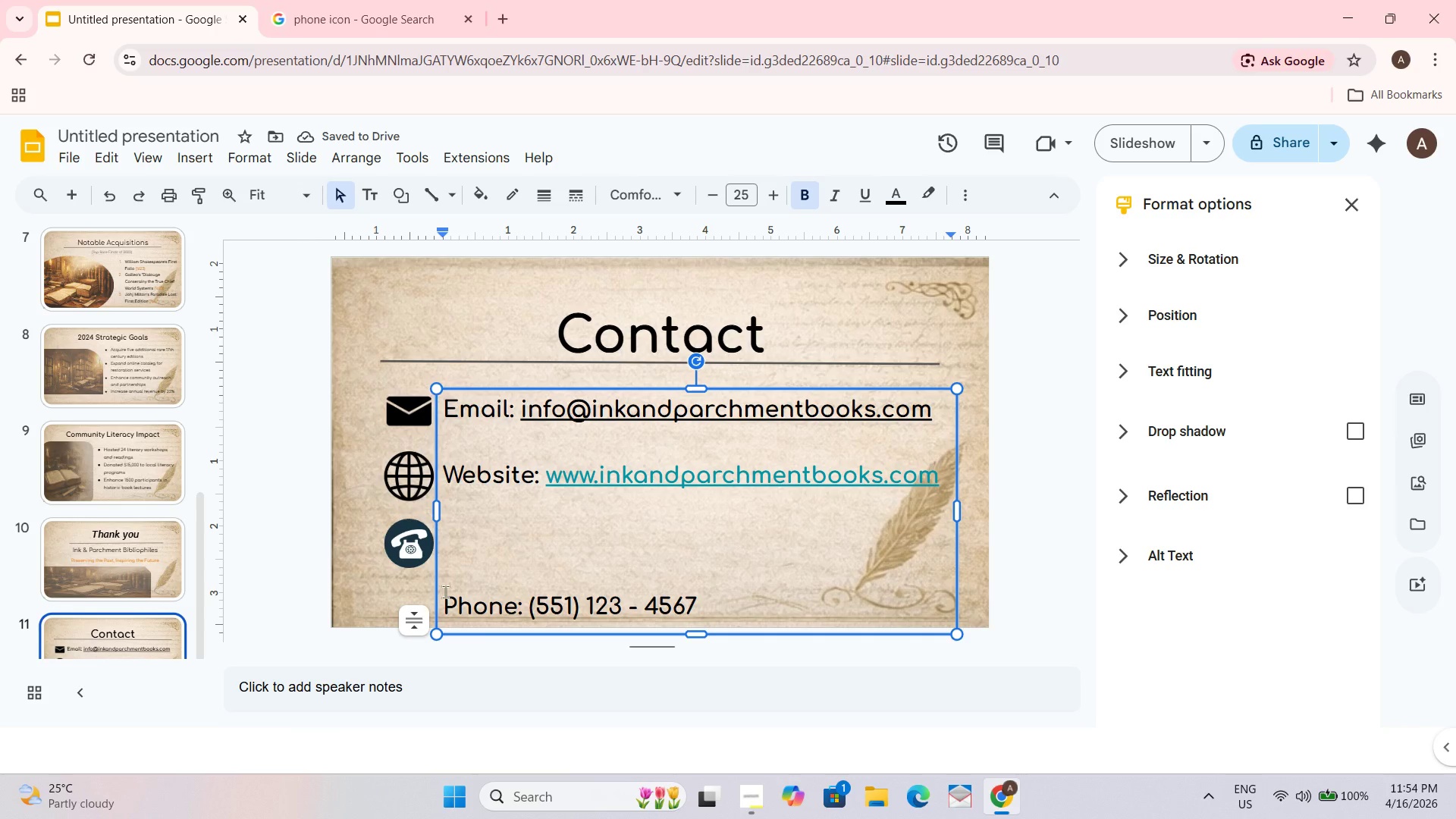 
key(Backspace)
 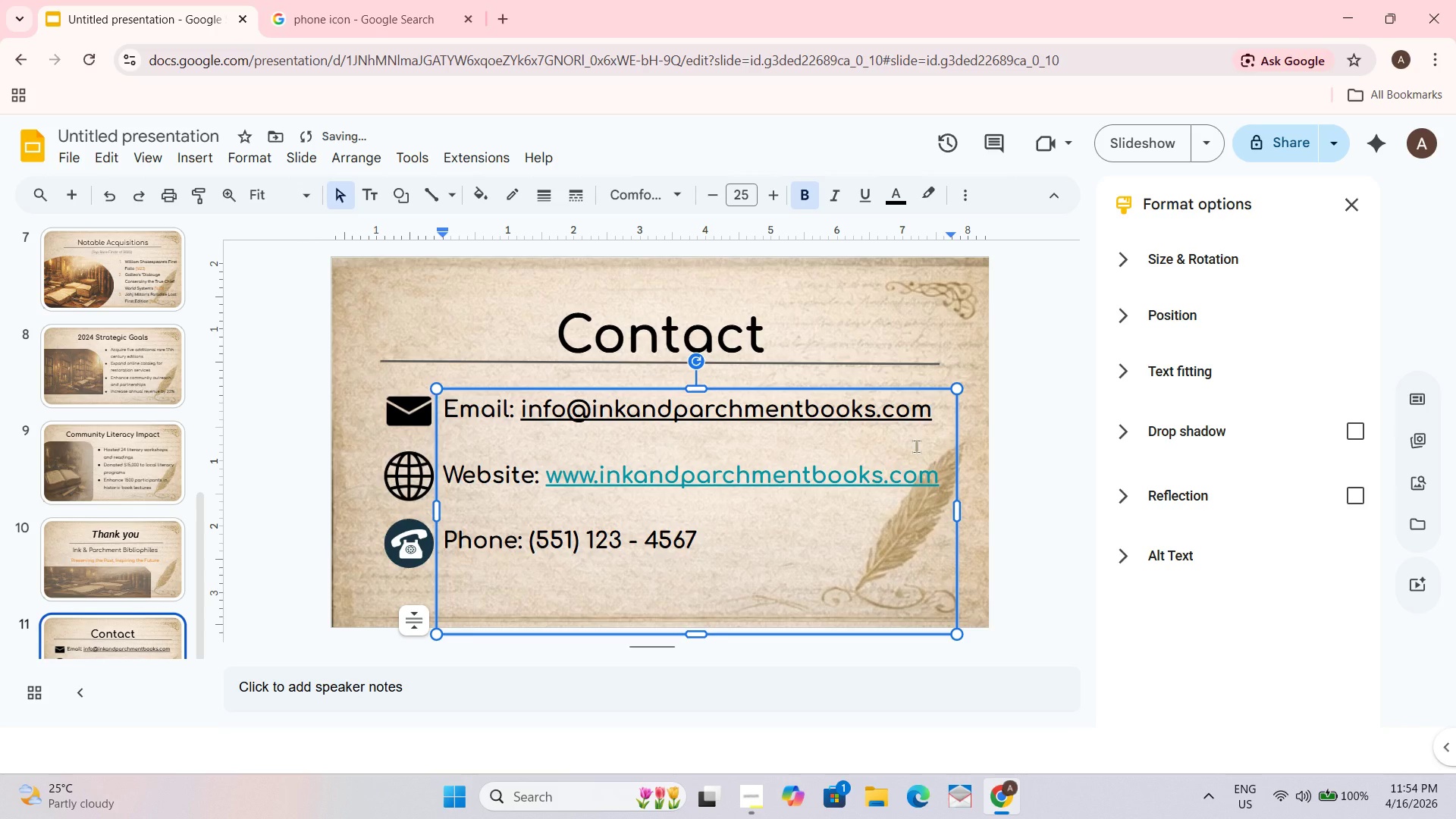 
left_click([1007, 424])
 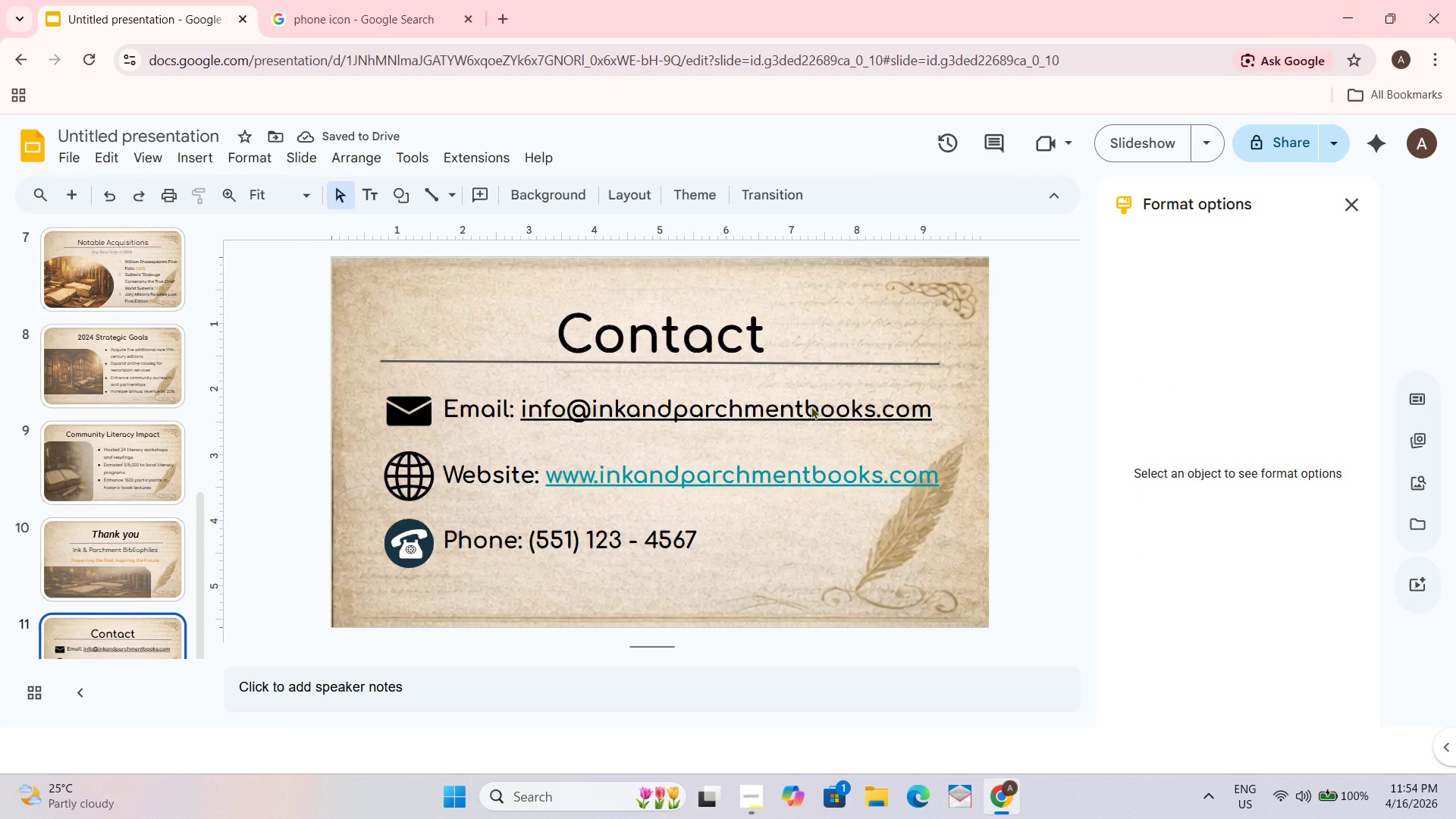 
left_click([813, 406])
 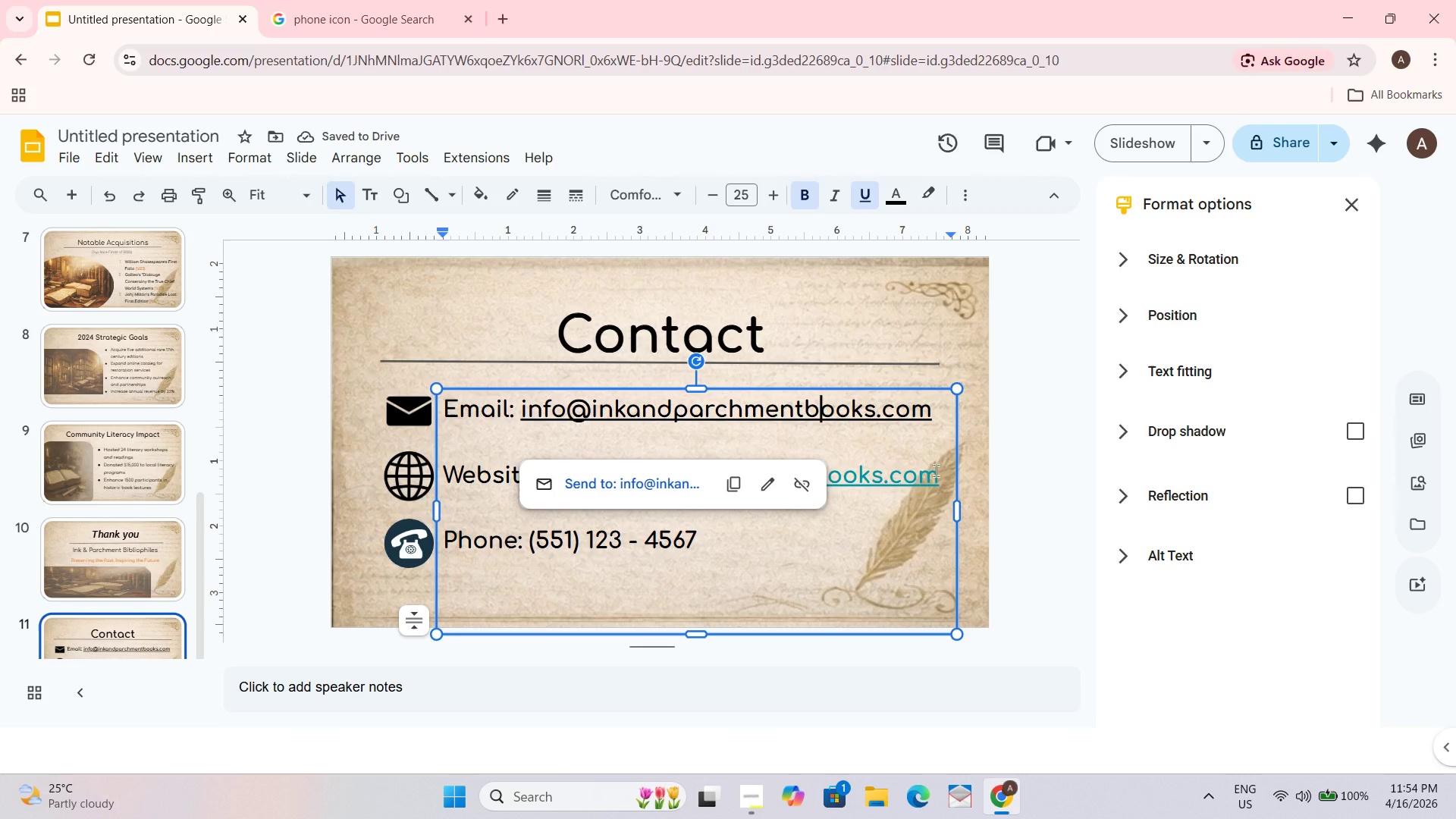 
left_click_drag(start_coordinate=[937, 474], to_coordinate=[426, 477])
 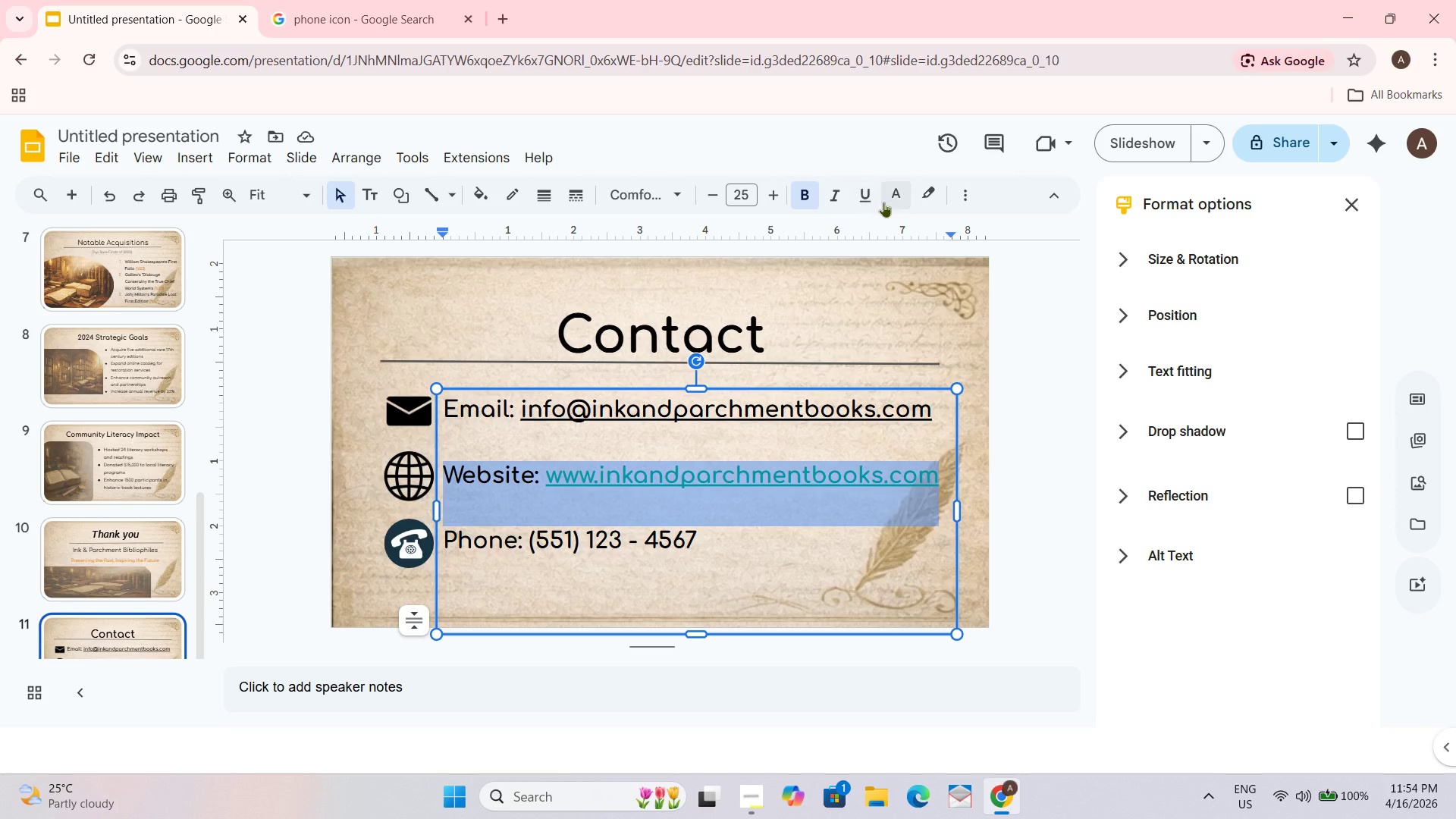 
left_click([885, 202])
 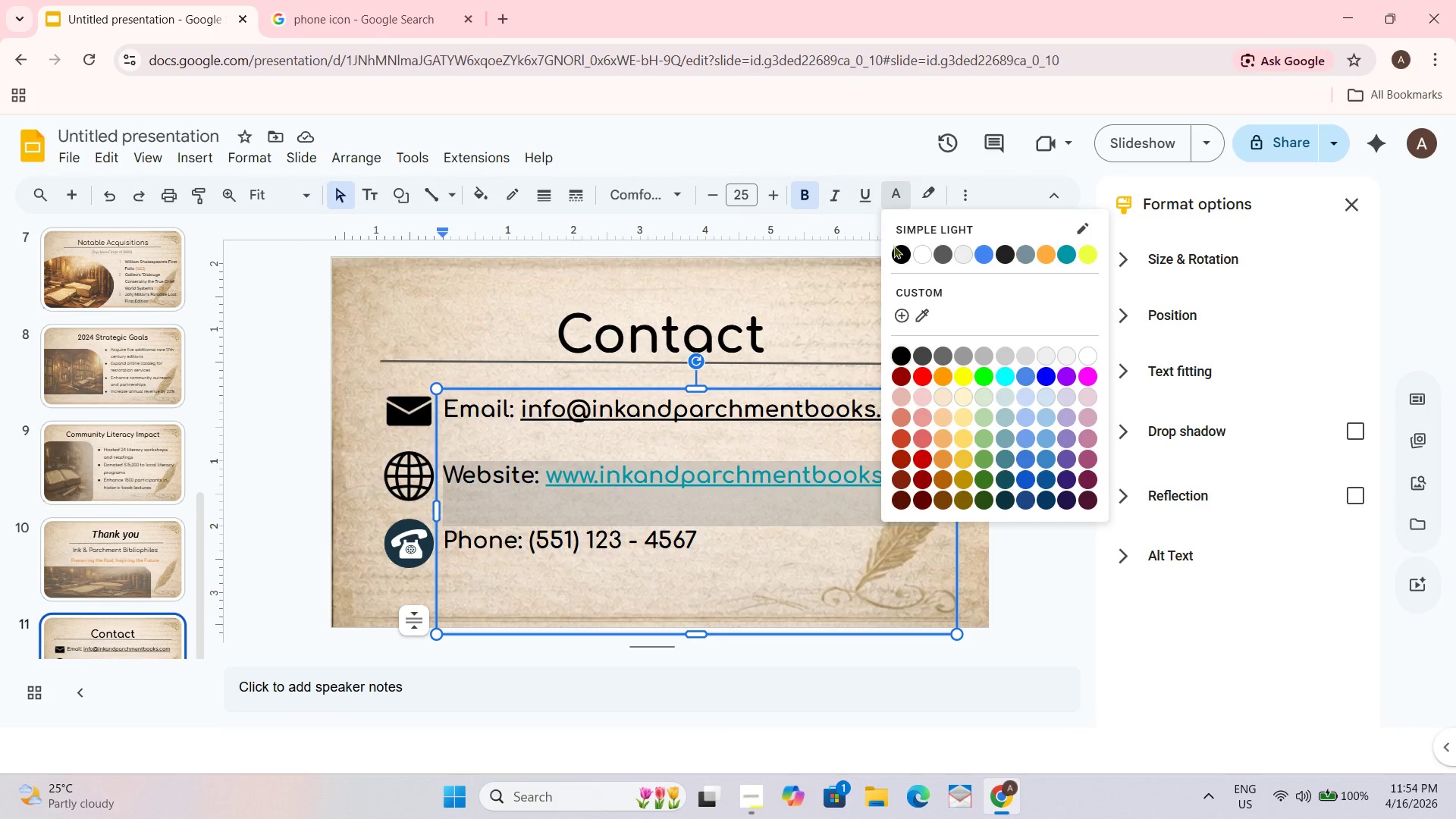 
left_click([893, 245])
 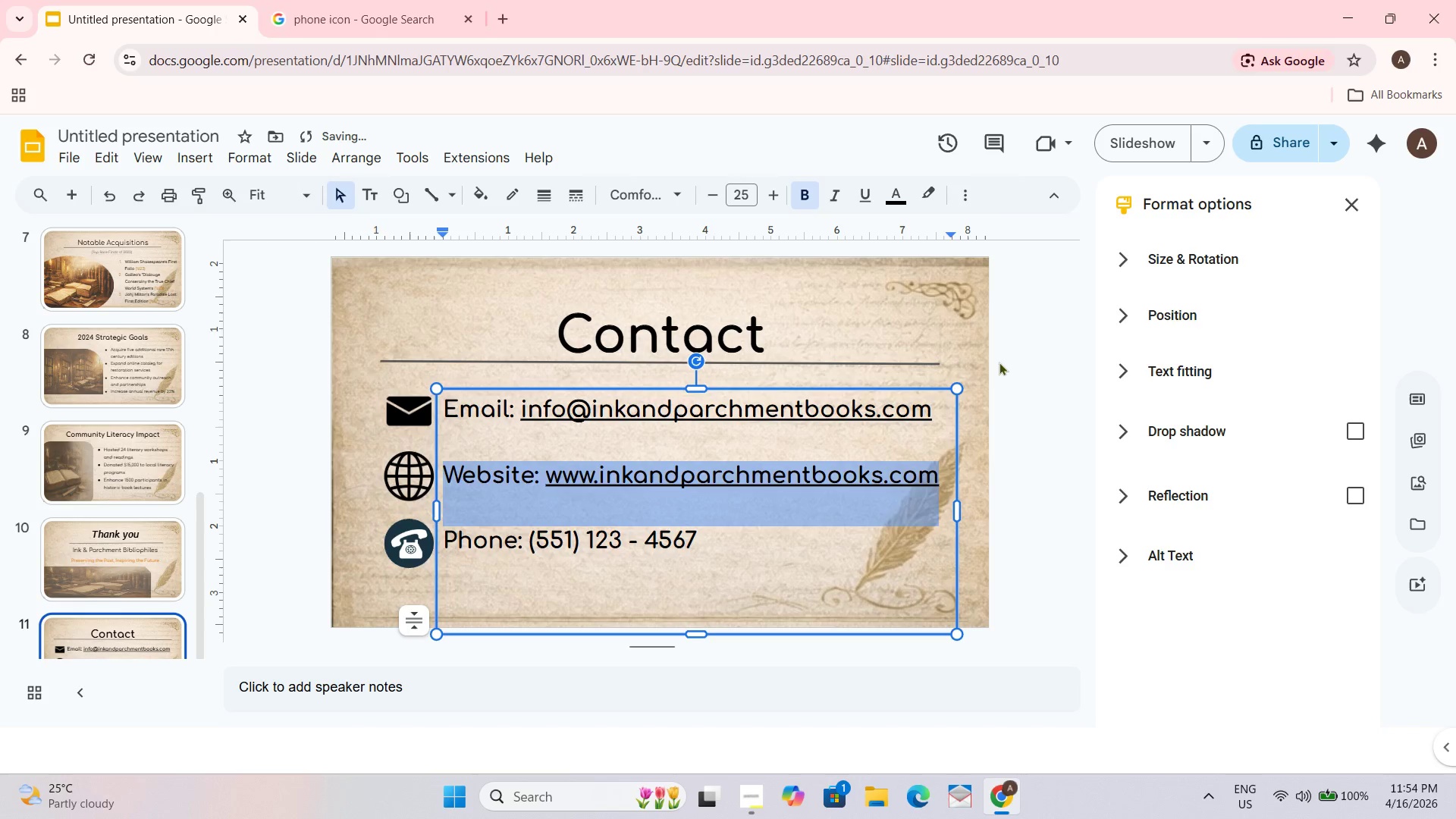 
left_click([1037, 362])
 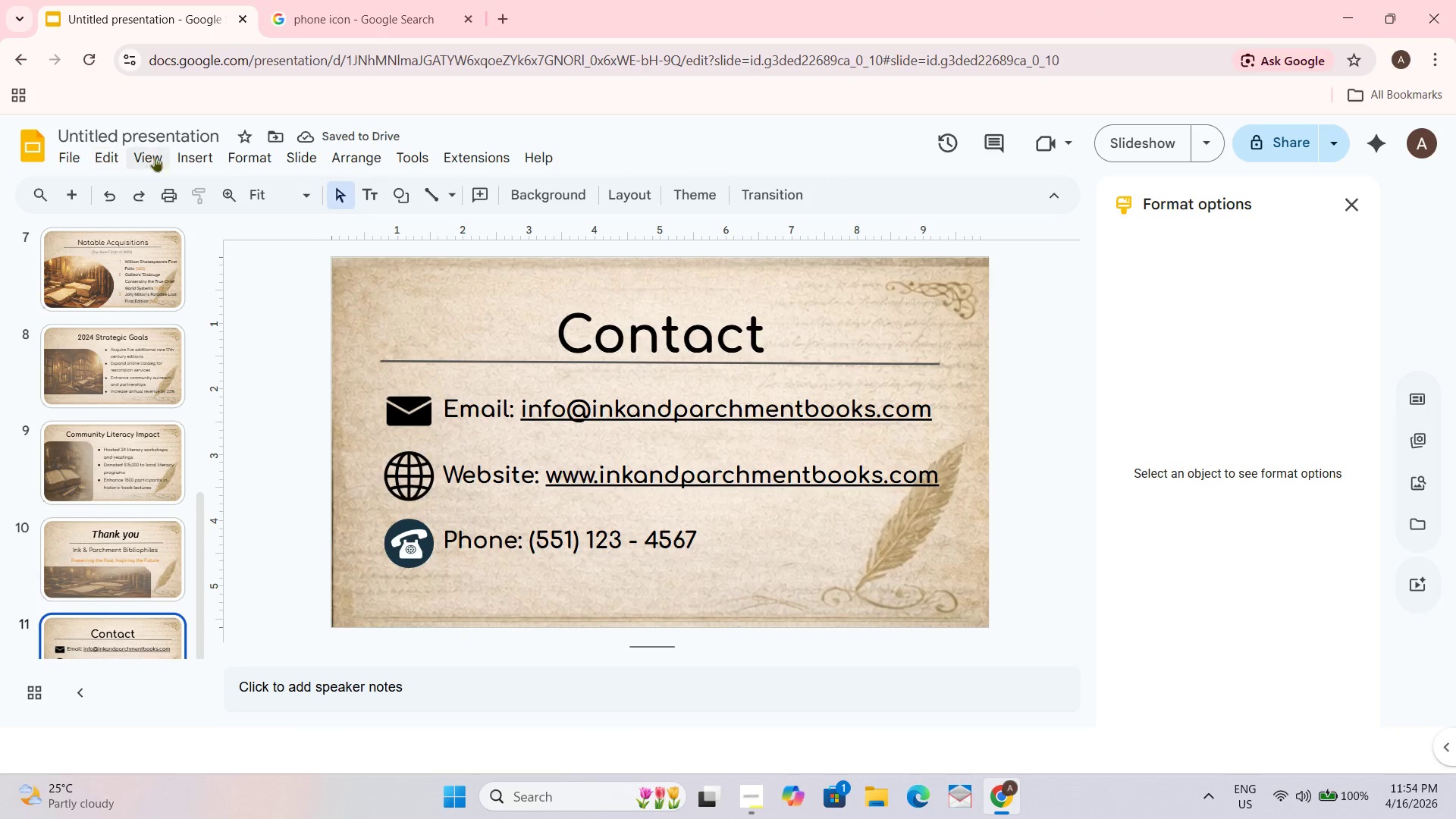 
left_click([287, 195])
 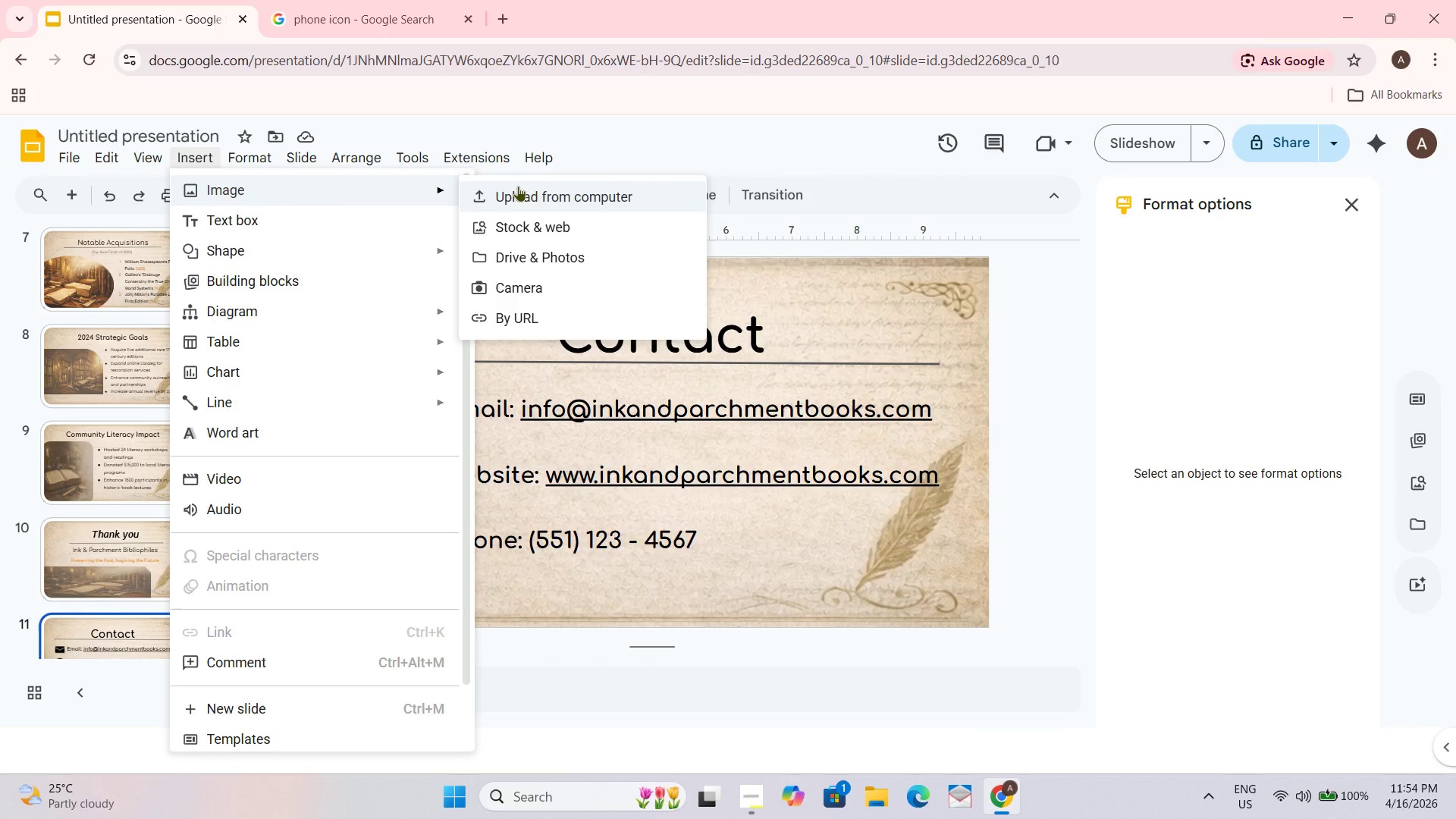 
left_click([522, 190])
 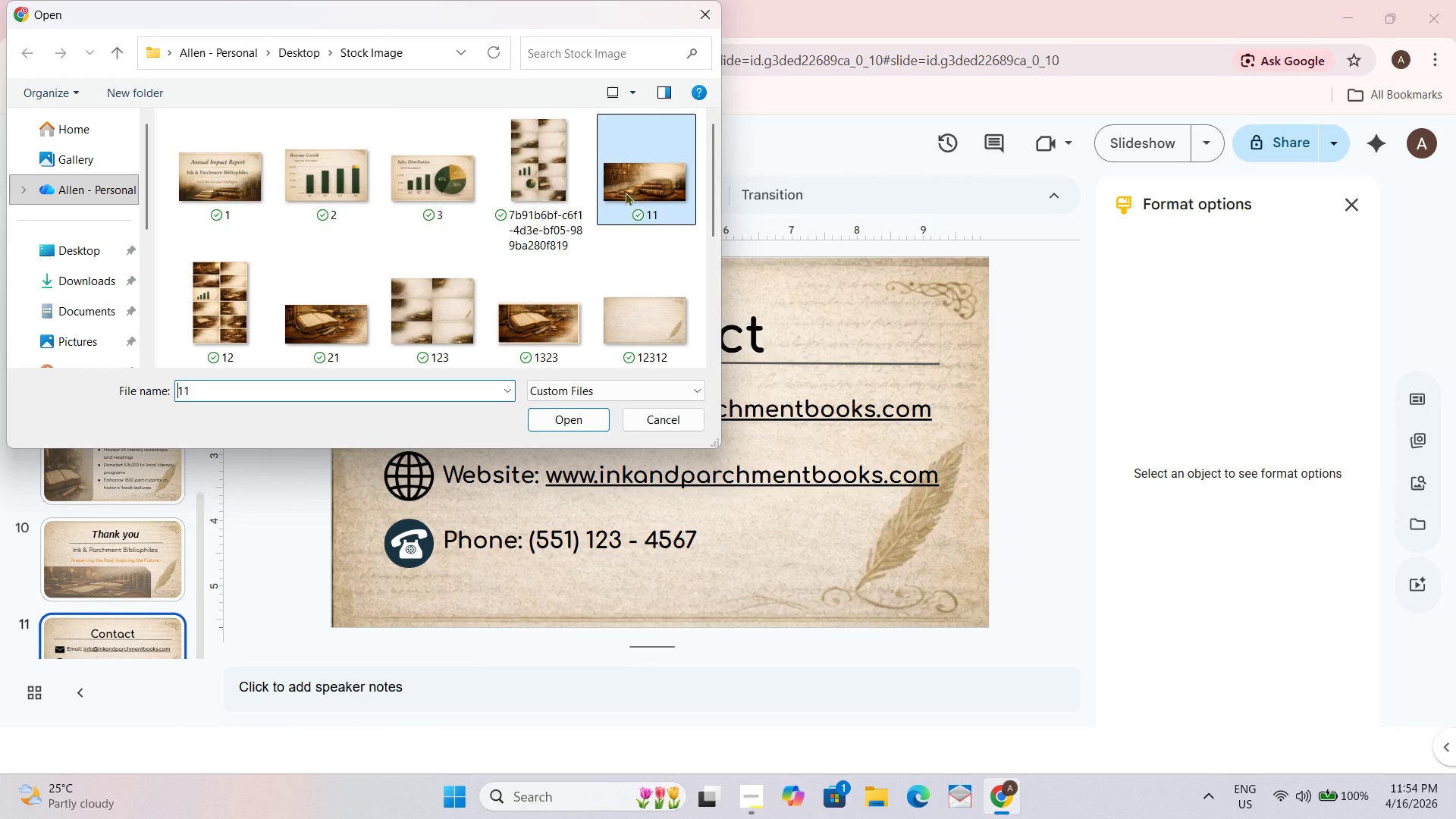 
left_click([566, 419])
 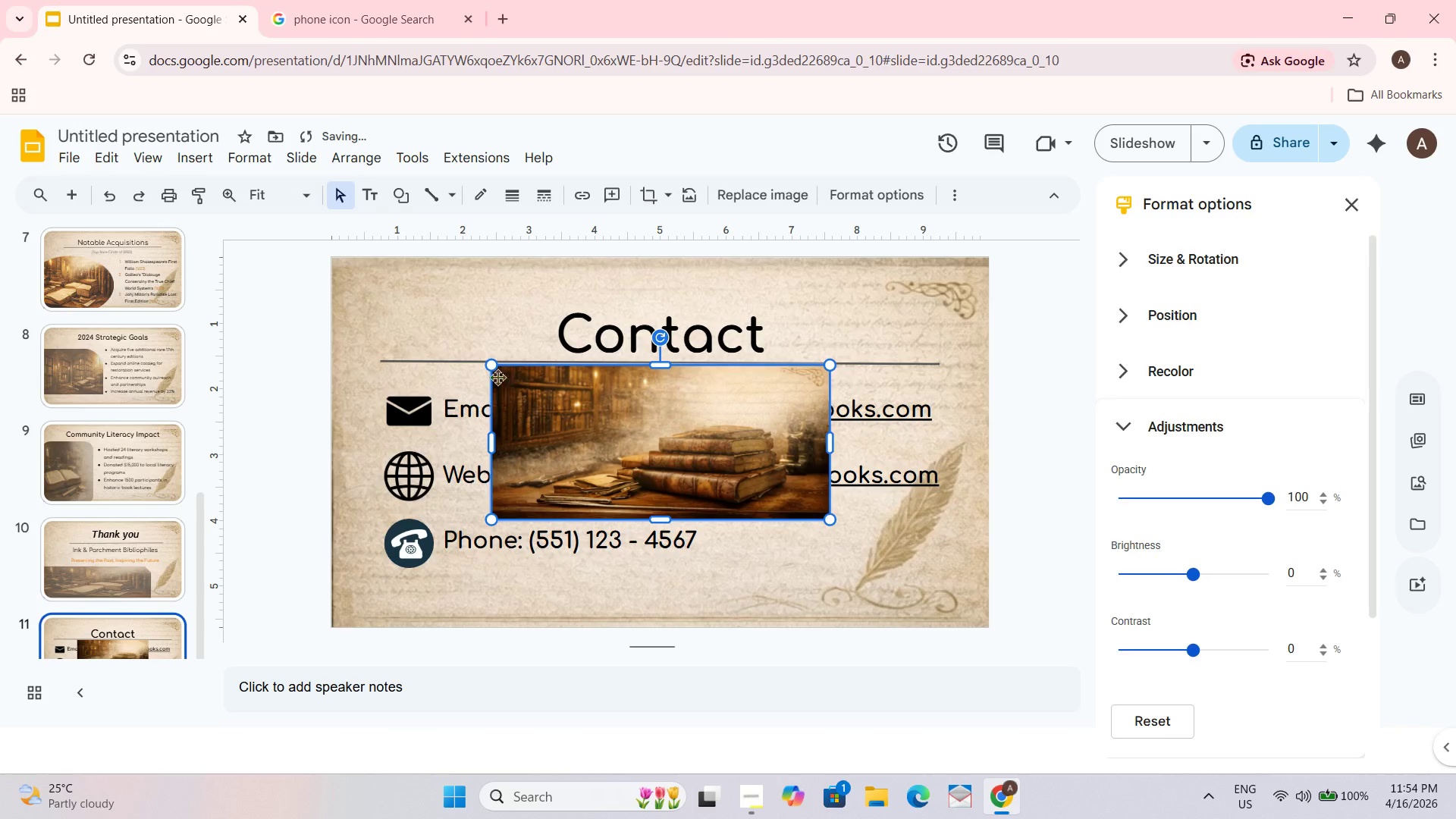 
left_click_drag(start_coordinate=[493, 366], to_coordinate=[360, 292])
 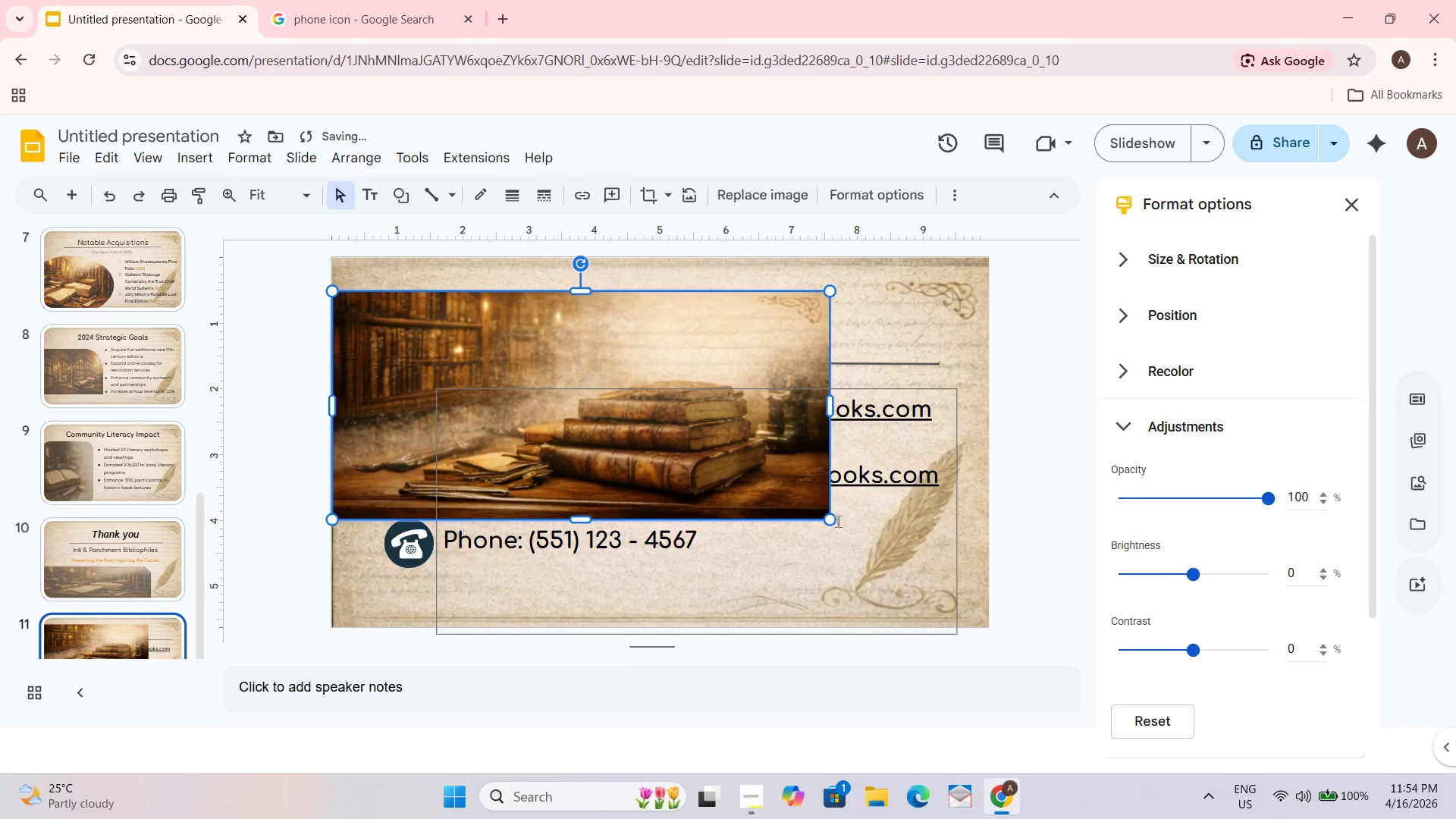 
left_click_drag(start_coordinate=[832, 521], to_coordinate=[958, 588])
 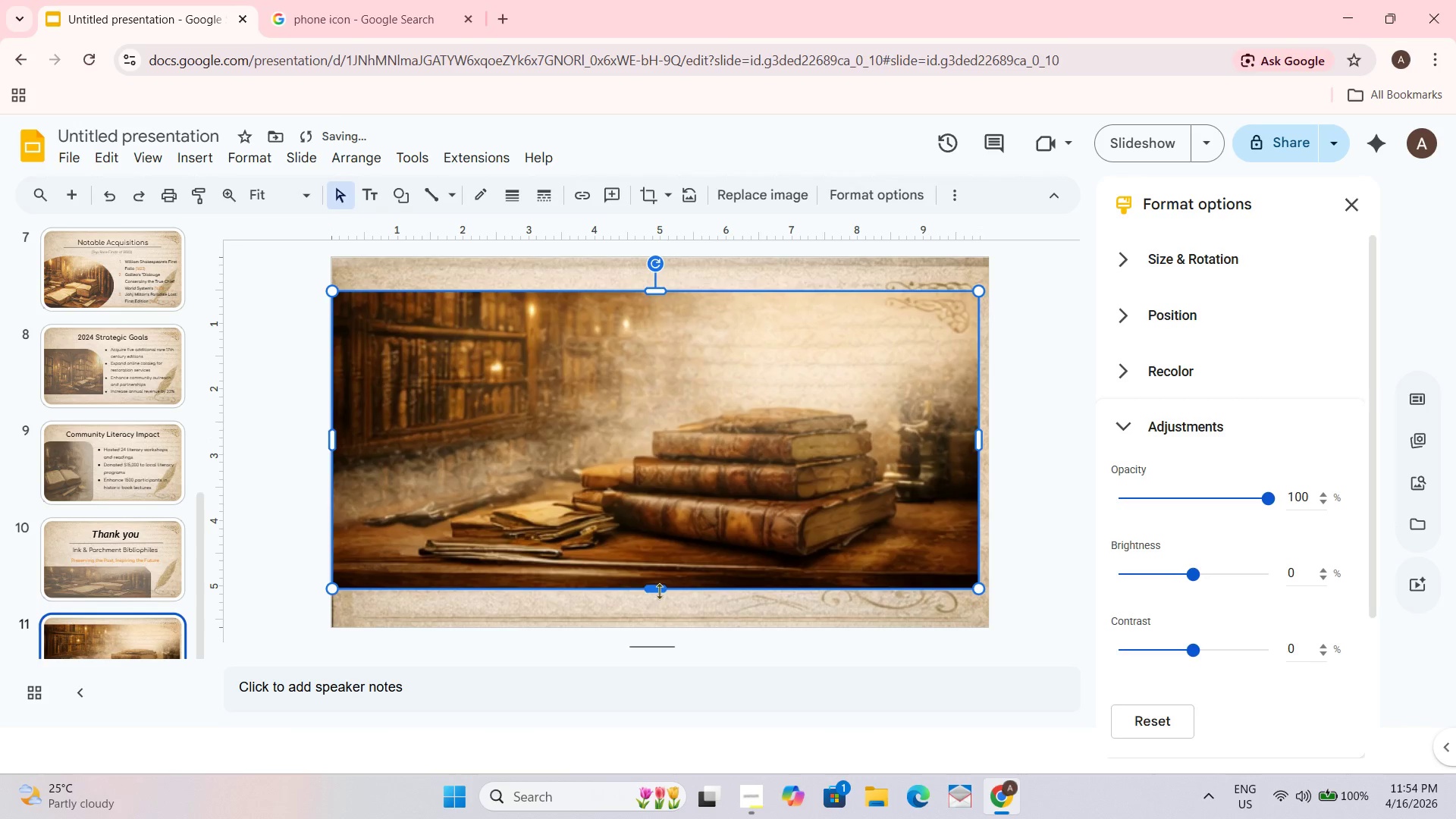 
left_click_drag(start_coordinate=[657, 587], to_coordinate=[664, 623])
 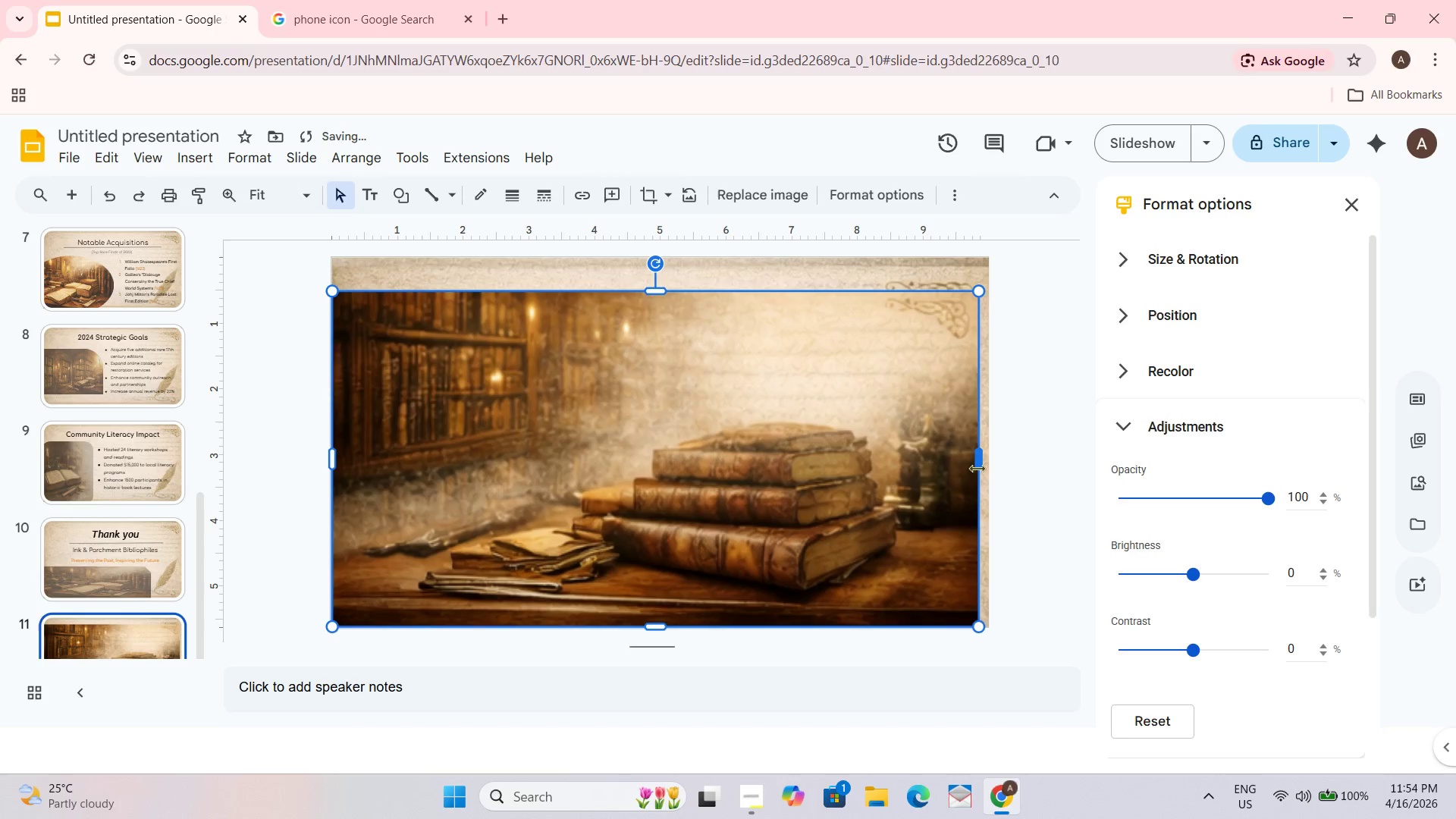 
left_click_drag(start_coordinate=[979, 465], to_coordinate=[986, 463])
 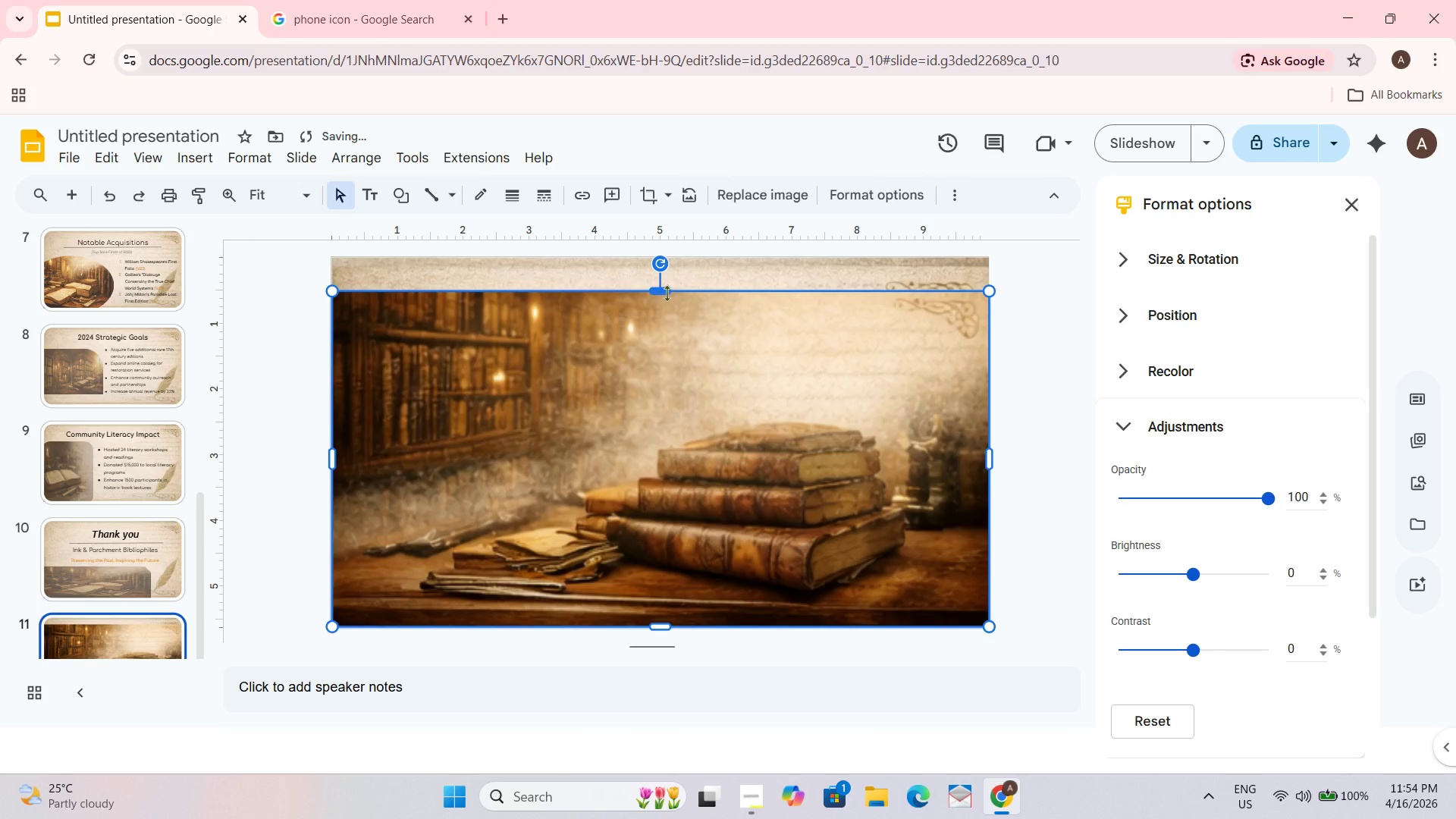 
left_click_drag(start_coordinate=[667, 293], to_coordinate=[658, 256])
 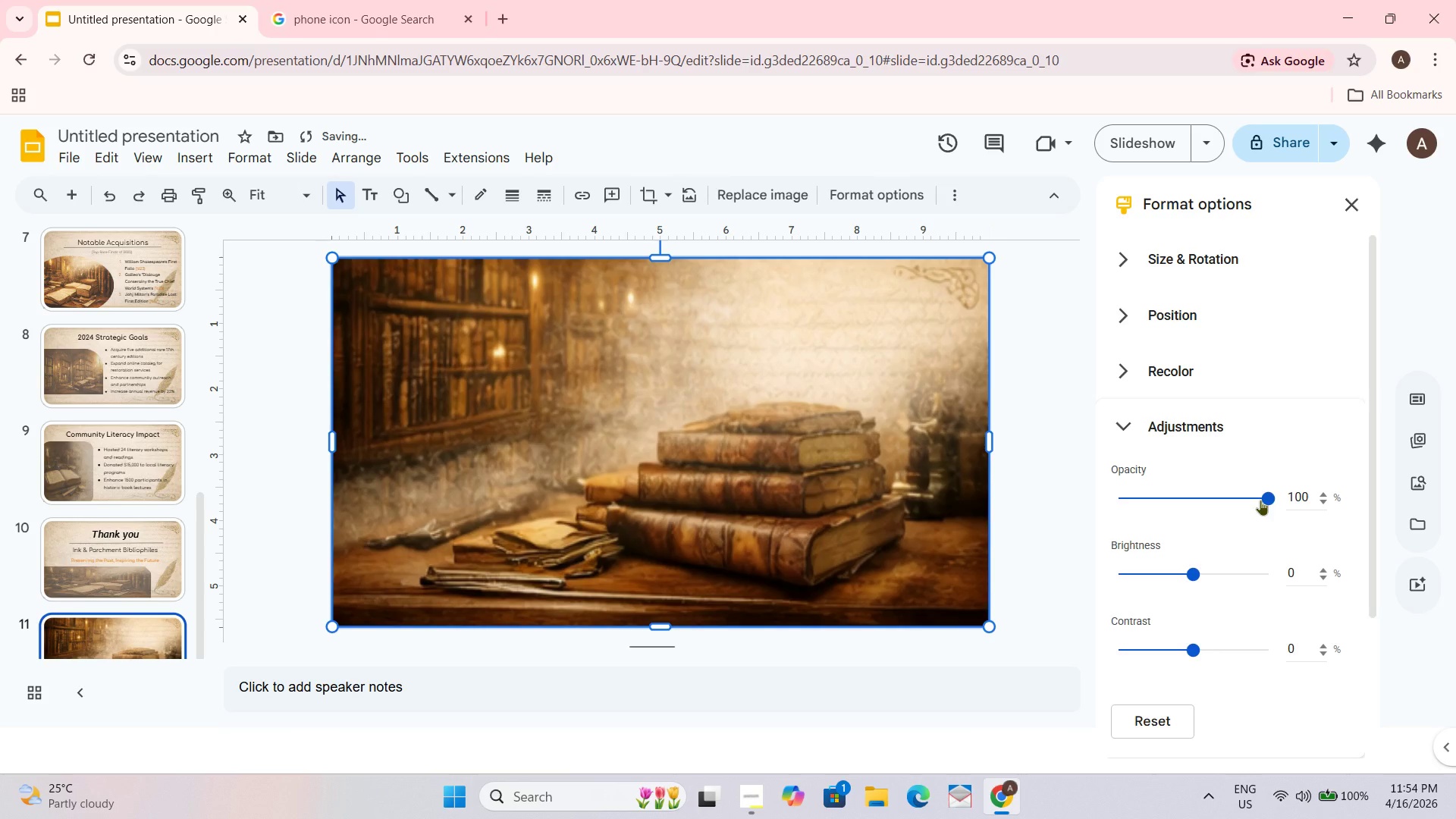 
left_click_drag(start_coordinate=[1231, 506], to_coordinate=[1147, 506])
 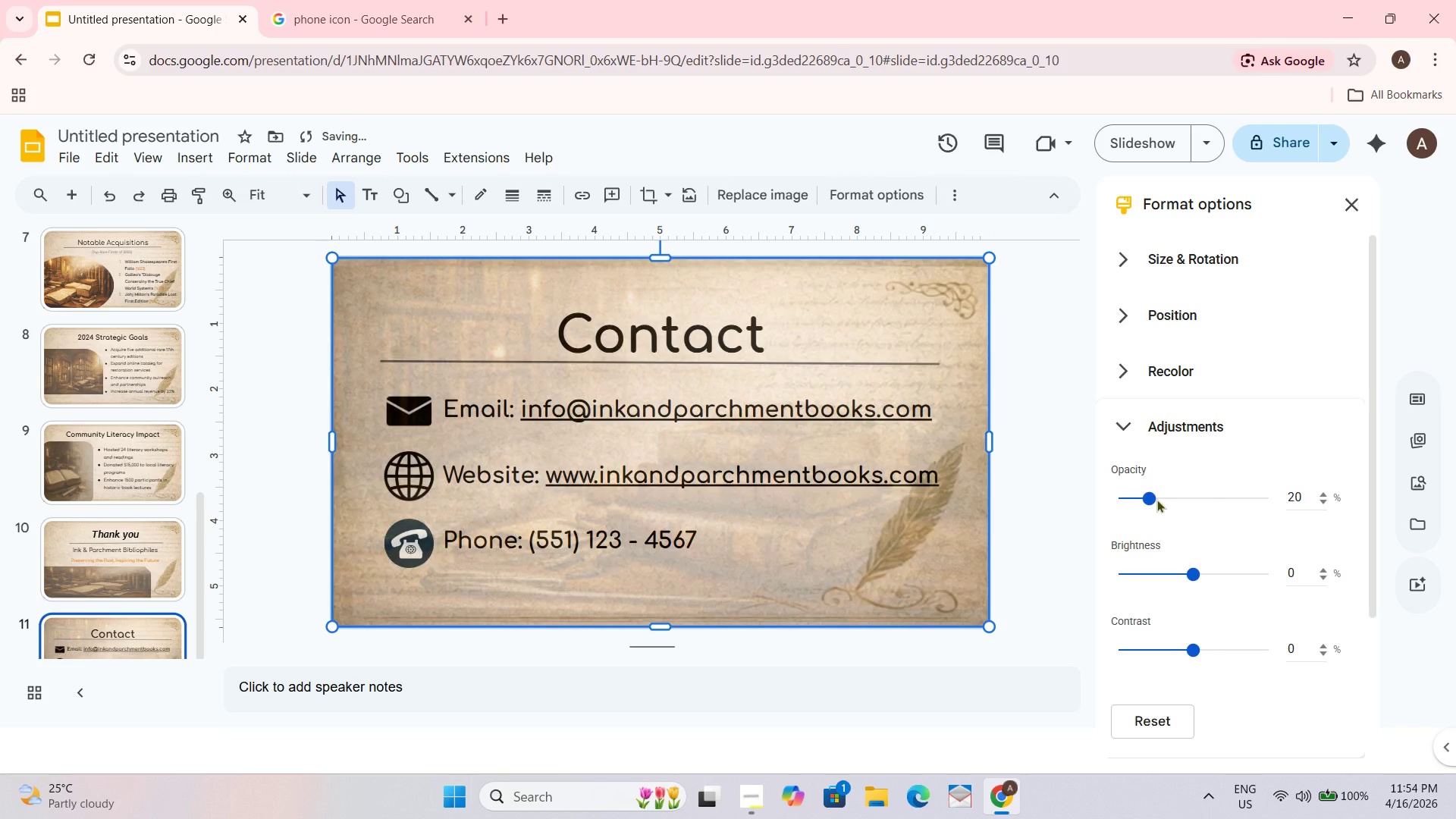 
left_click([1155, 499])
 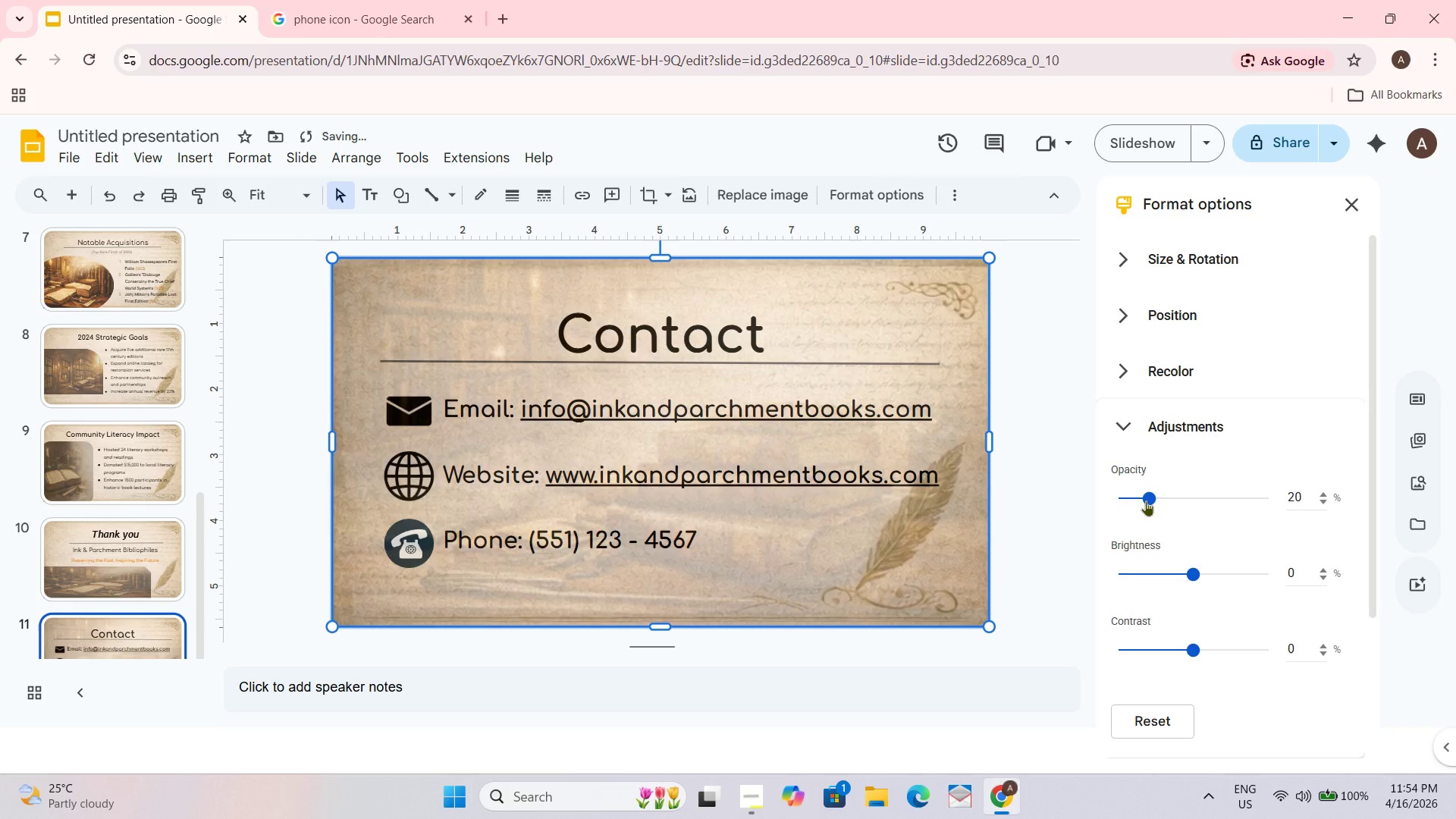 
left_click_drag(start_coordinate=[1146, 500], to_coordinate=[1160, 497])
 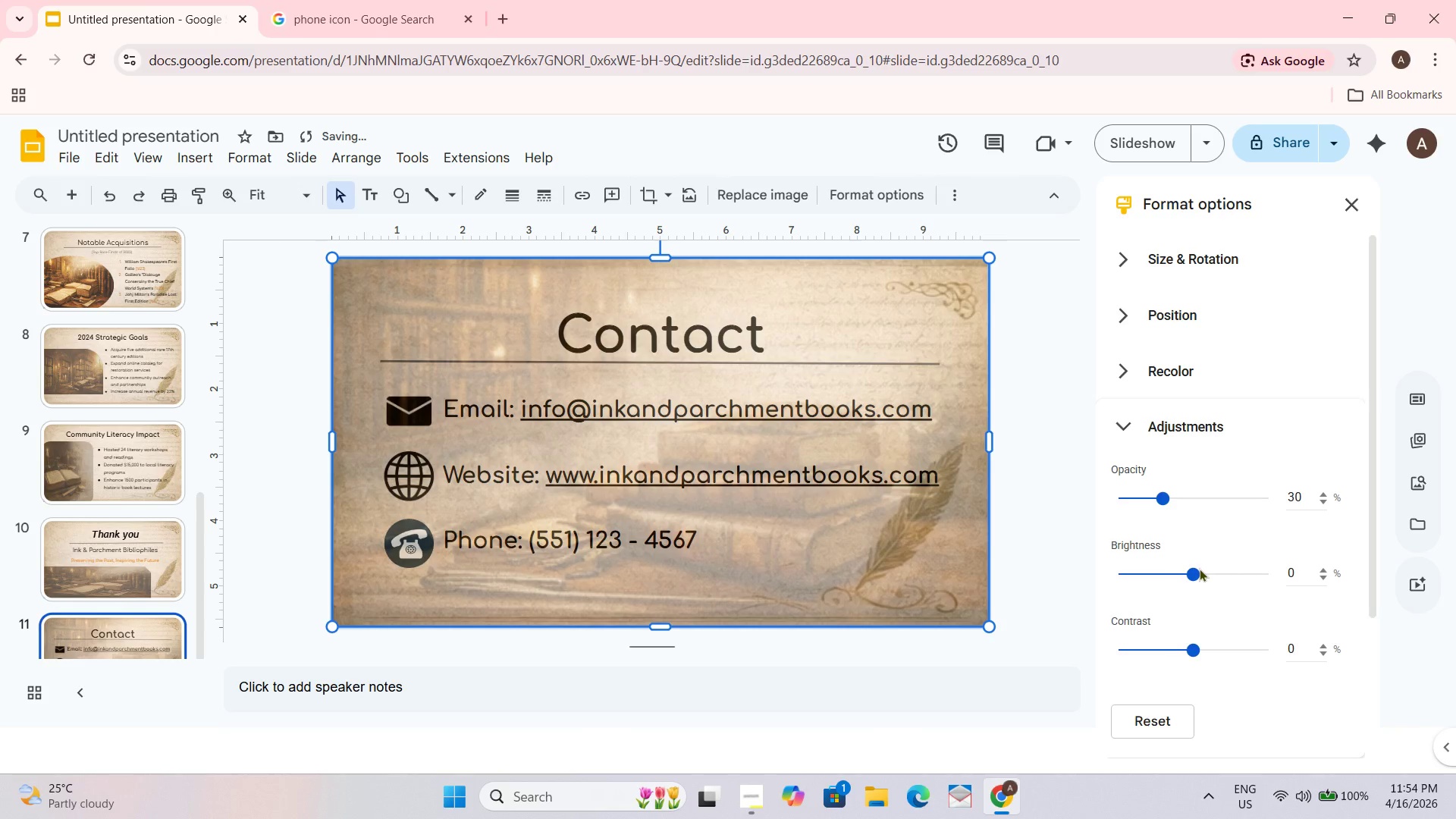 
left_click_drag(start_coordinate=[1196, 573], to_coordinate=[1215, 575])
 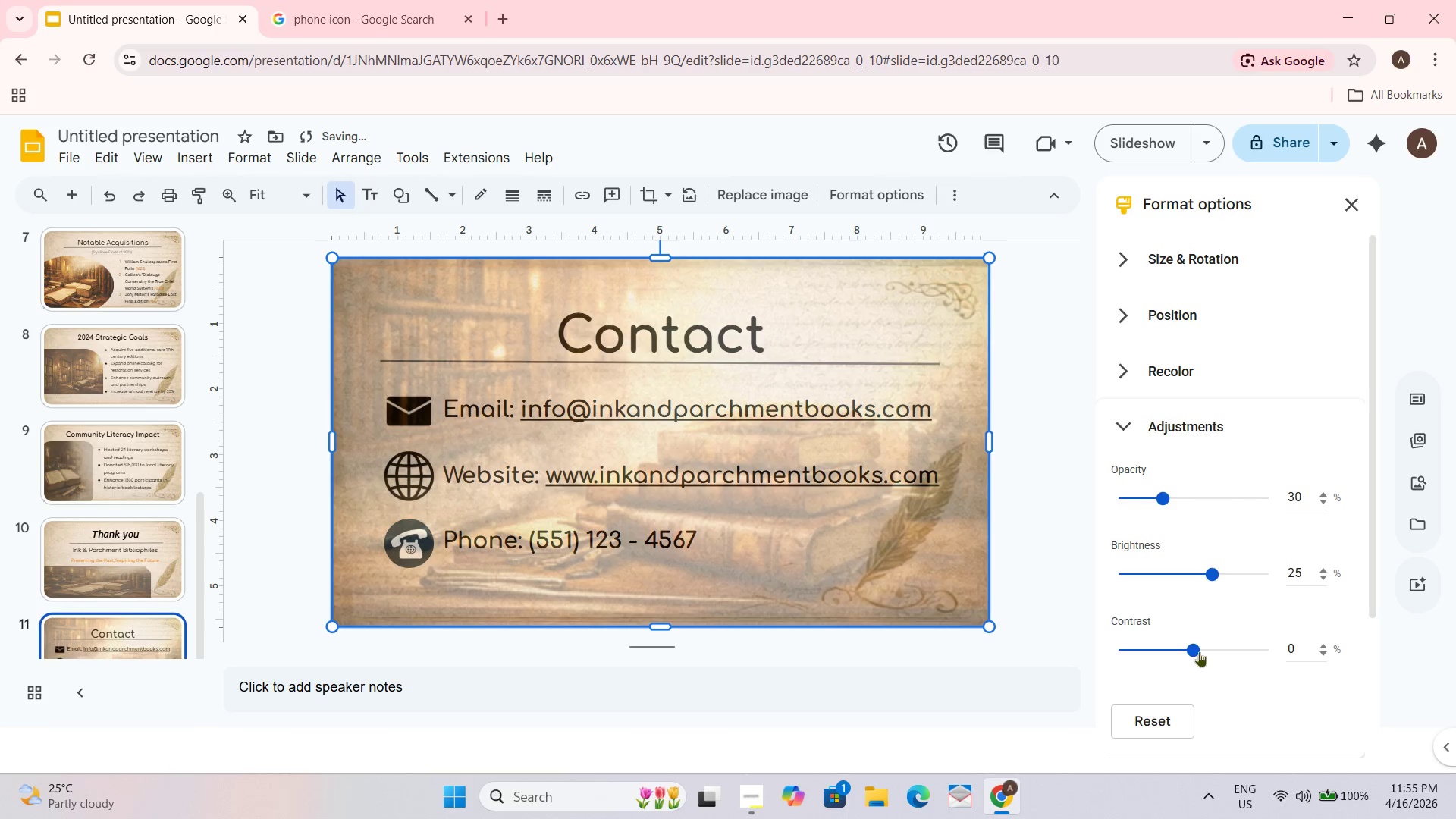 
left_click_drag(start_coordinate=[1196, 651], to_coordinate=[1226, 643])
 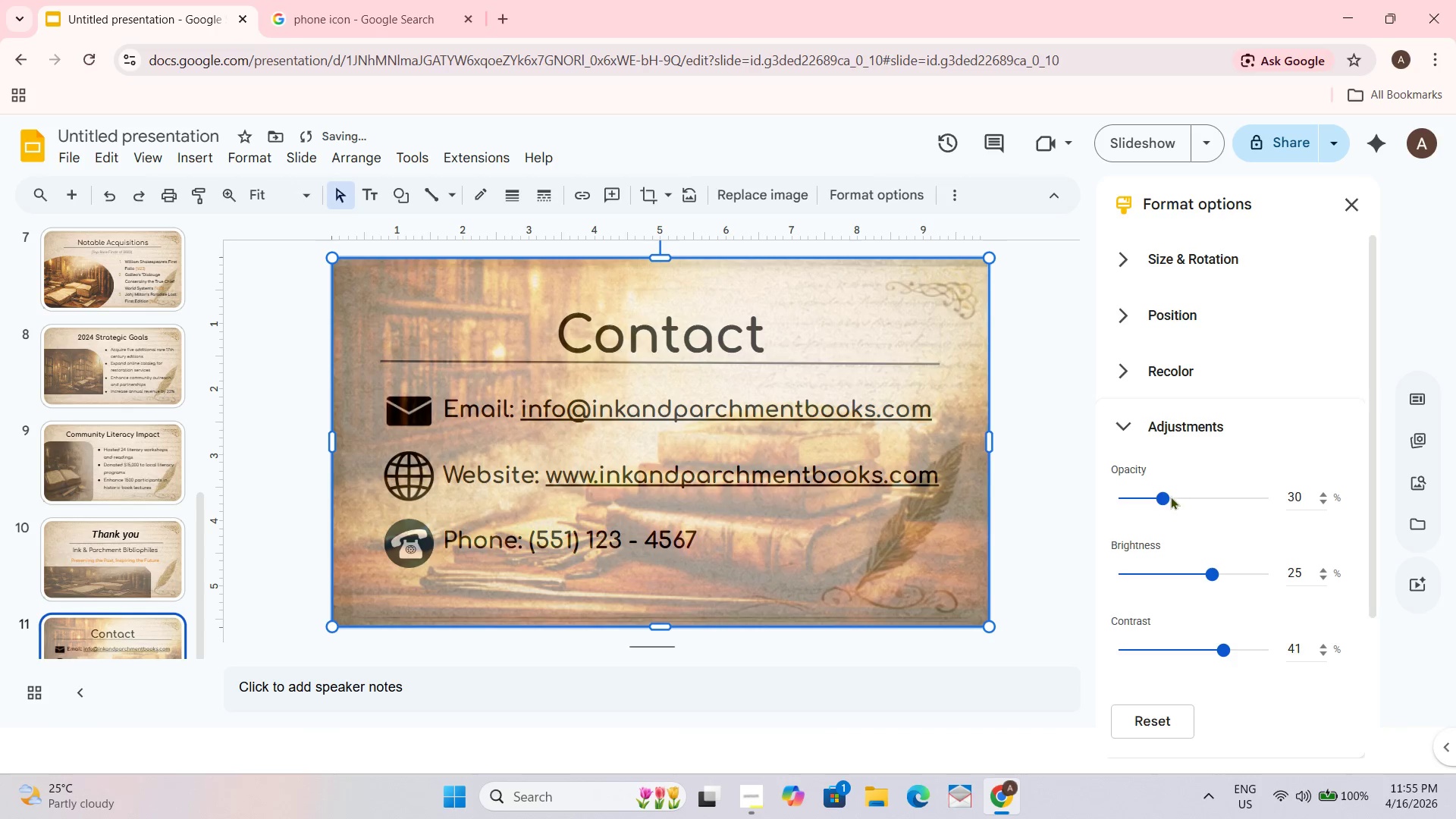 
left_click_drag(start_coordinate=[1159, 497], to_coordinate=[1156, 500])
 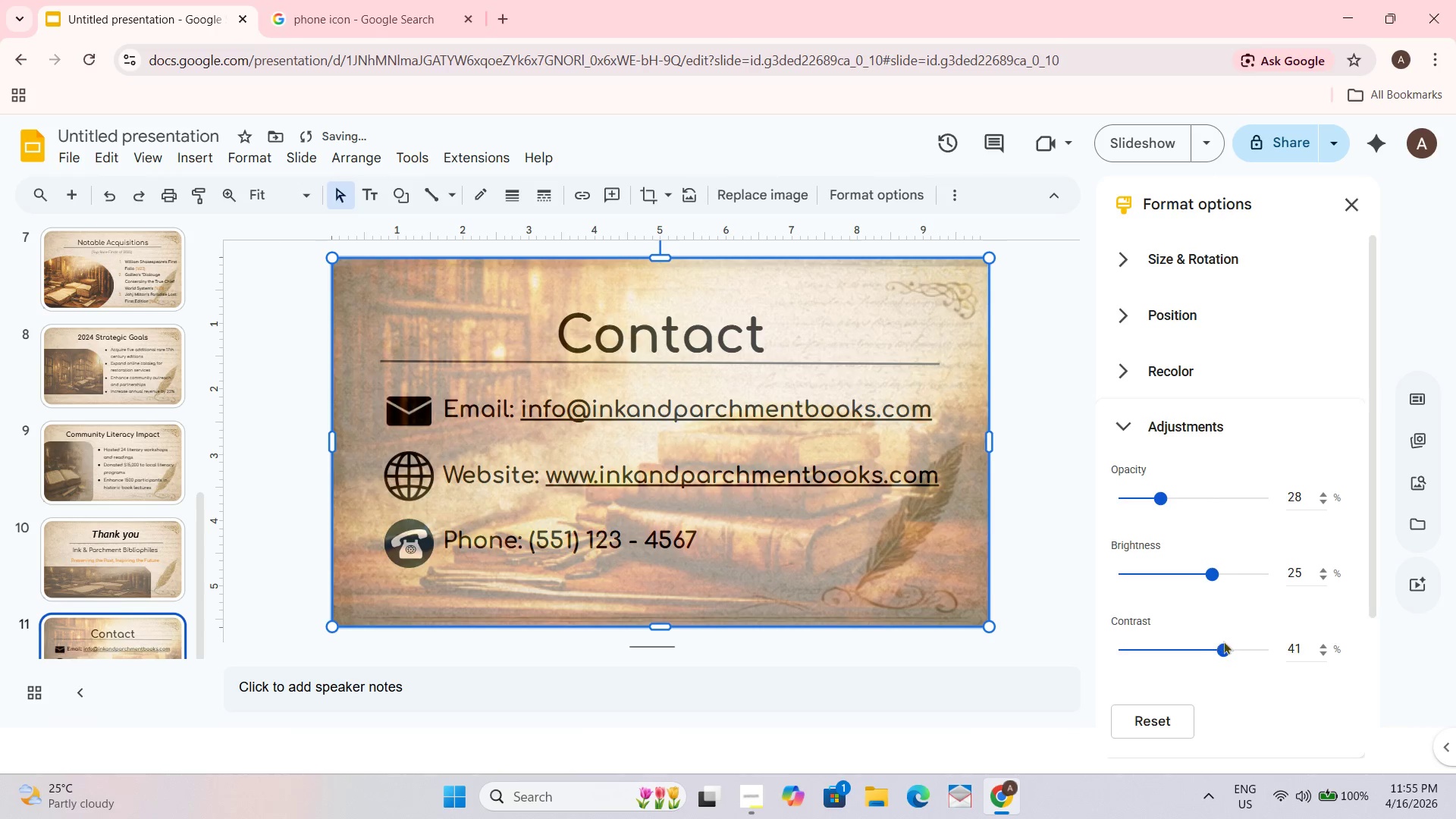 
left_click_drag(start_coordinate=[1227, 651], to_coordinate=[1217, 648])
 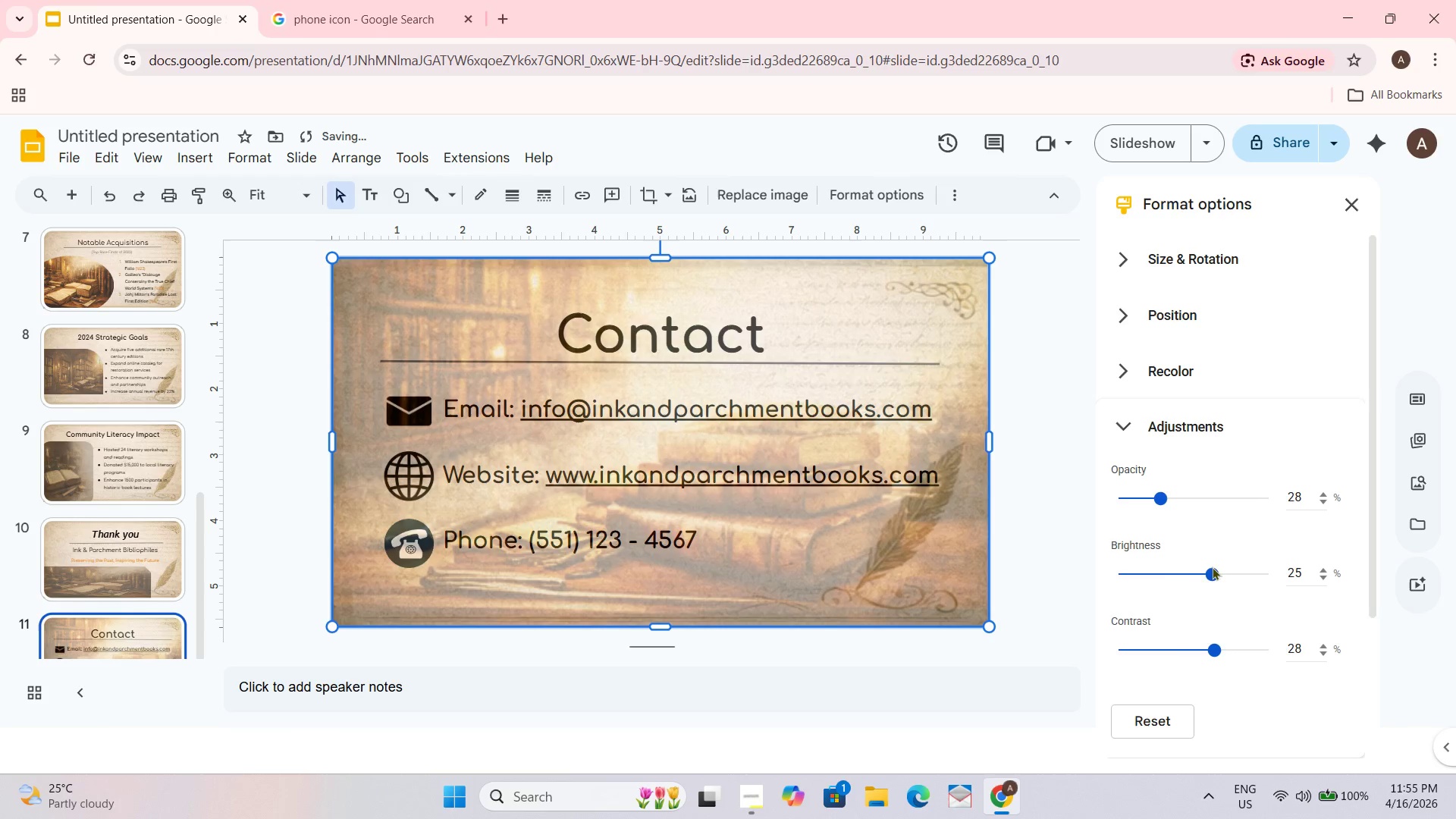 
left_click_drag(start_coordinate=[1212, 574], to_coordinate=[1205, 573])
 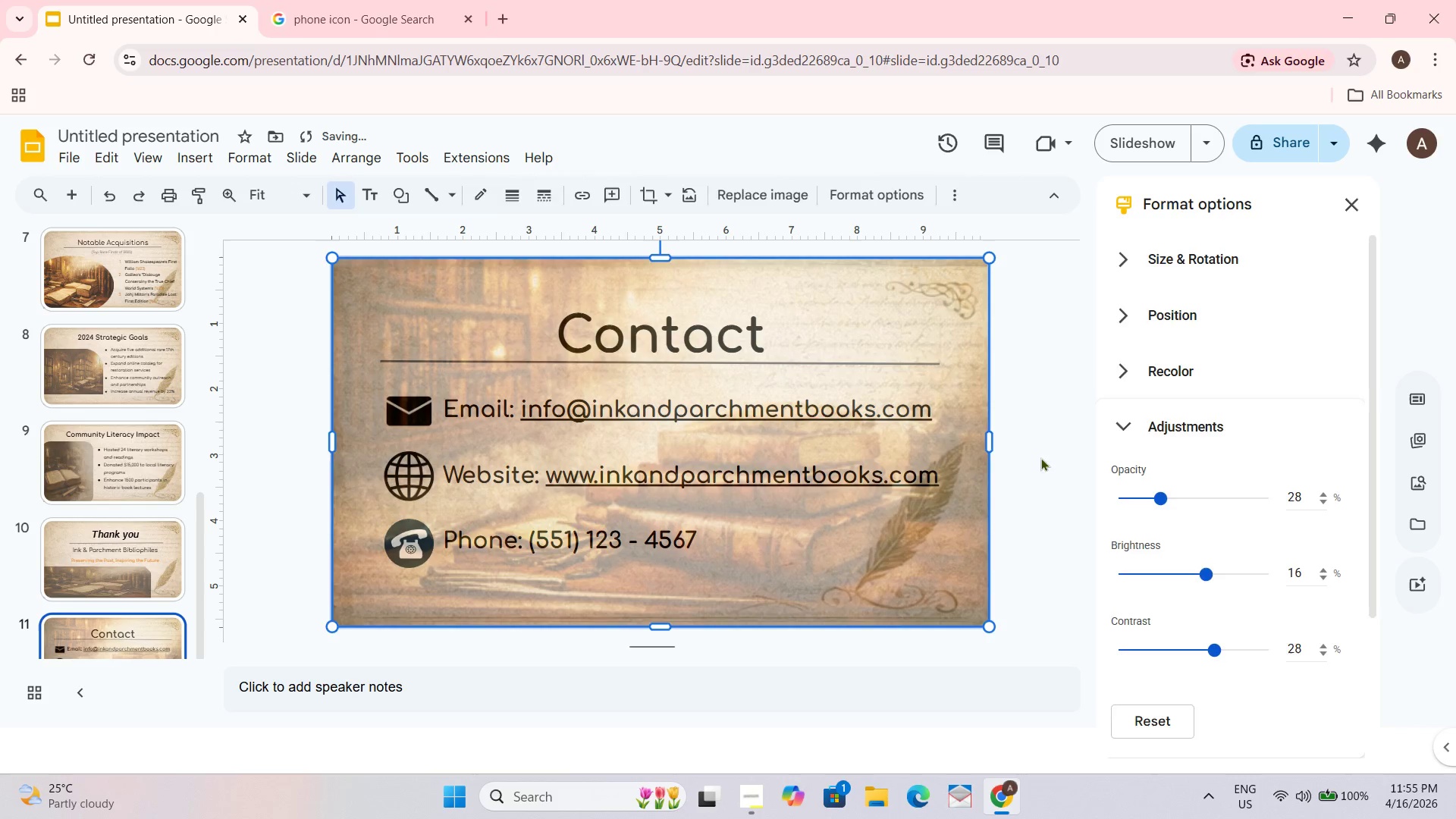 
left_click([1017, 457])
 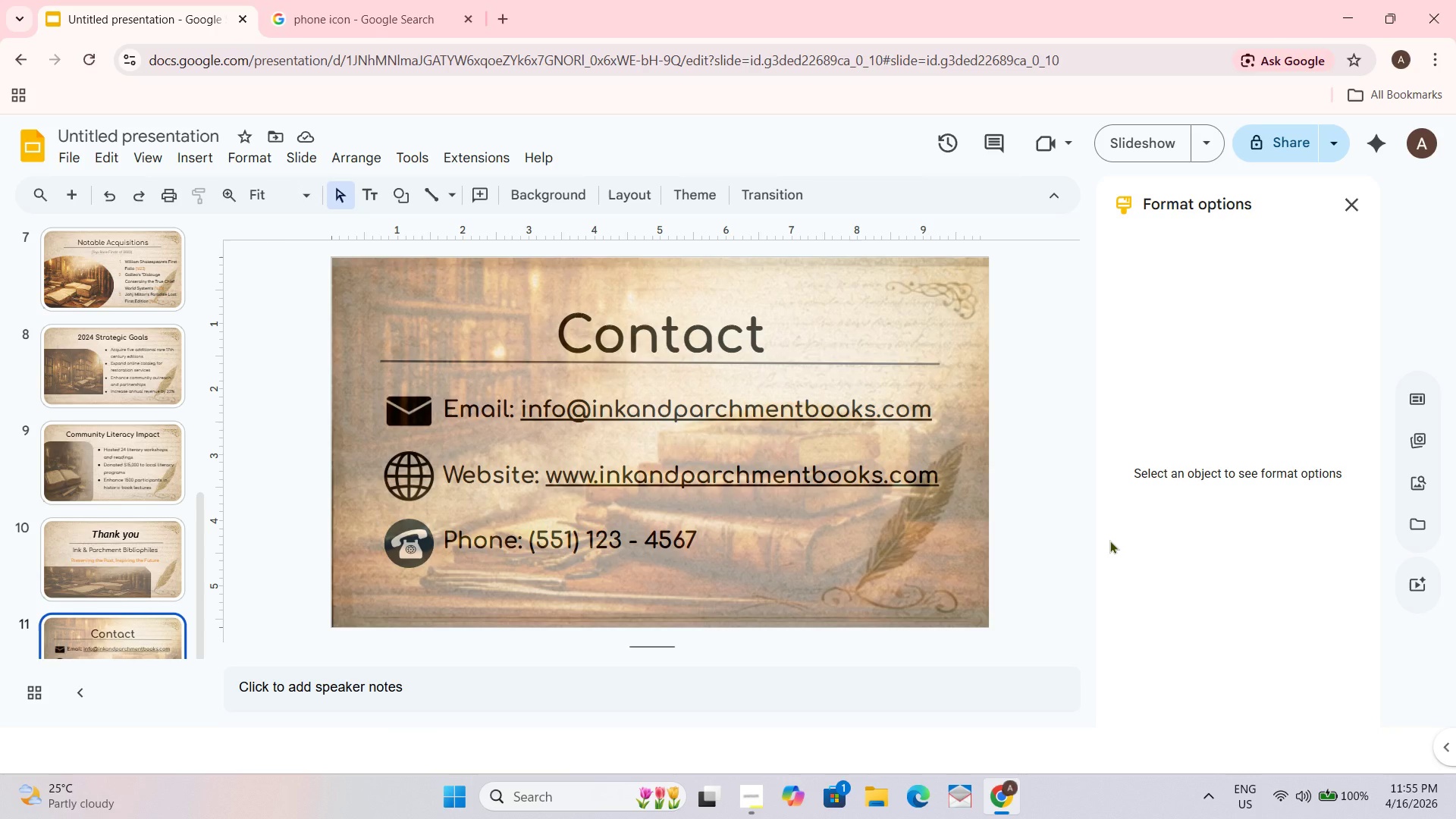 
wait(10.44)
 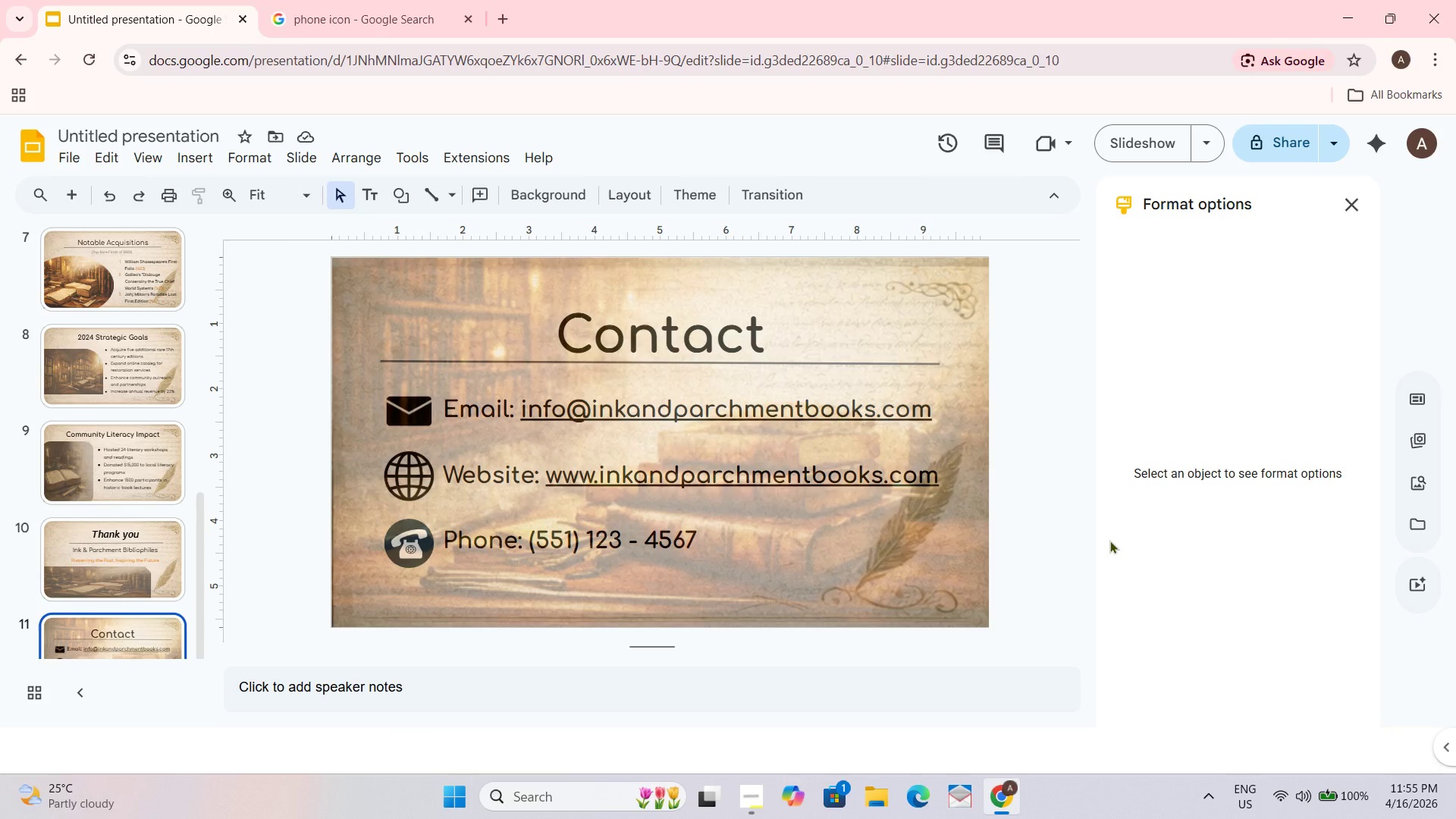 
scroll: coordinate [133, 340], scroll_direction: up, amount: 8.0
 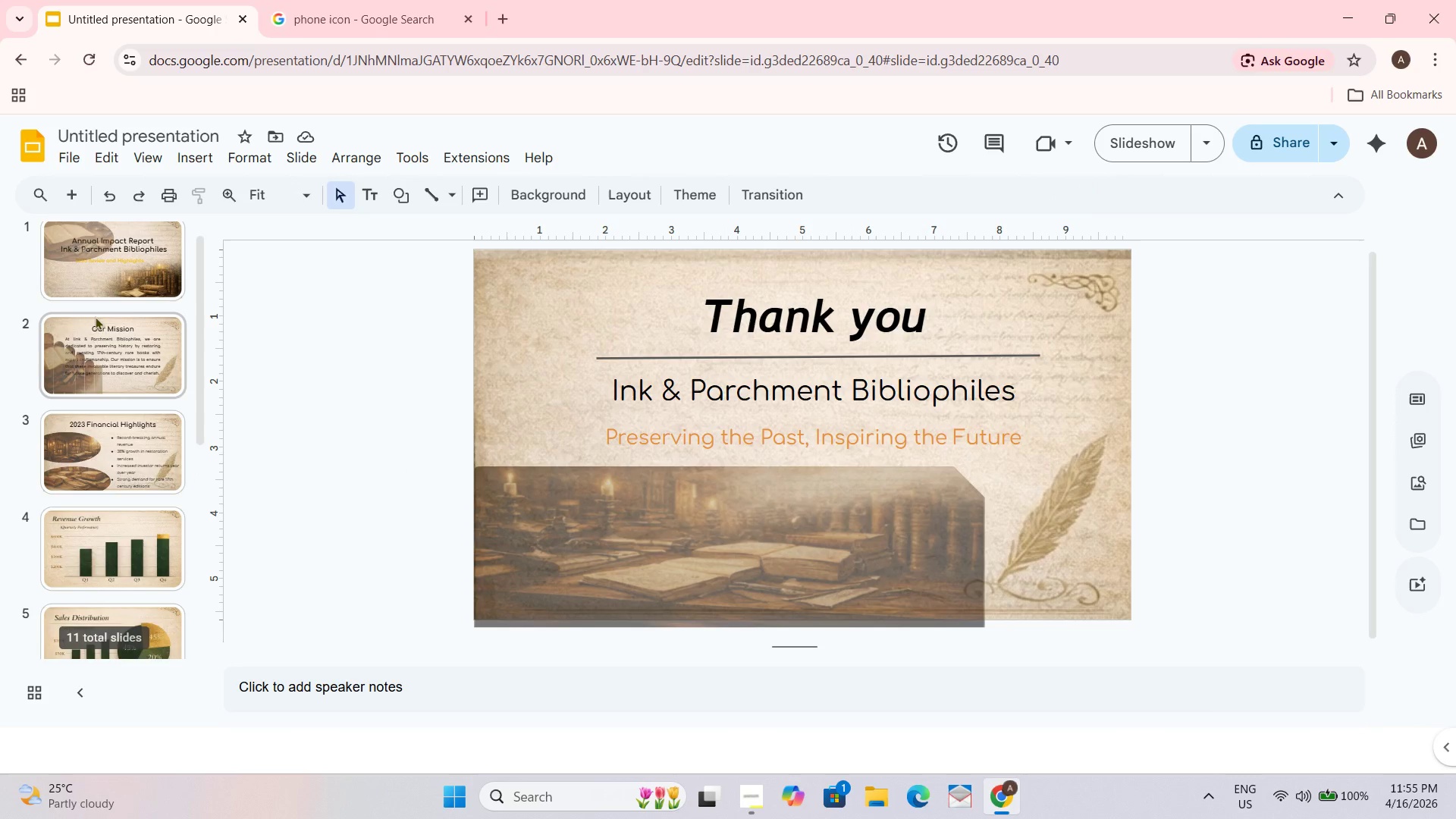 
left_click([98, 294])
 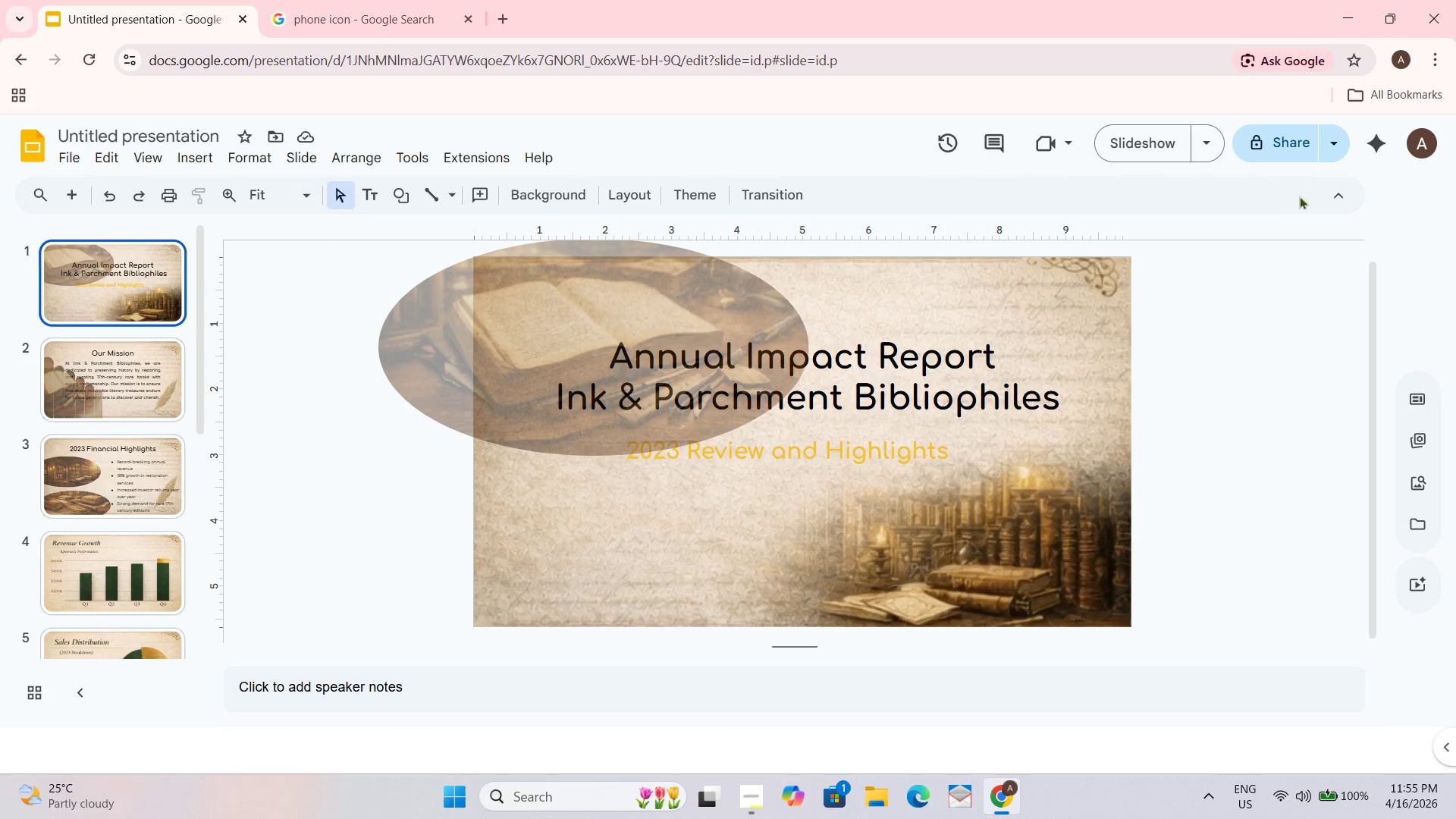 
scroll: coordinate [97, 312], scroll_direction: up, amount: 4.0
 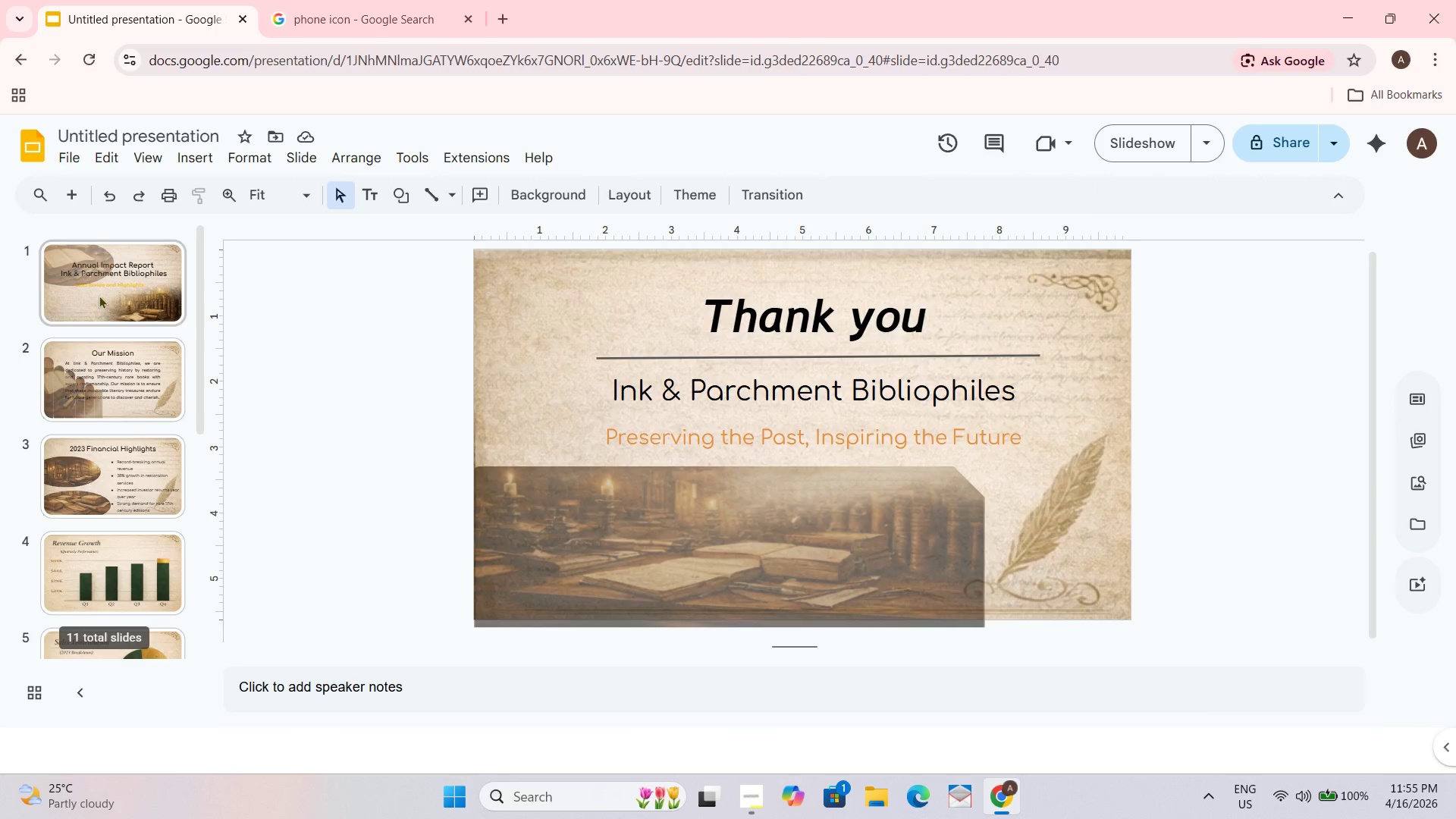 
left_click([784, 194])
 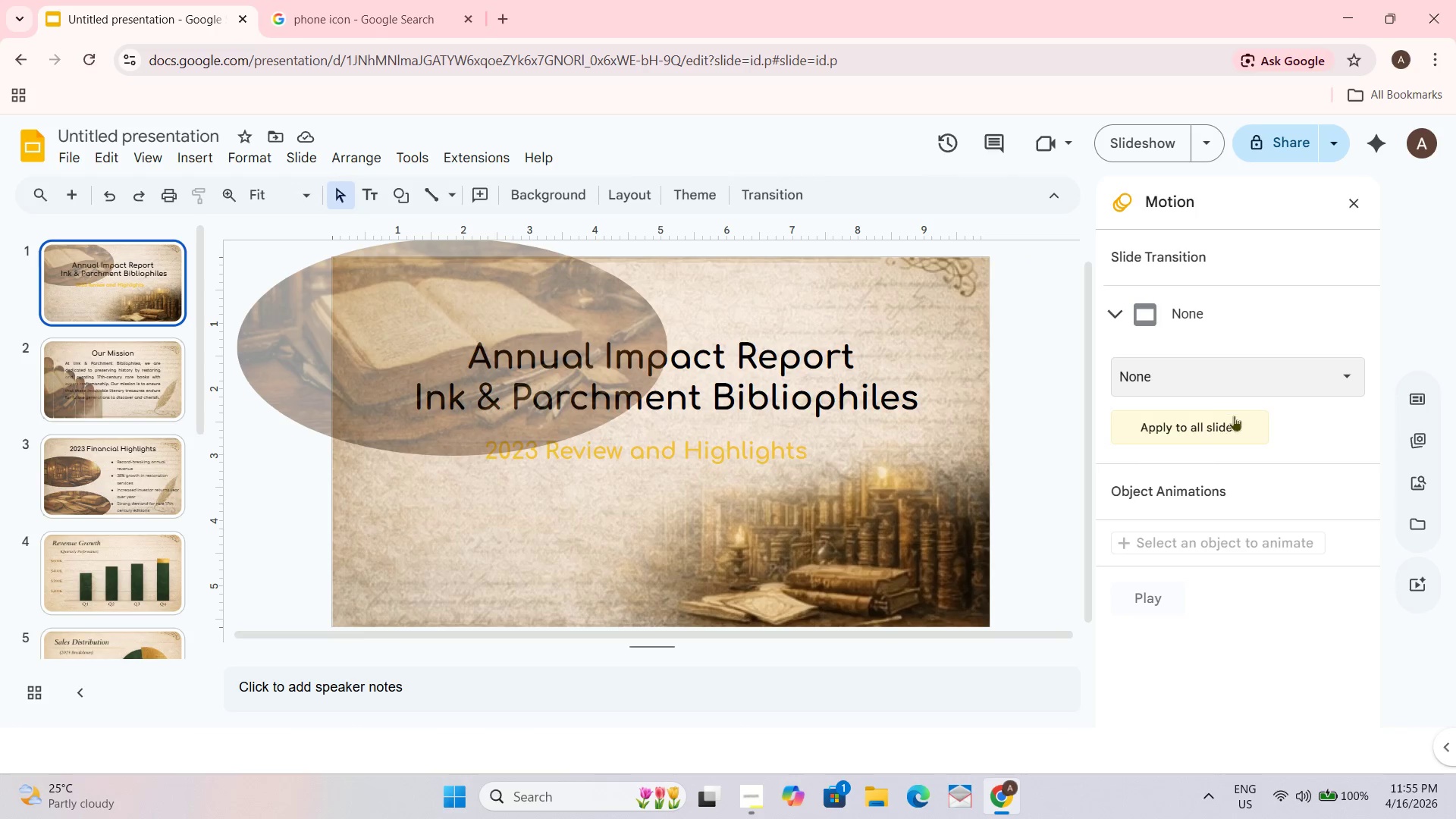 
left_click([1222, 381])
 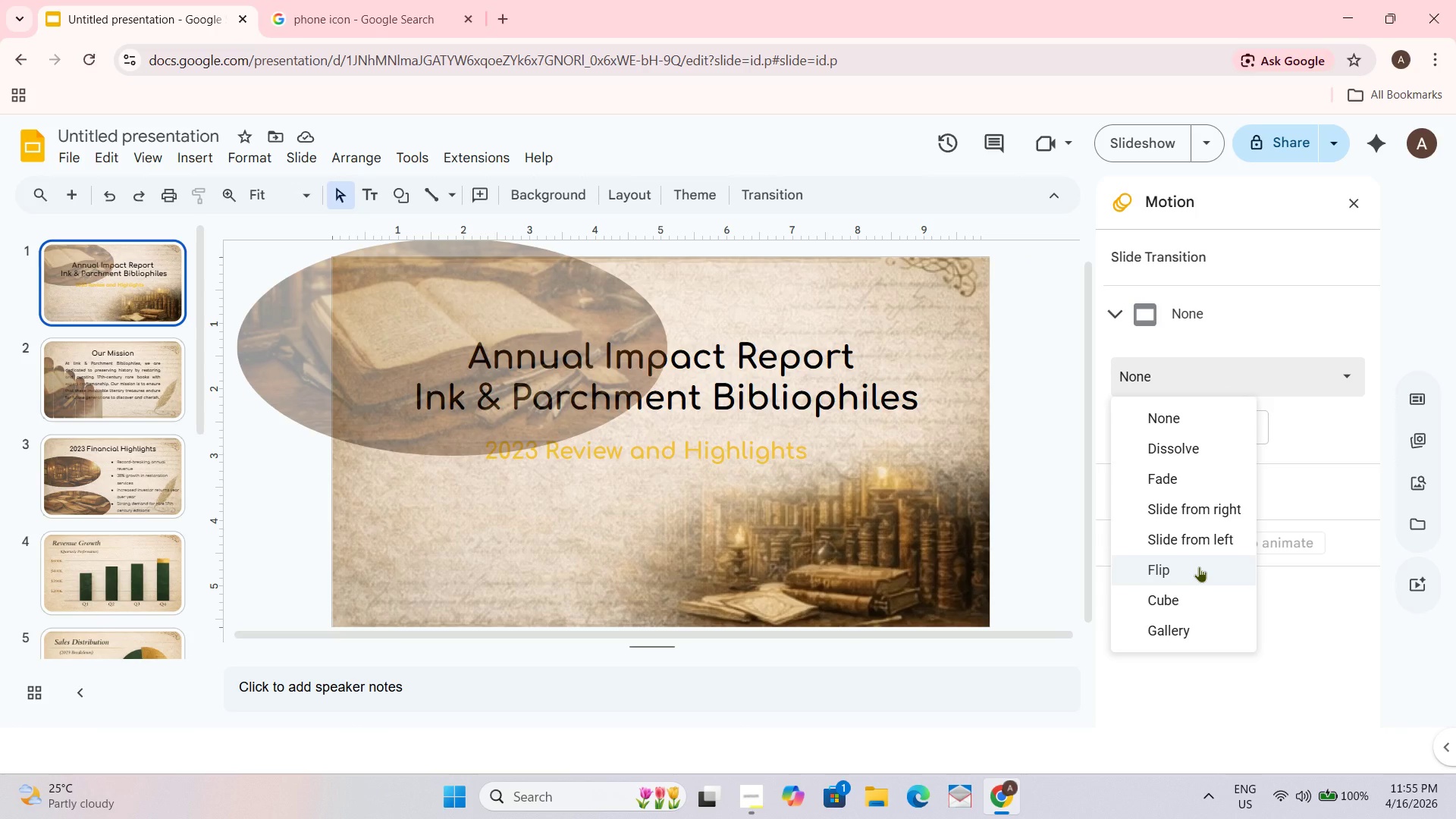 
left_click([1198, 629])
 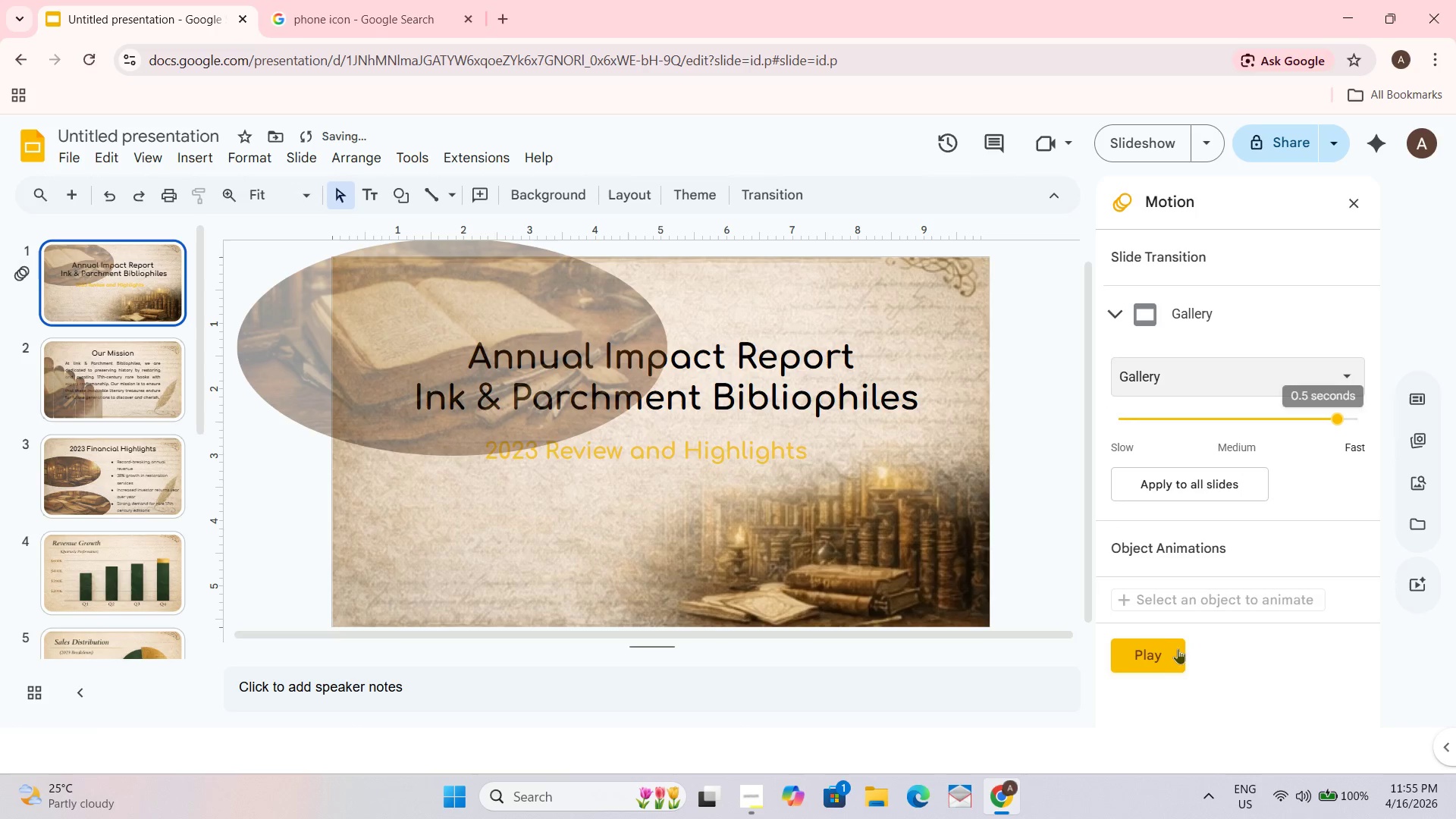 
left_click([1171, 651])
 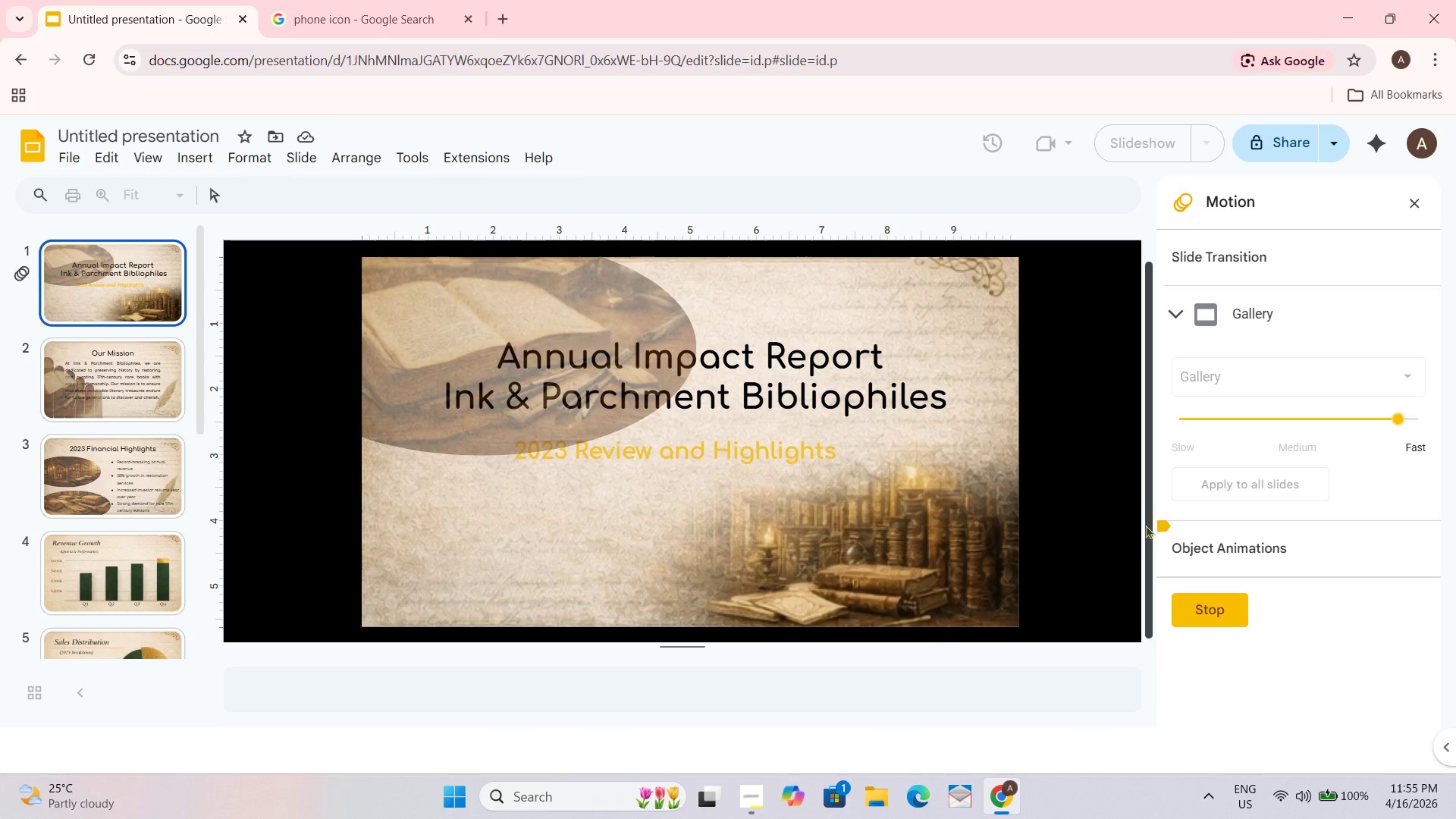 
wait(6.03)
 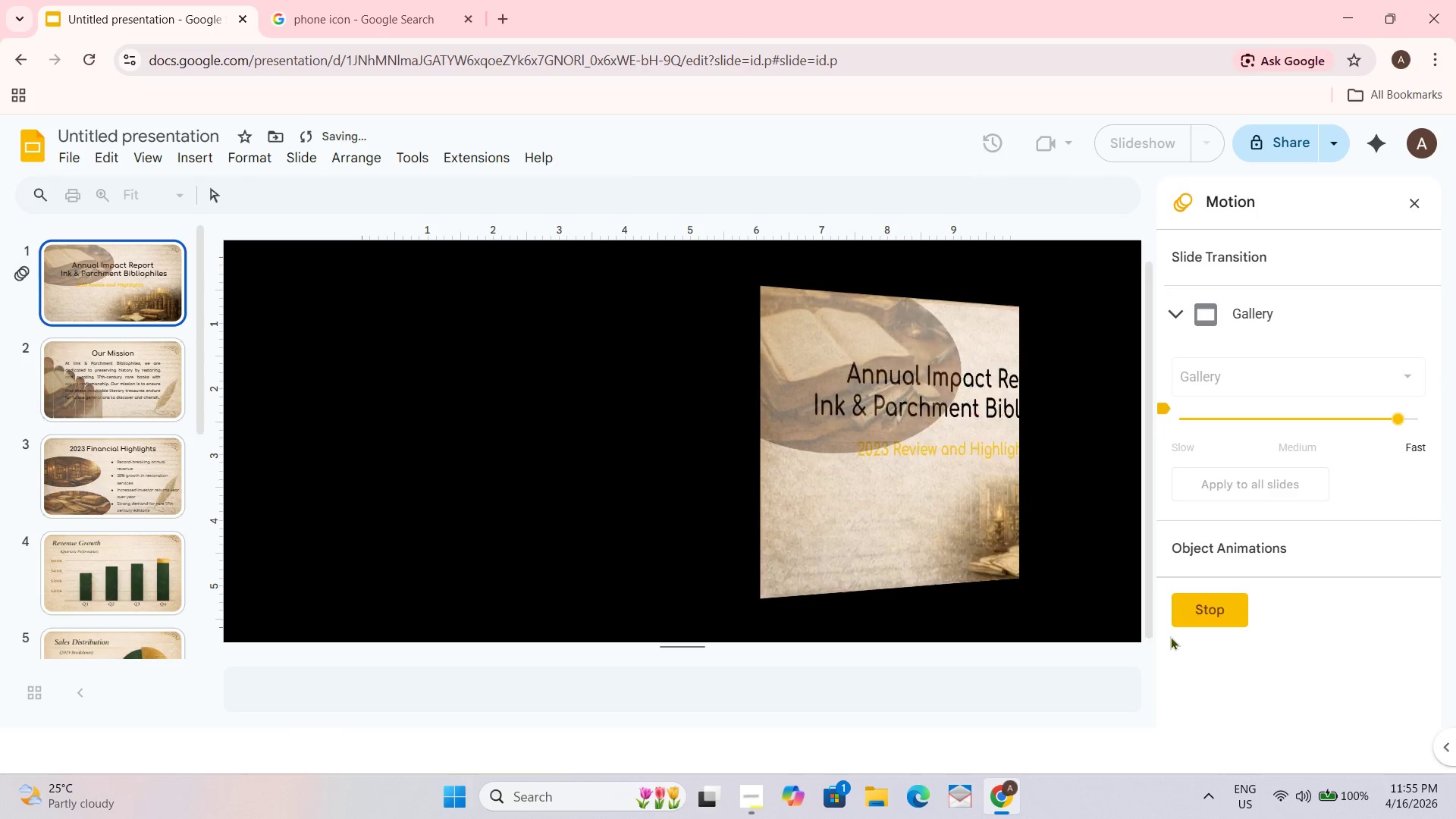 
left_click([1326, 416])
 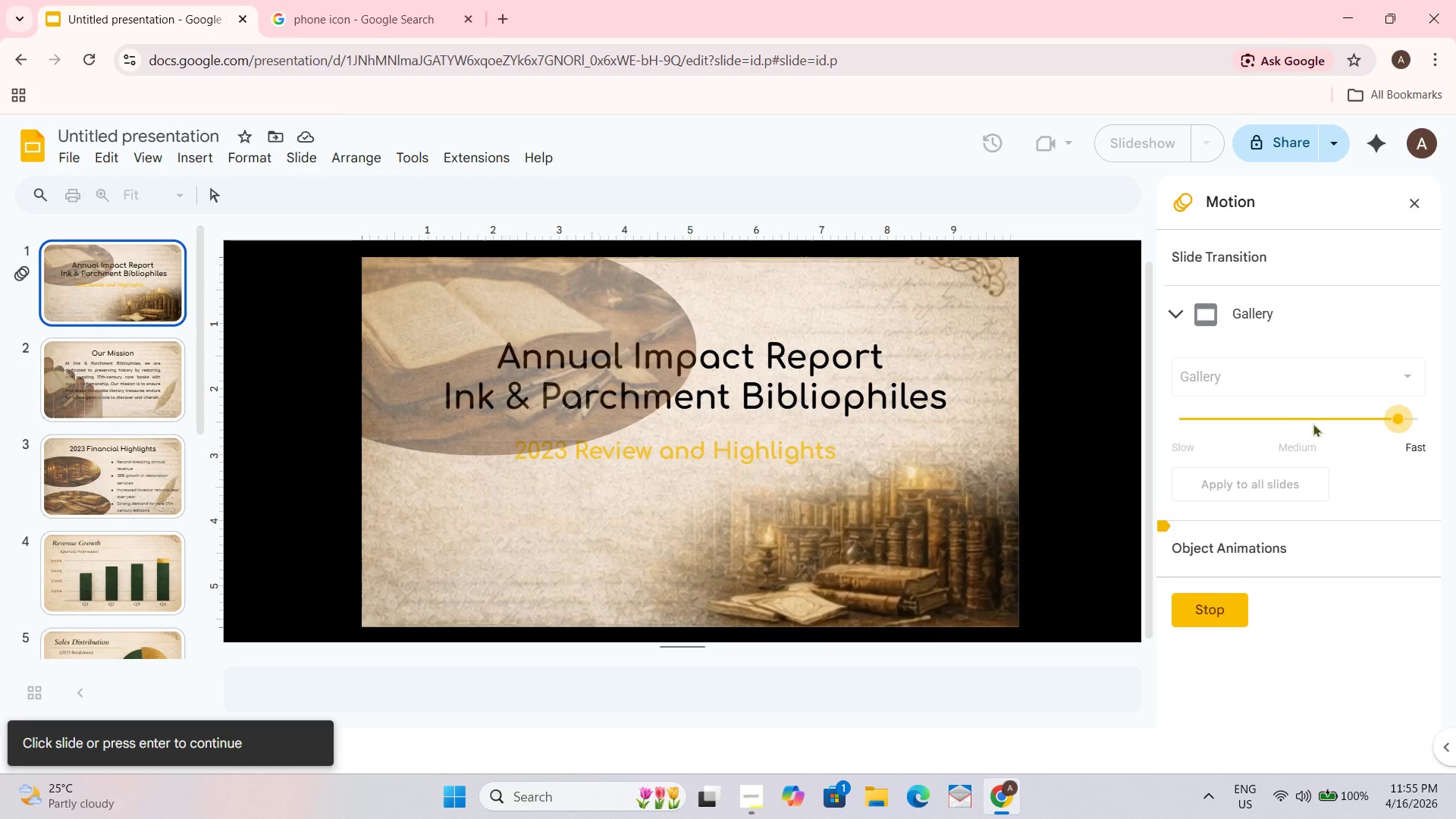 
left_click_drag(start_coordinate=[1395, 419], to_coordinate=[1283, 425])
 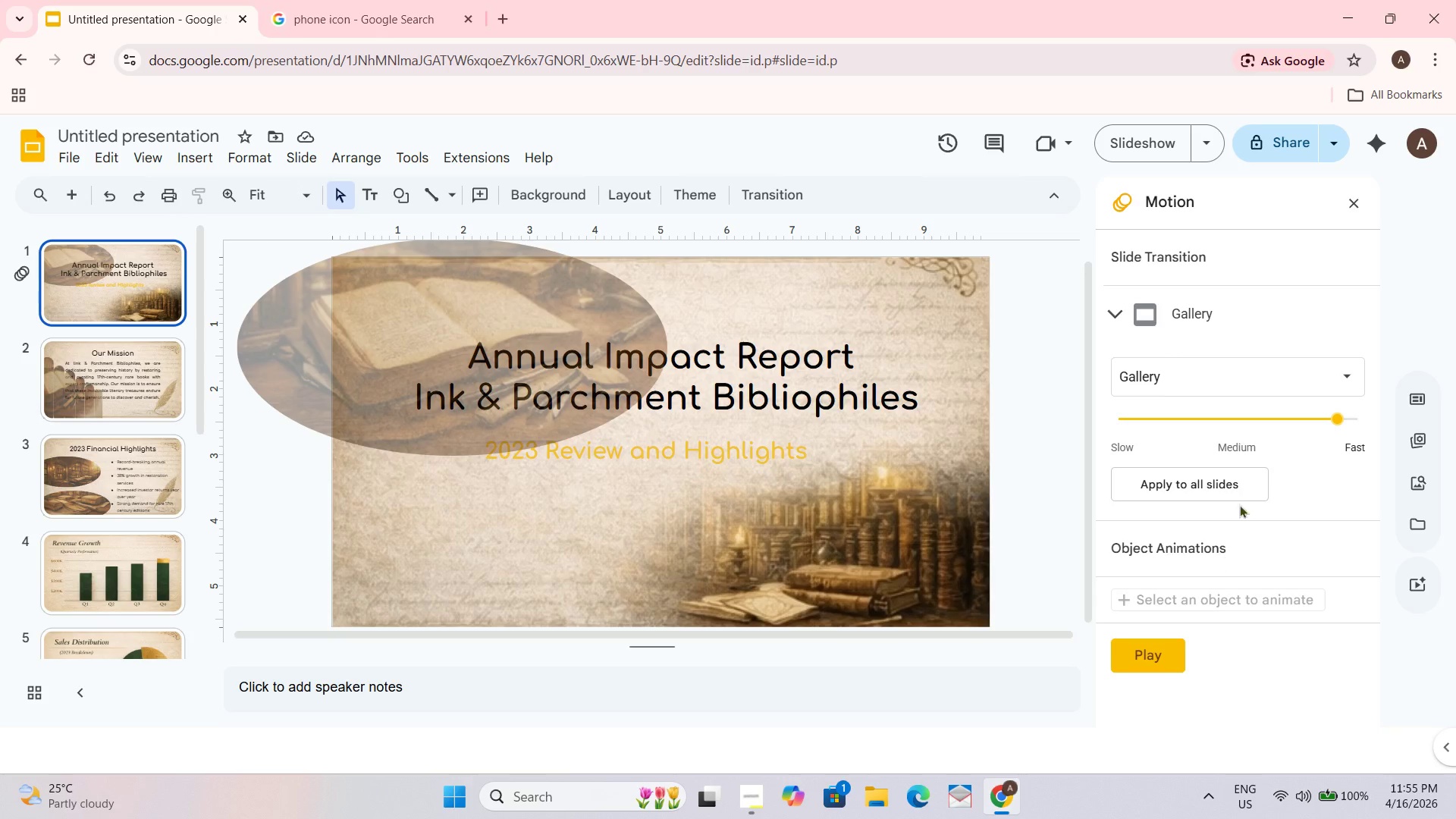 
left_click_drag(start_coordinate=[1225, 419], to_coordinate=[1219, 421])
 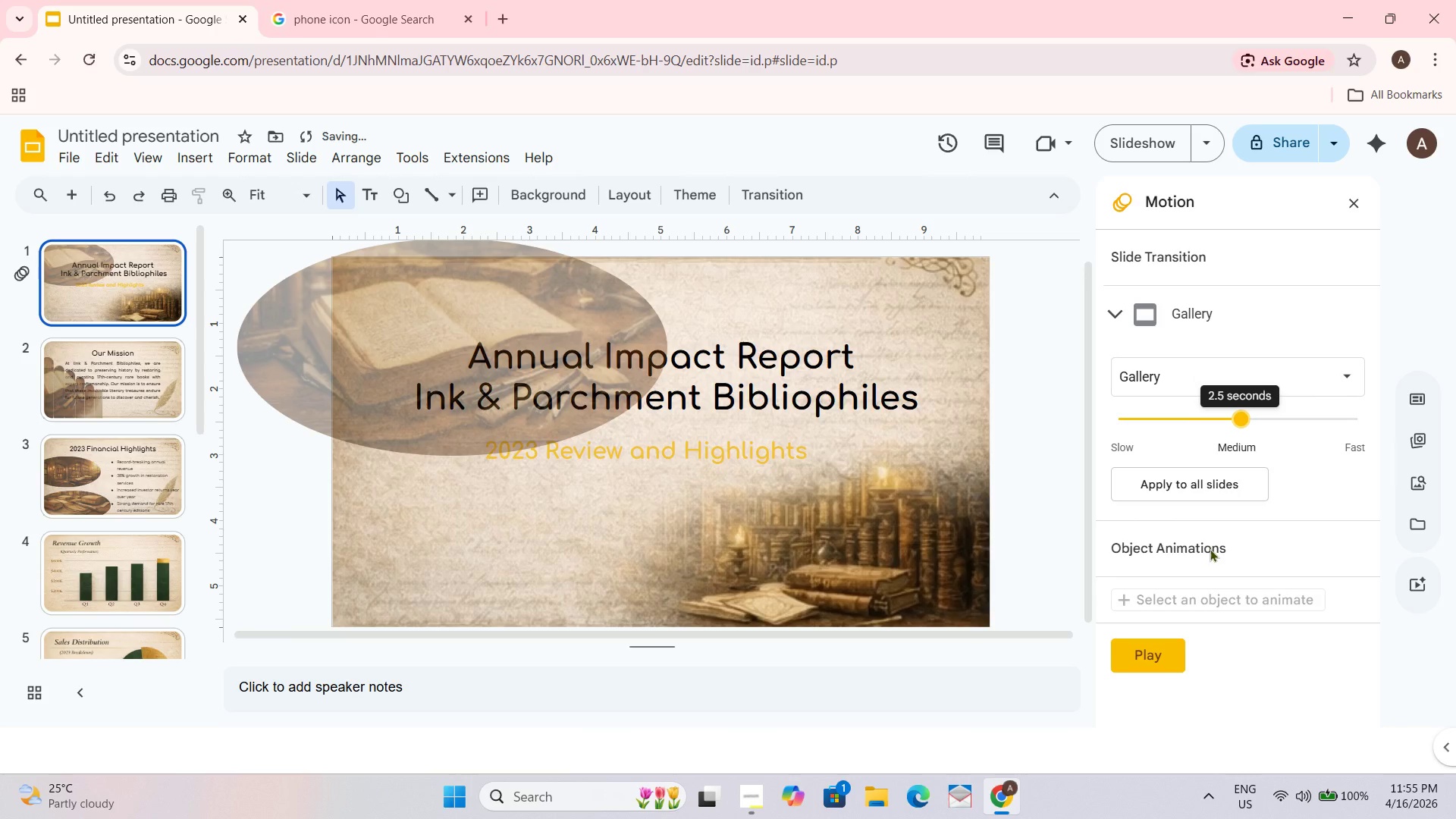 
left_click([1175, 665])
 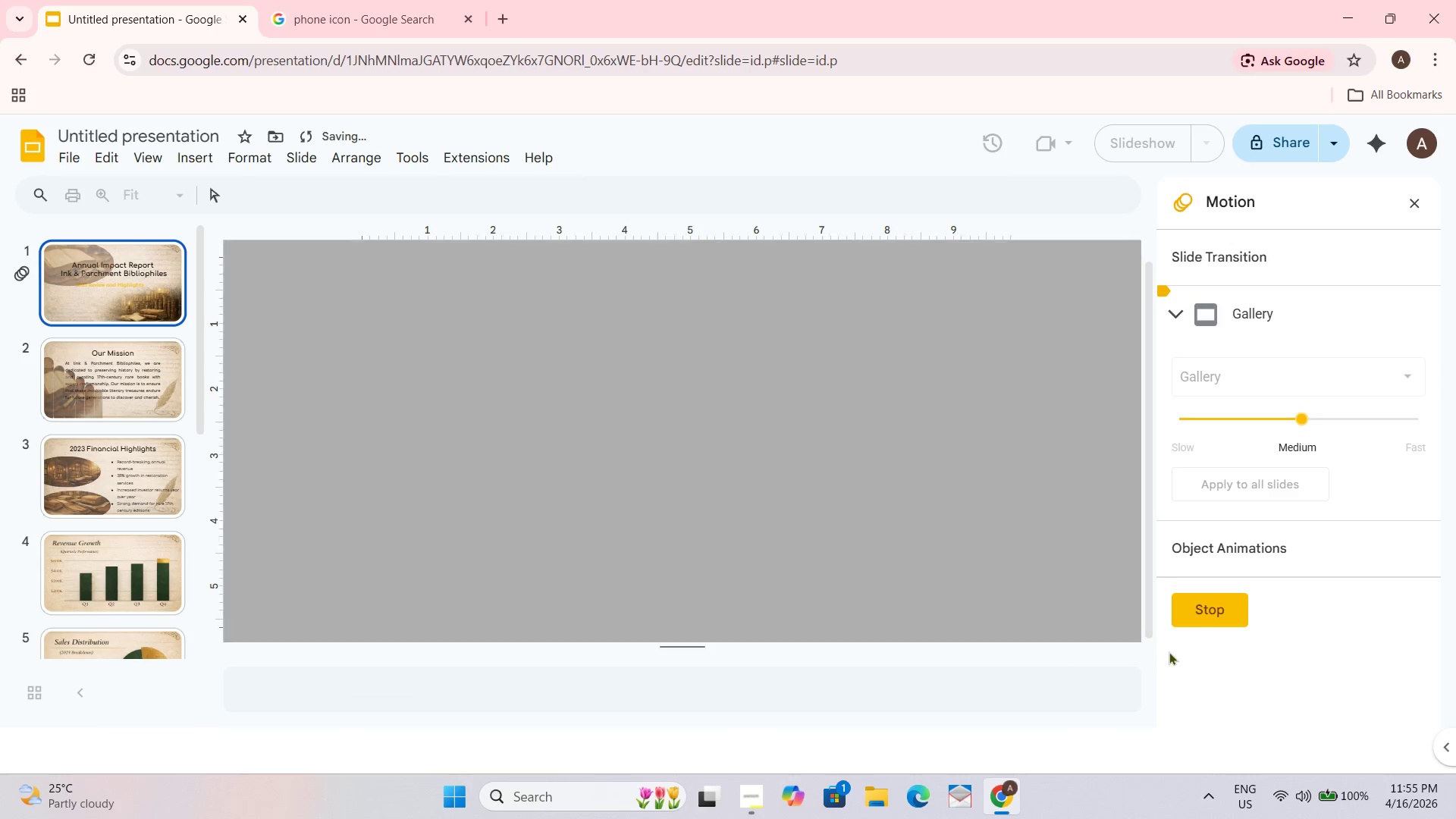 
mouse_move([1150, 585])
 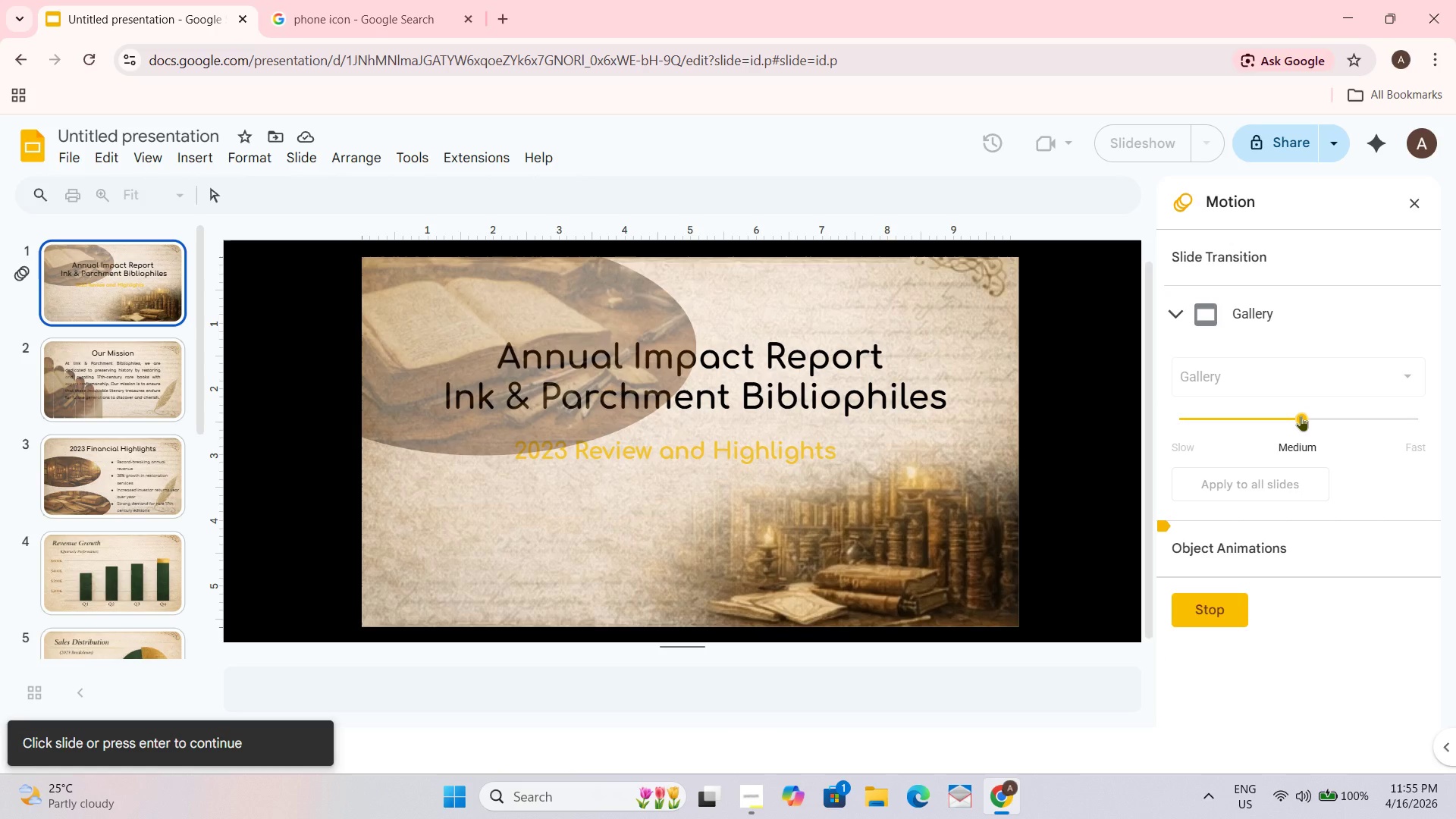 
left_click_drag(start_coordinate=[1301, 416], to_coordinate=[1319, 412])
 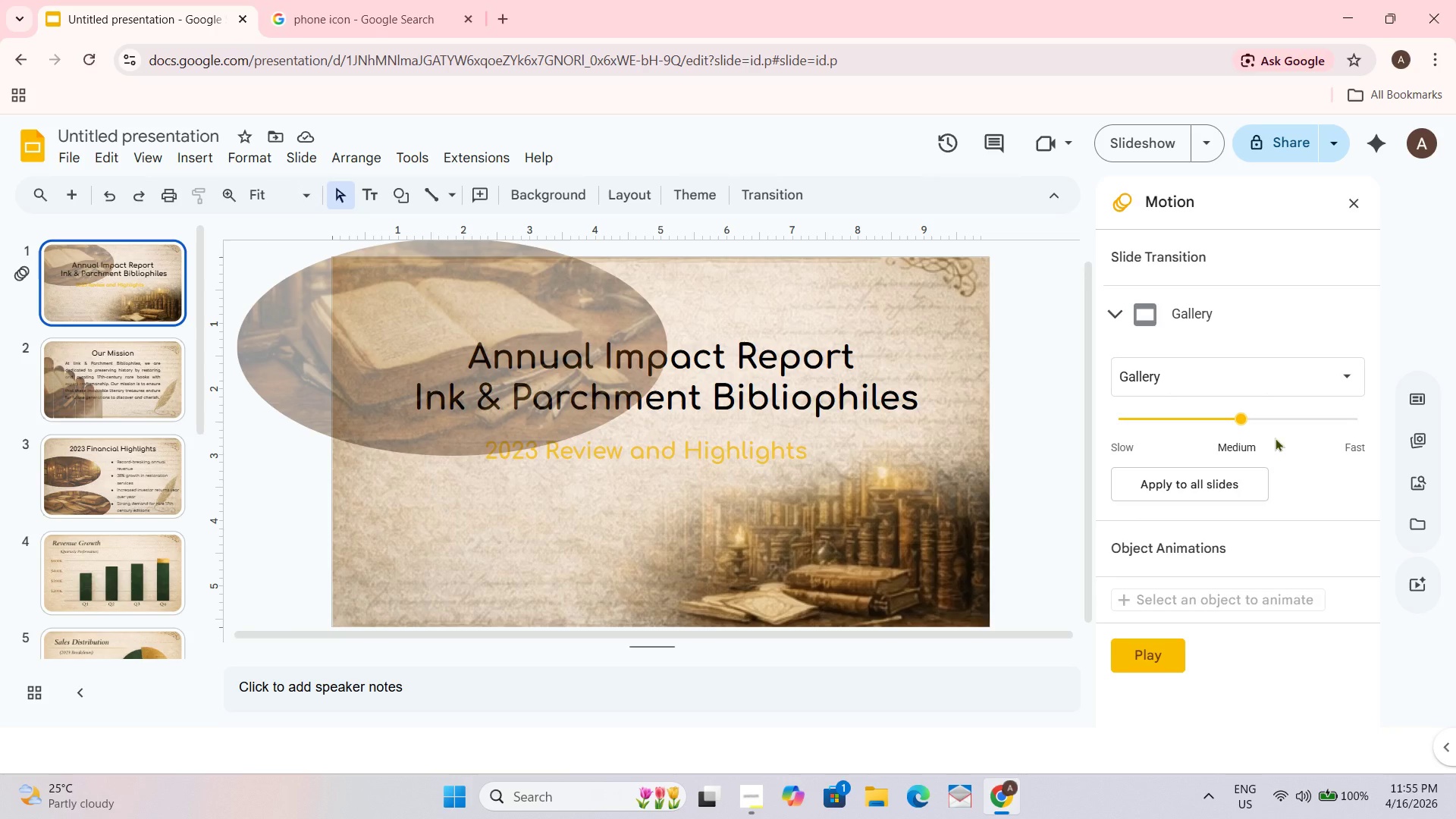 
left_click_drag(start_coordinate=[1240, 419], to_coordinate=[1262, 416])
 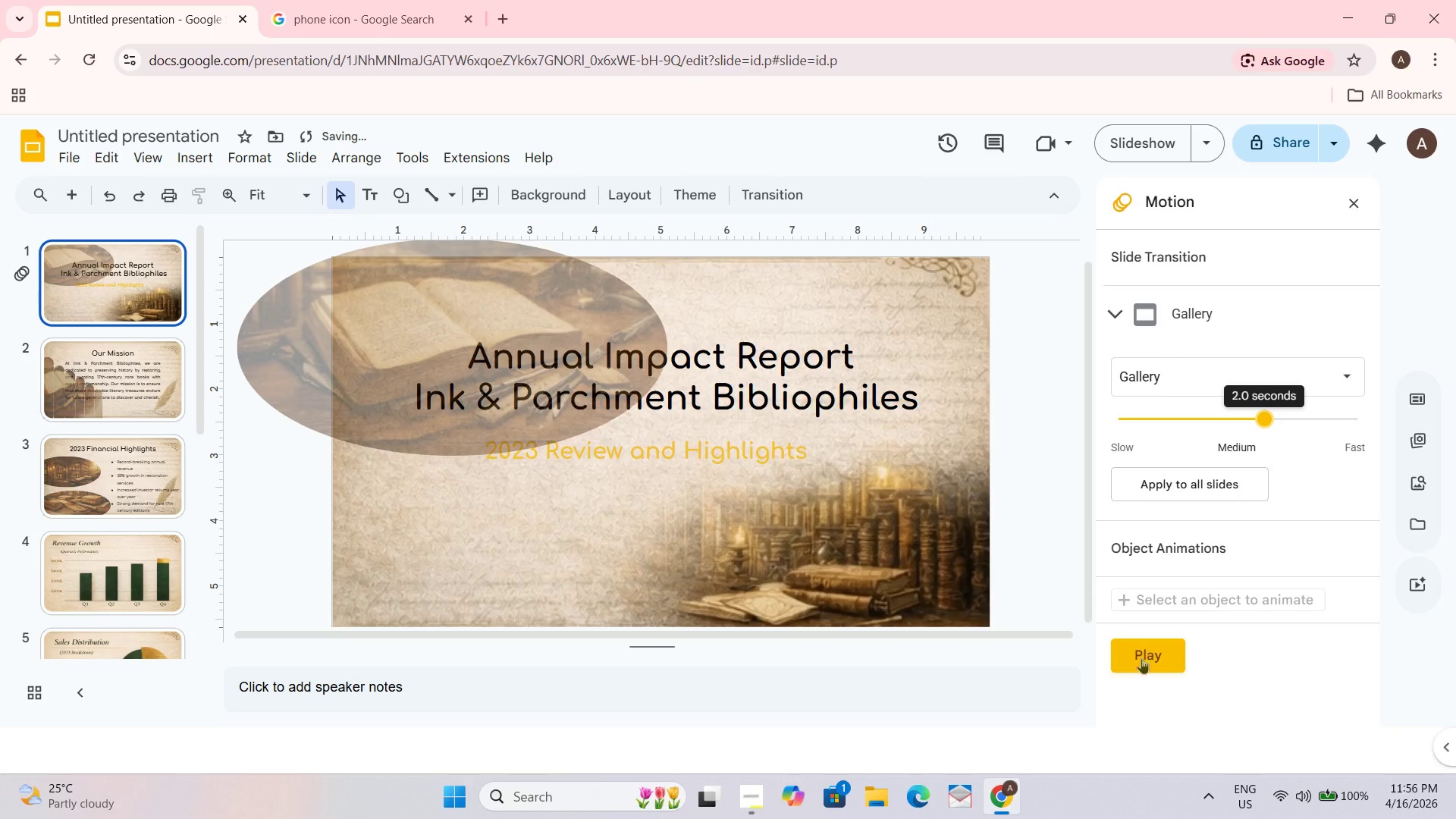 
left_click([1141, 659])
 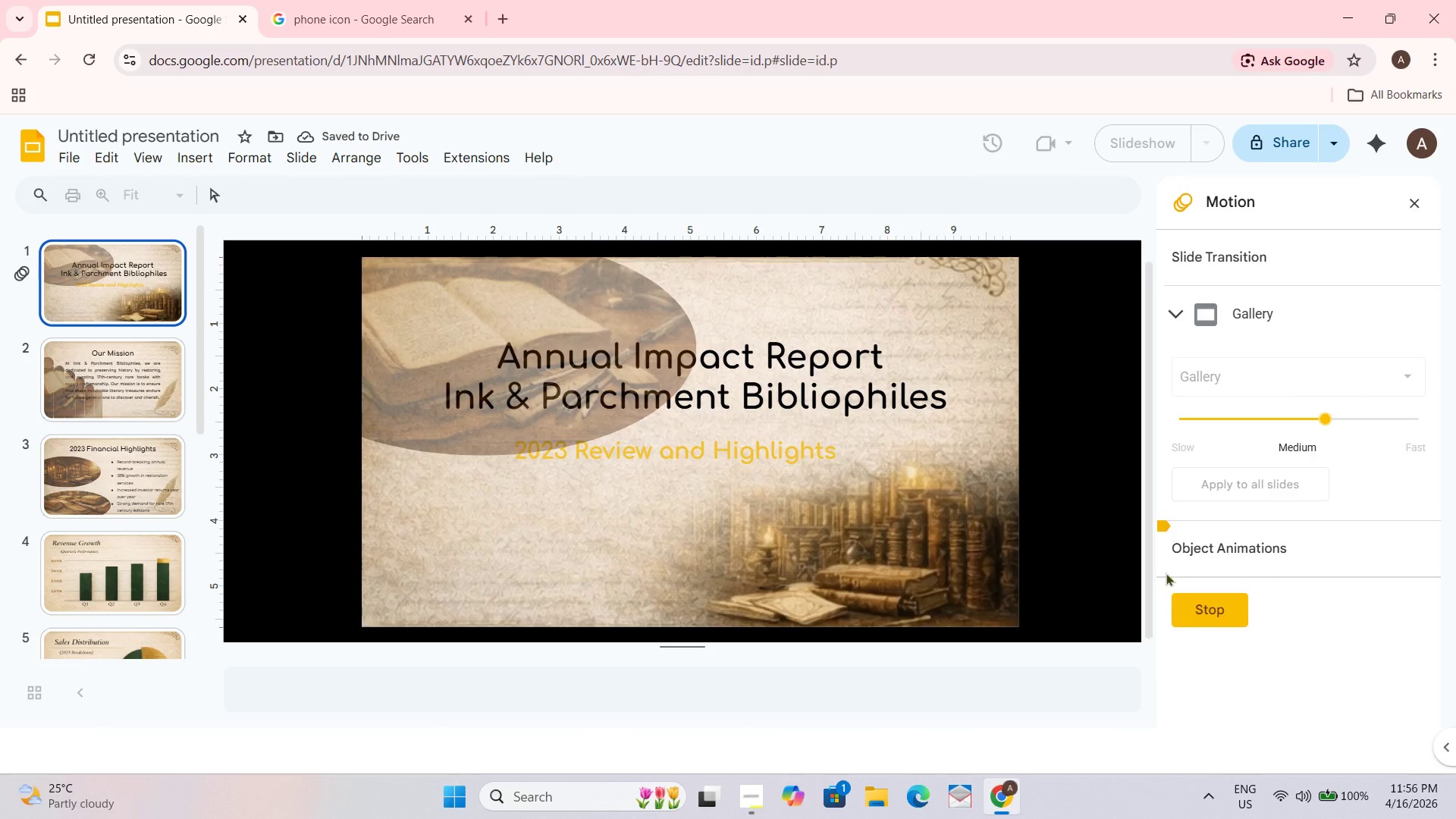 
wait(6.36)
 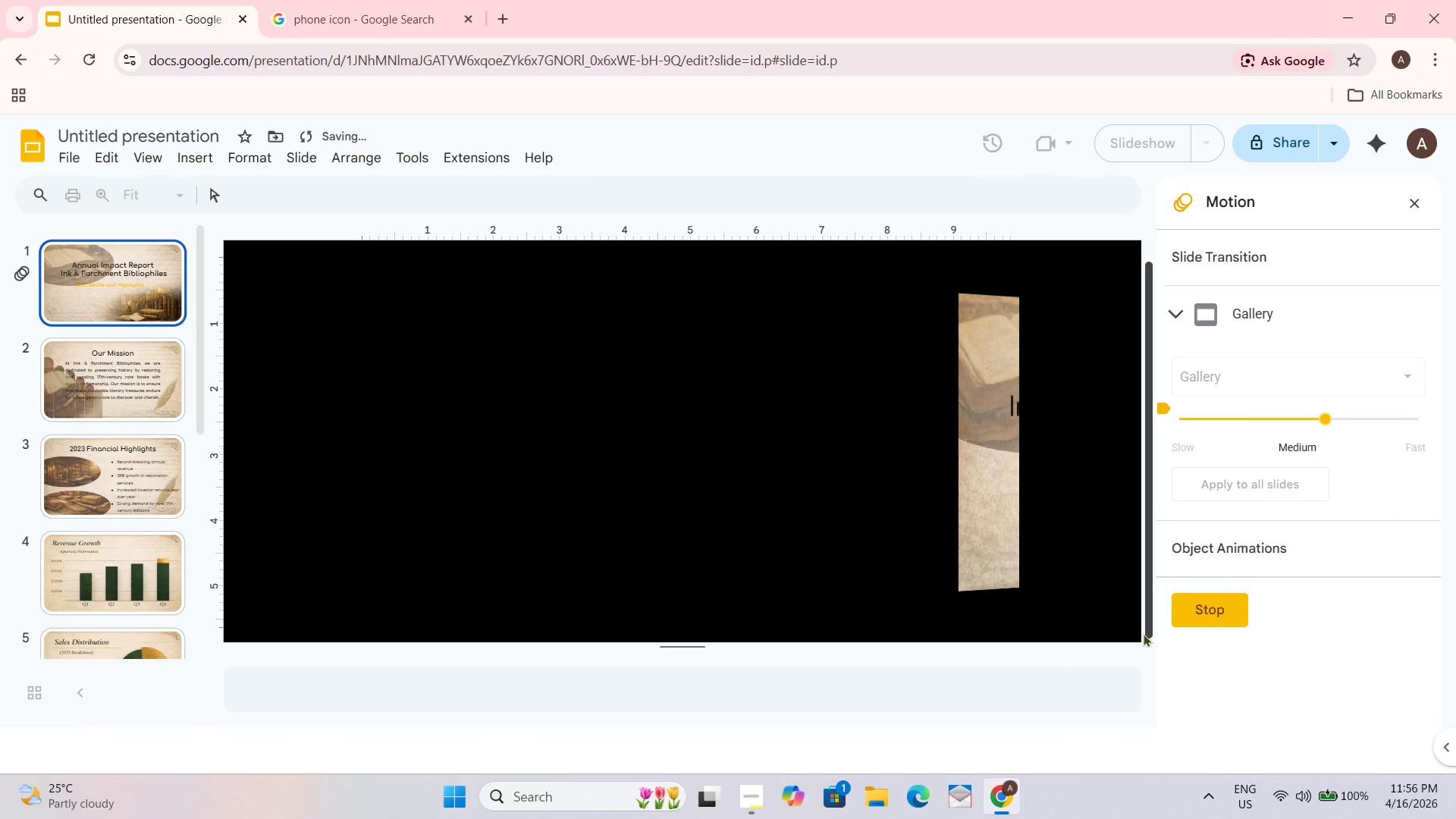 
left_click([1204, 682])
 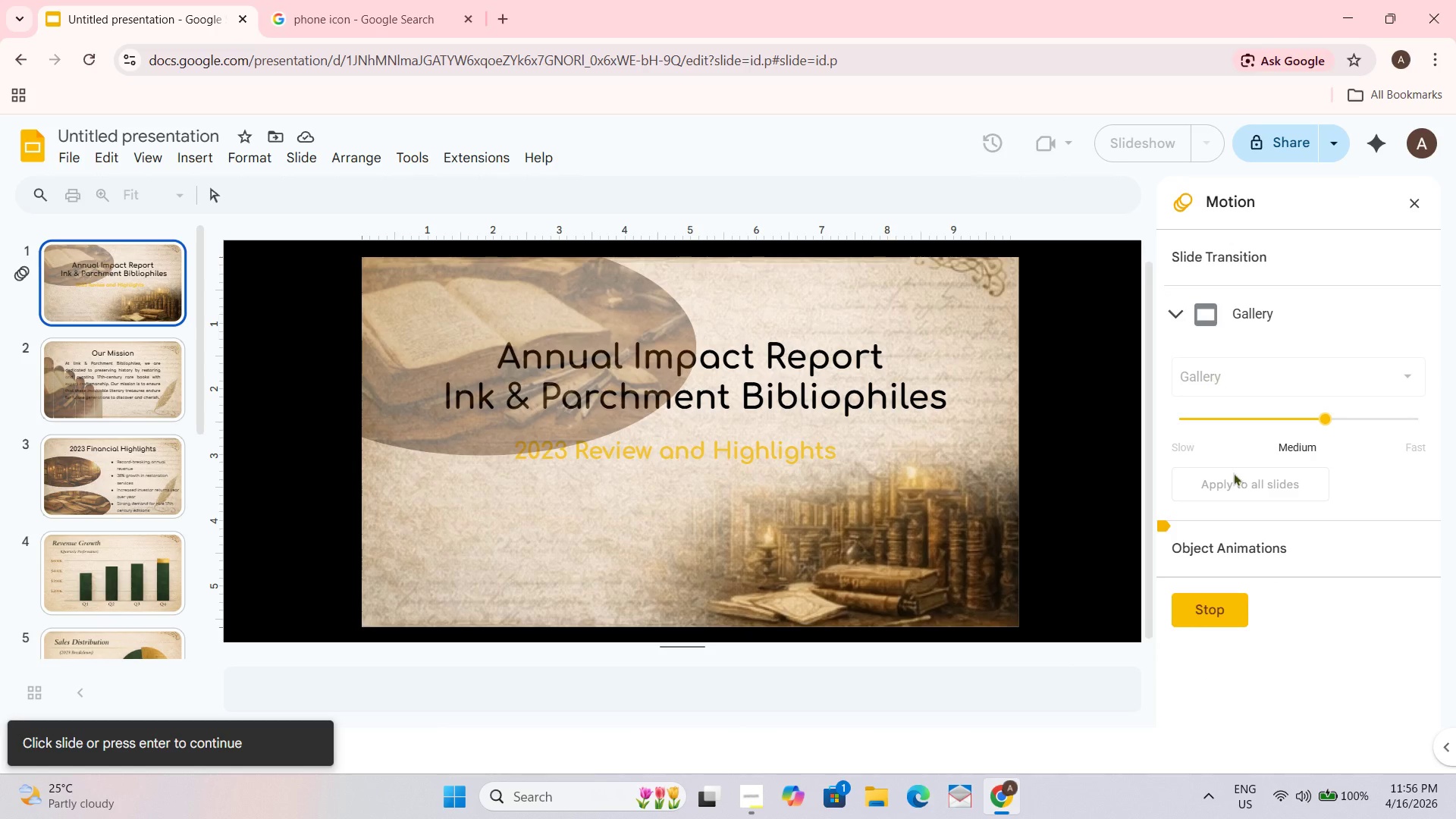 
mouse_move([1223, 610])
 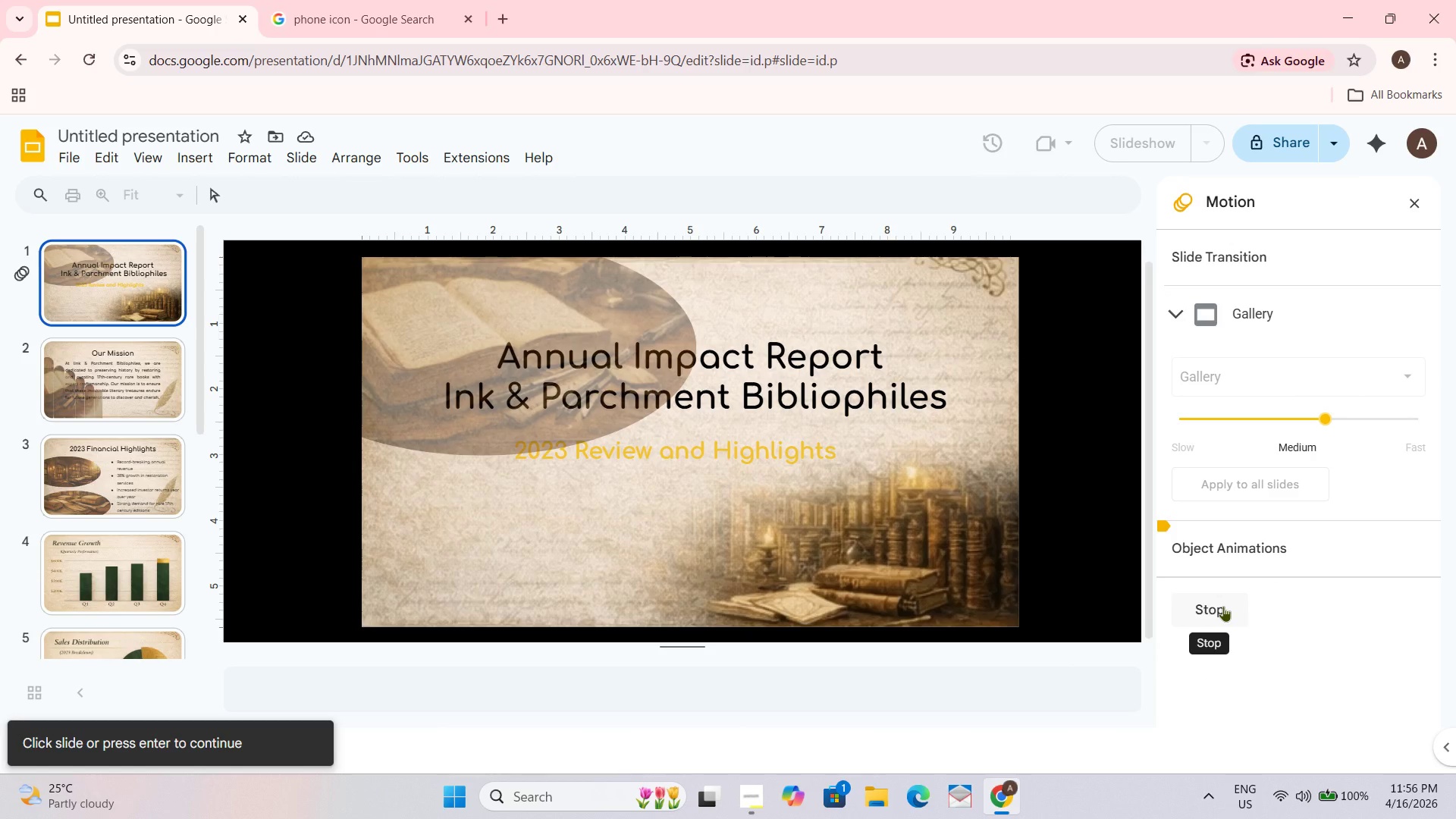 
key(Enter)
 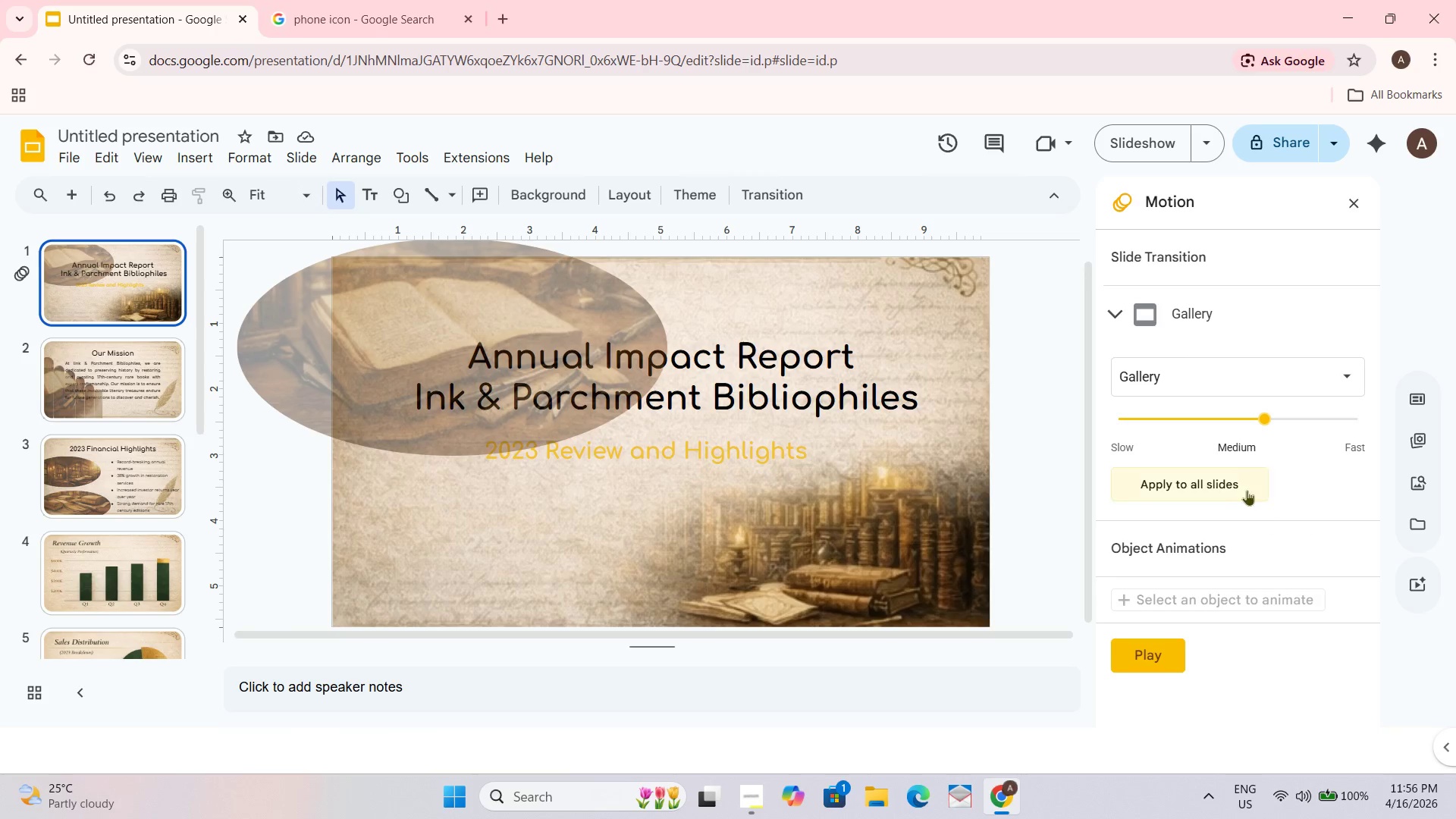 
left_click([1235, 483])
 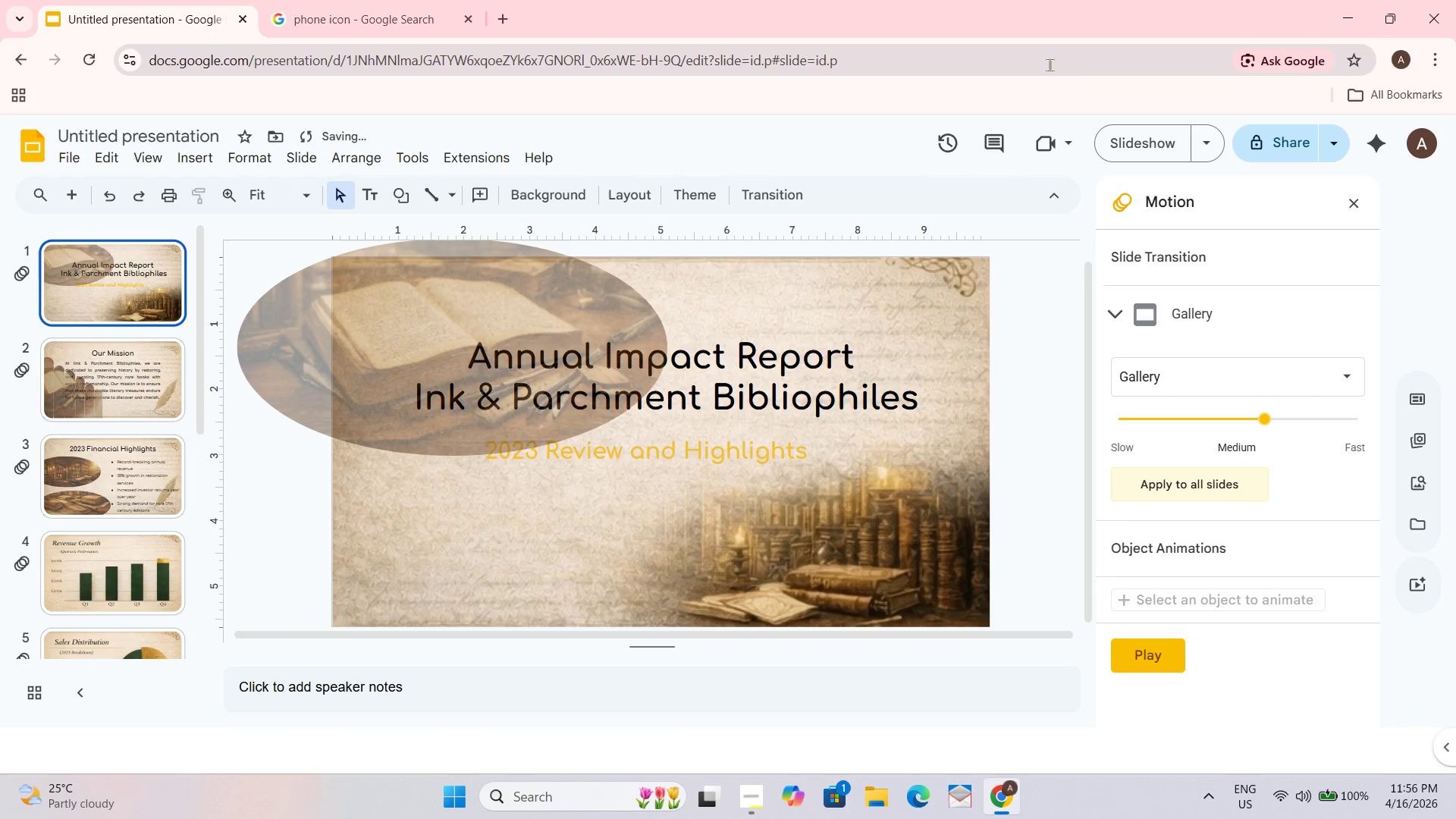 
left_click([1128, 145])
 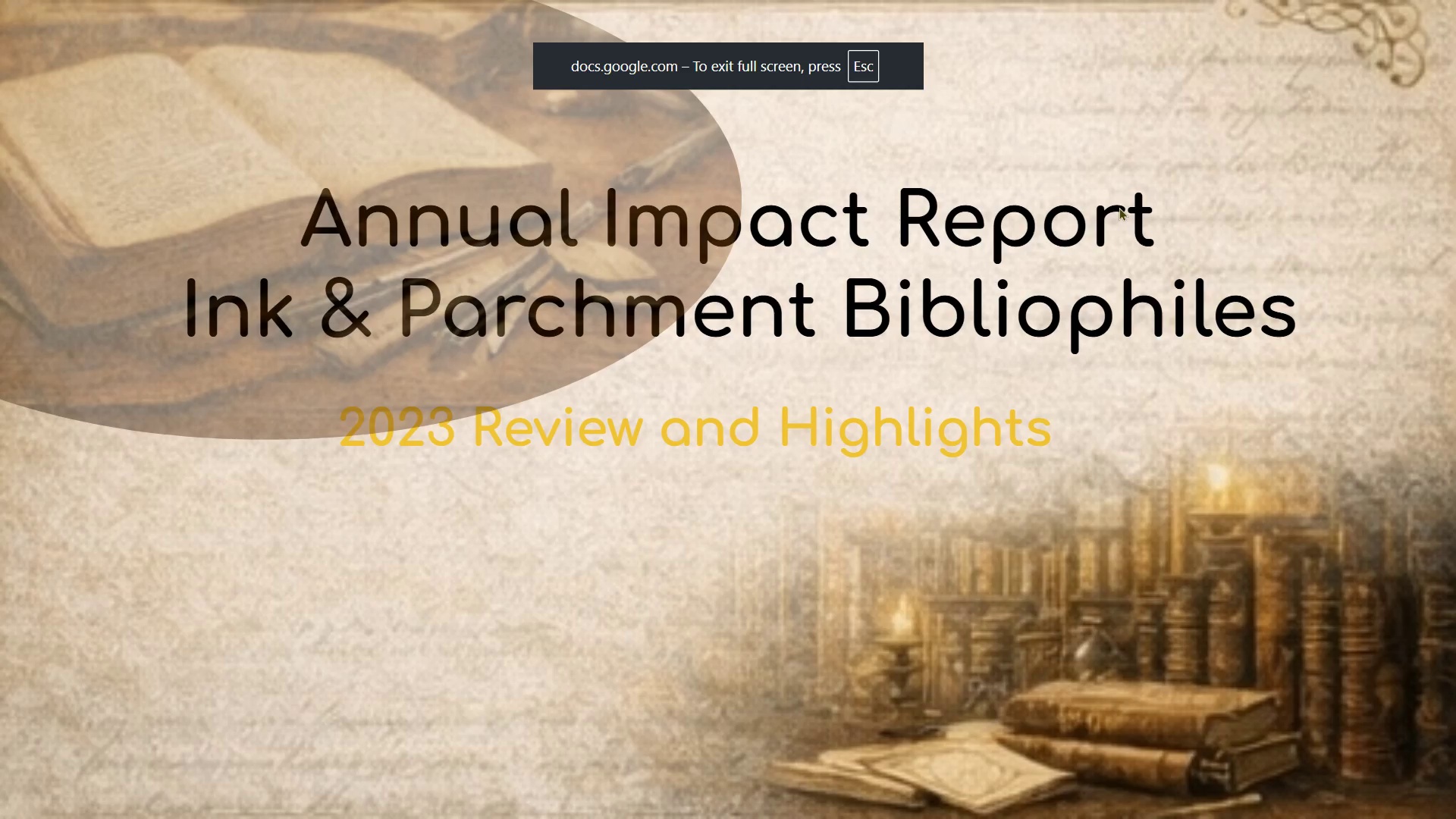 
key(ArrowRight)
 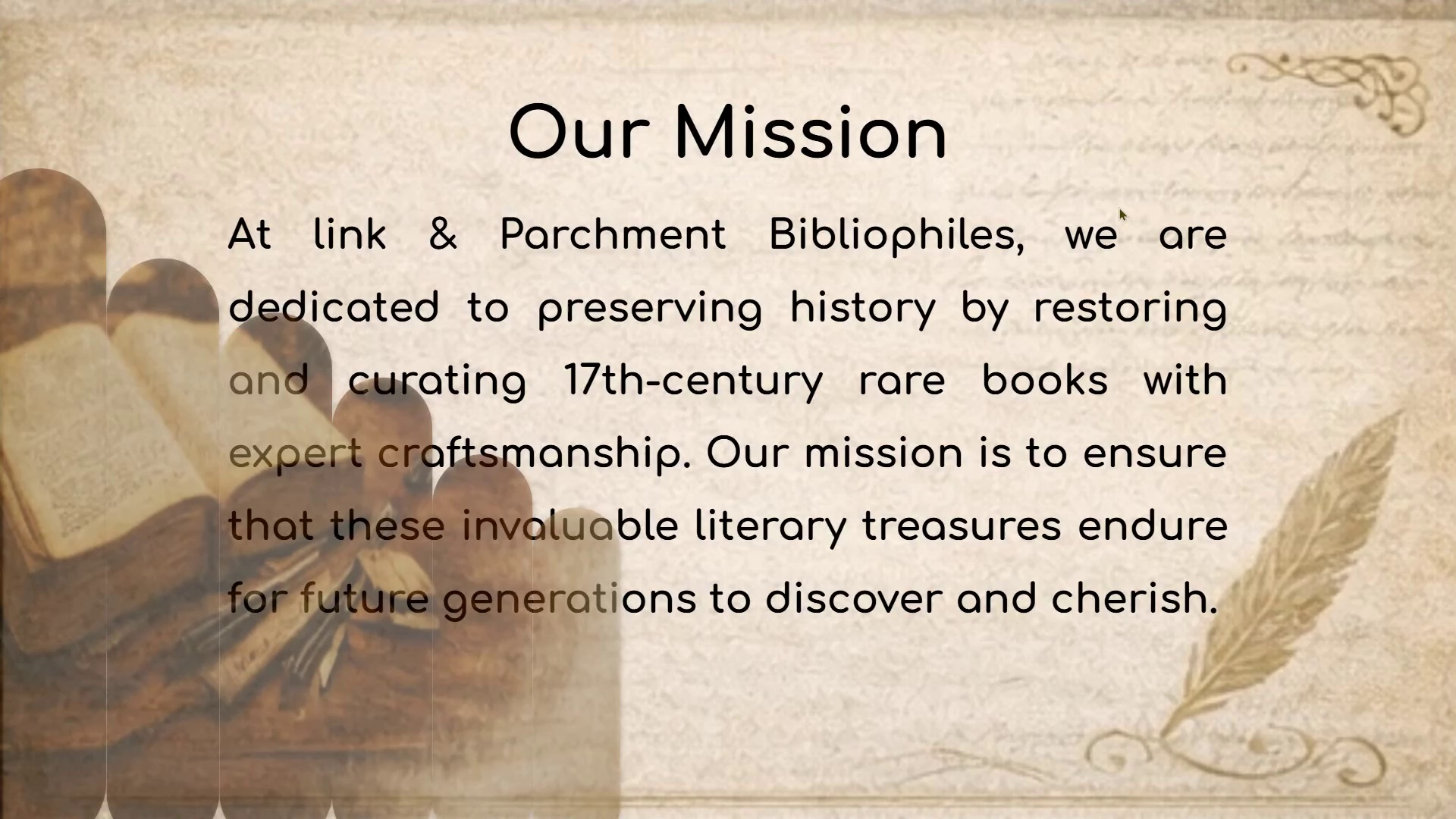 
key(ArrowRight)
 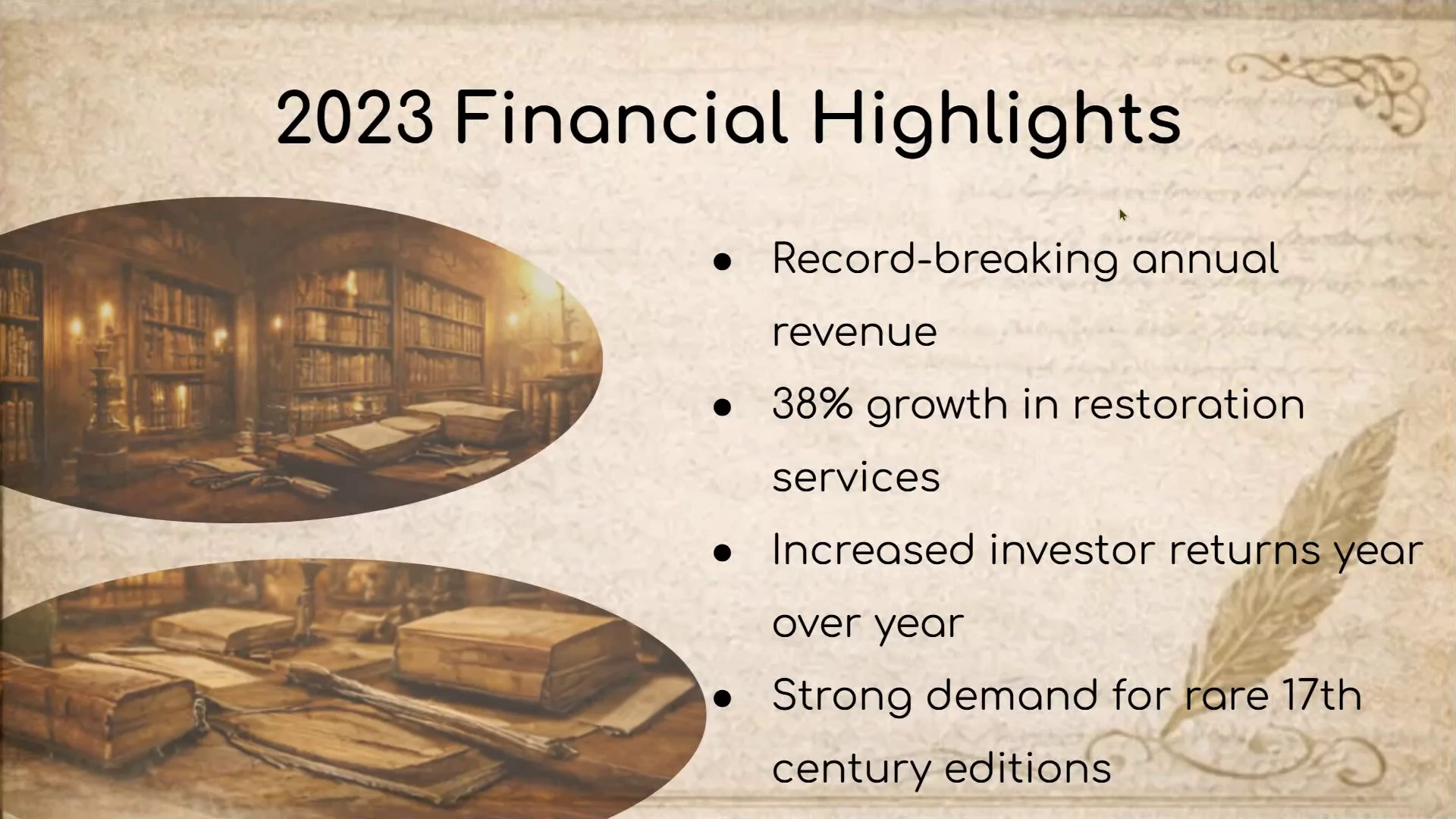 
key(ArrowRight)
 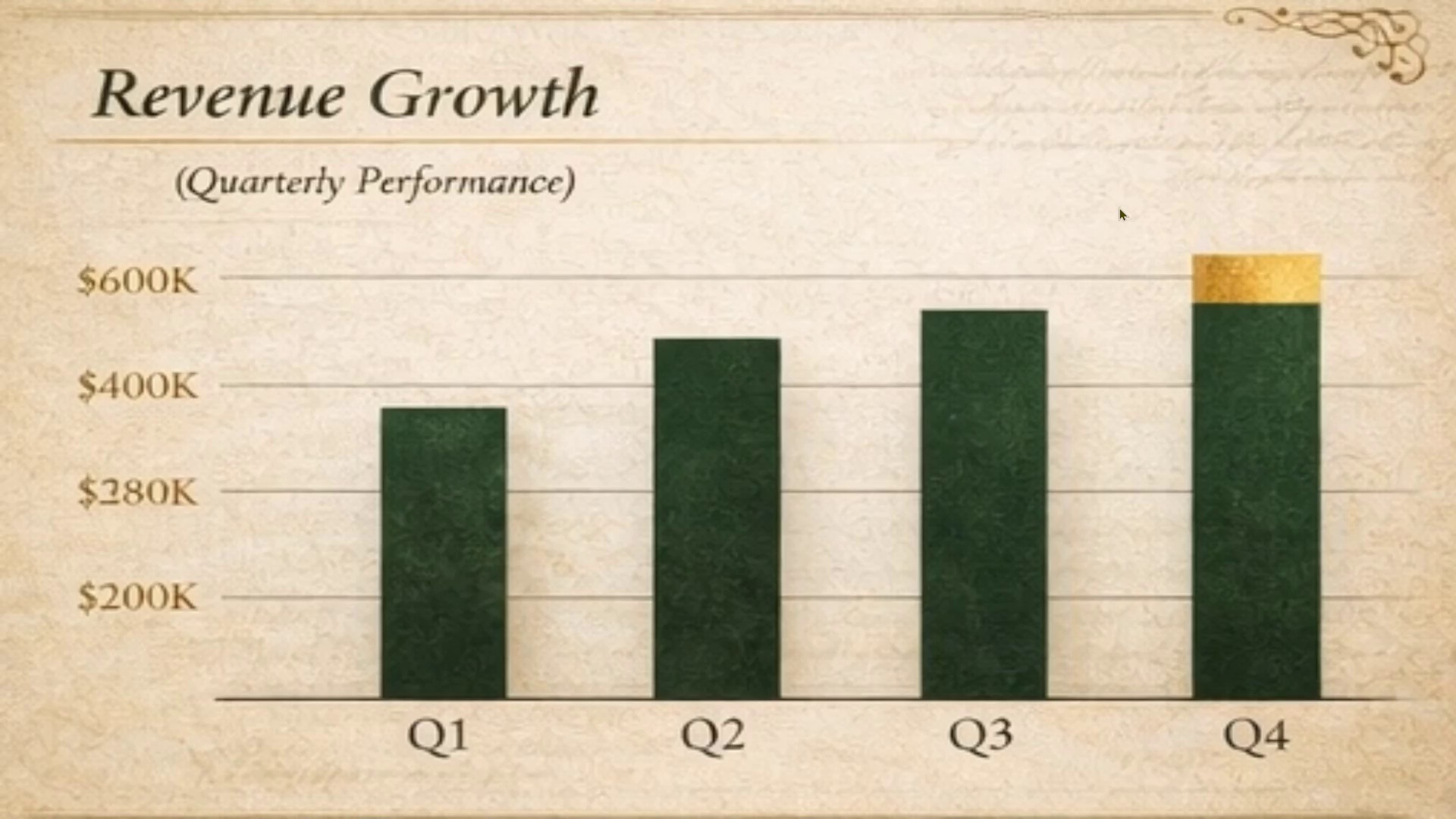 
key(ArrowRight)
 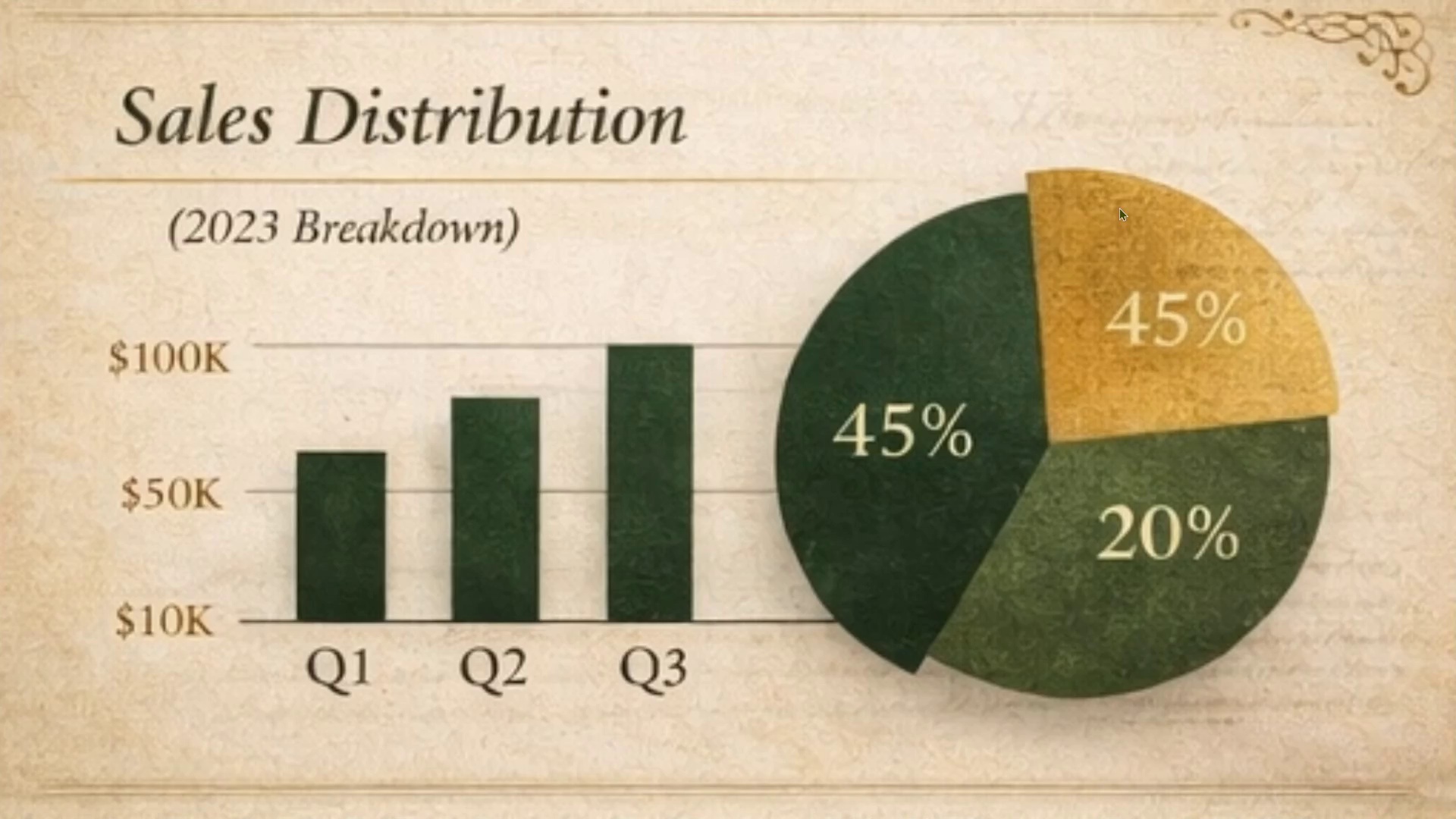 
key(ArrowRight)
 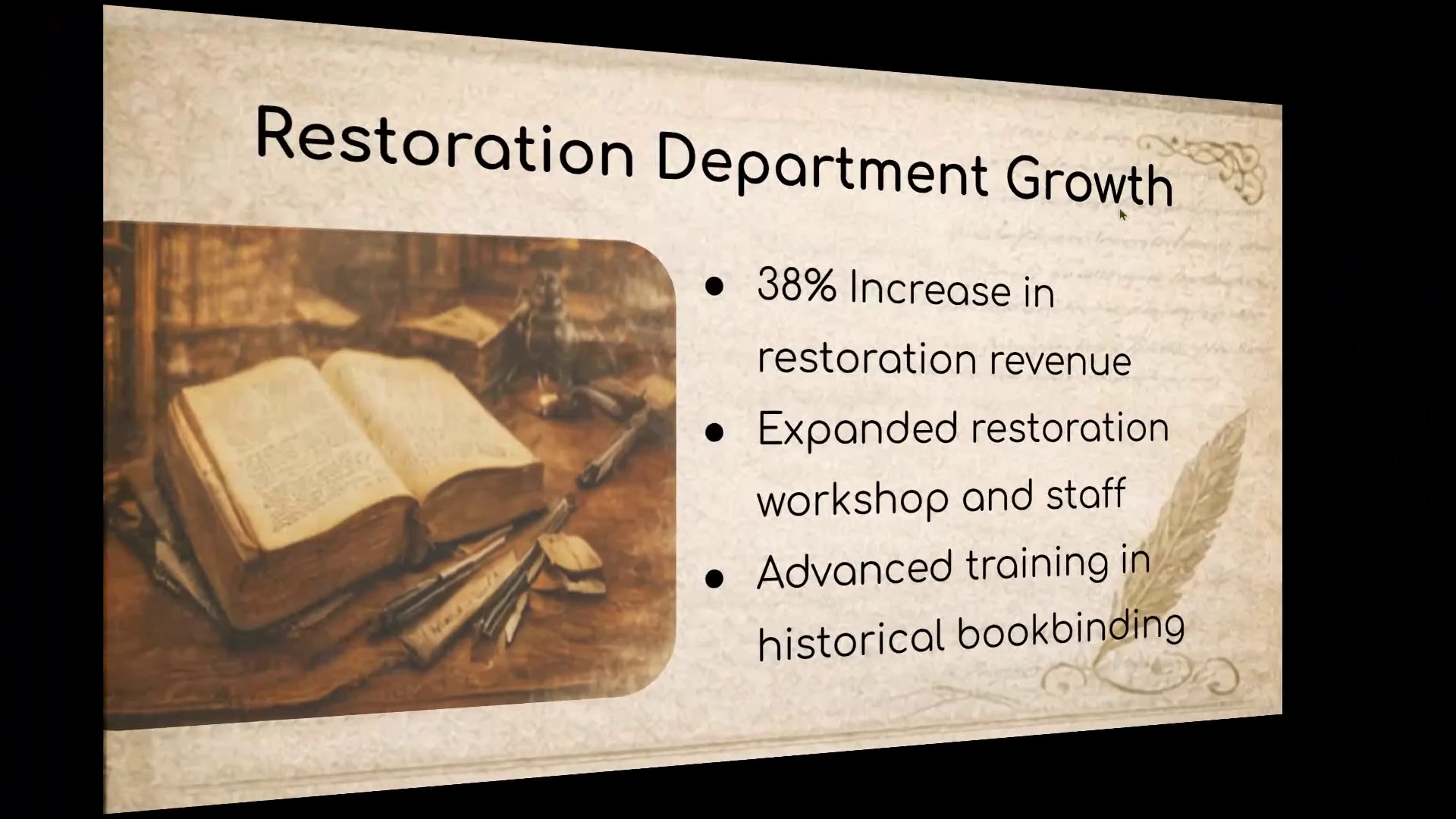 
key(ArrowRight)
 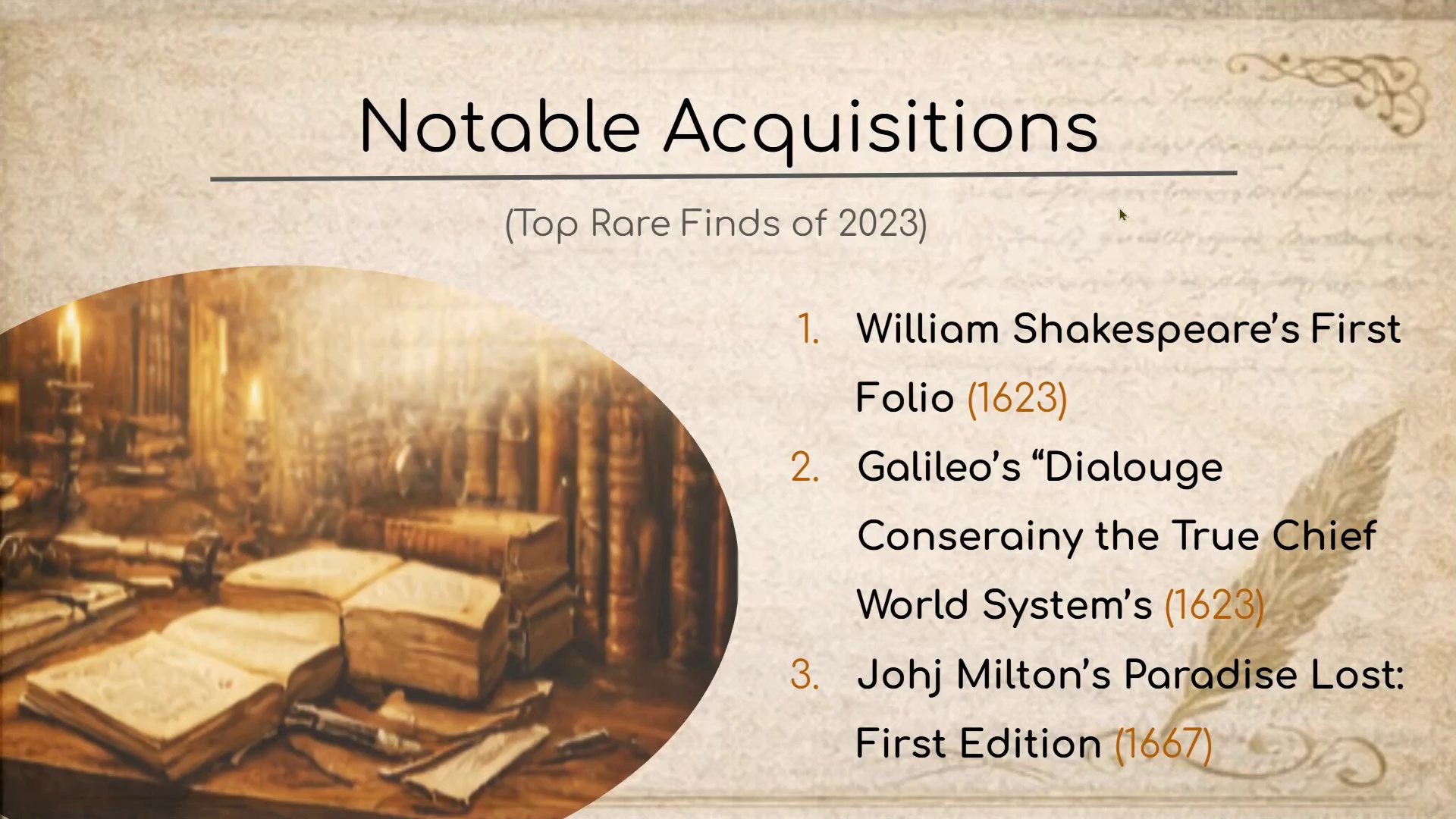 
key(ArrowRight)
 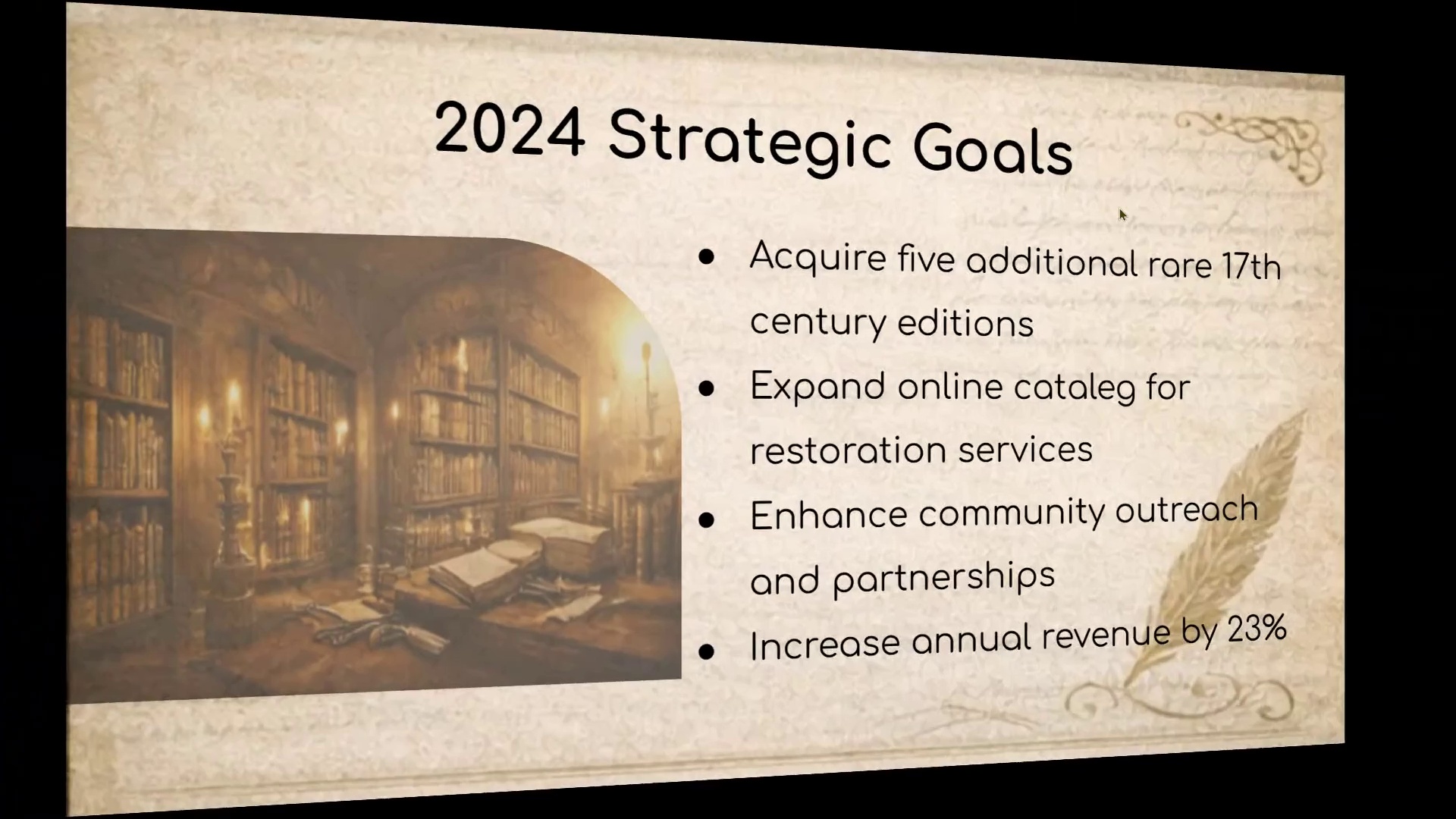 
key(ArrowRight)
 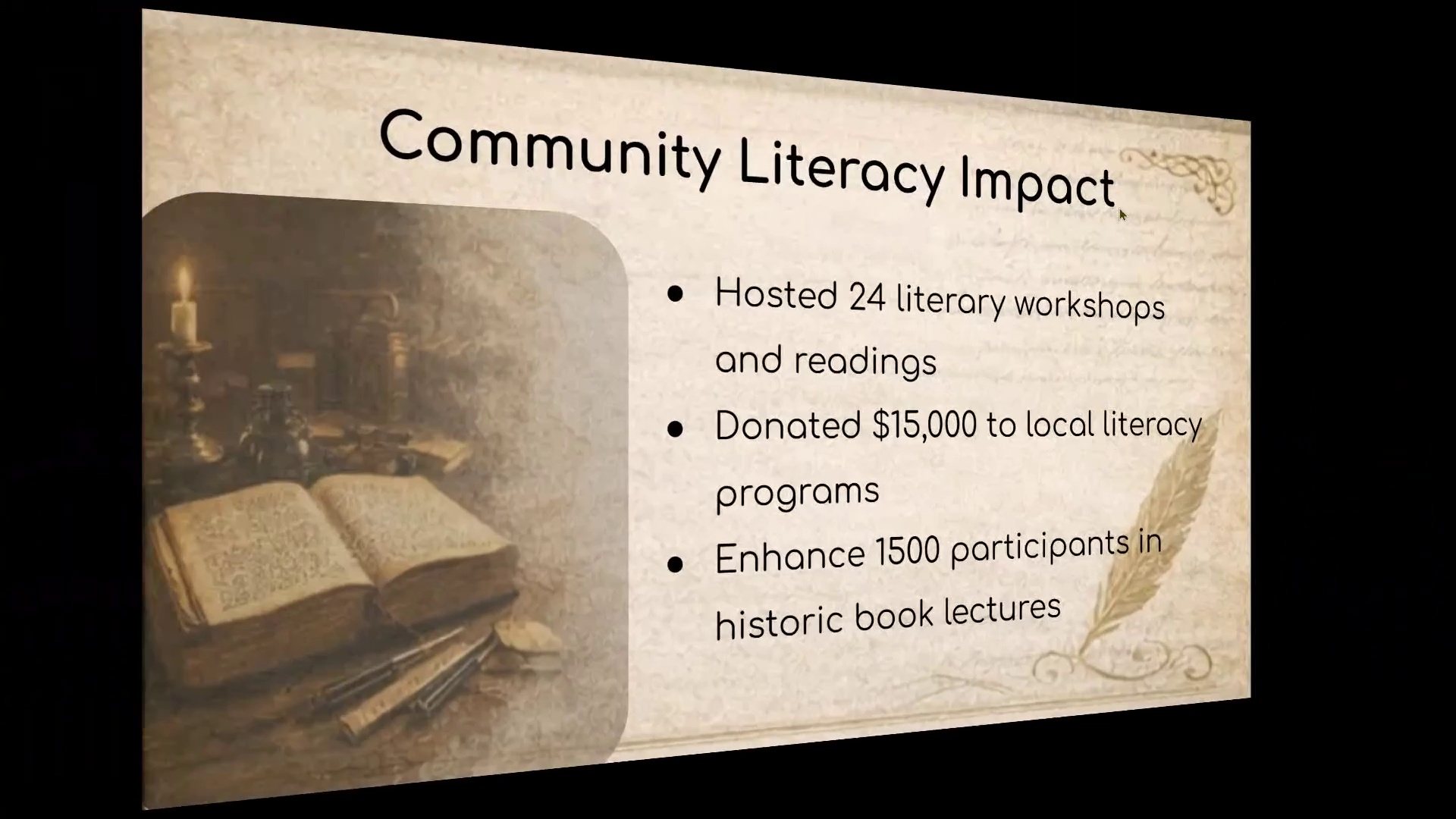 
key(ArrowRight)
 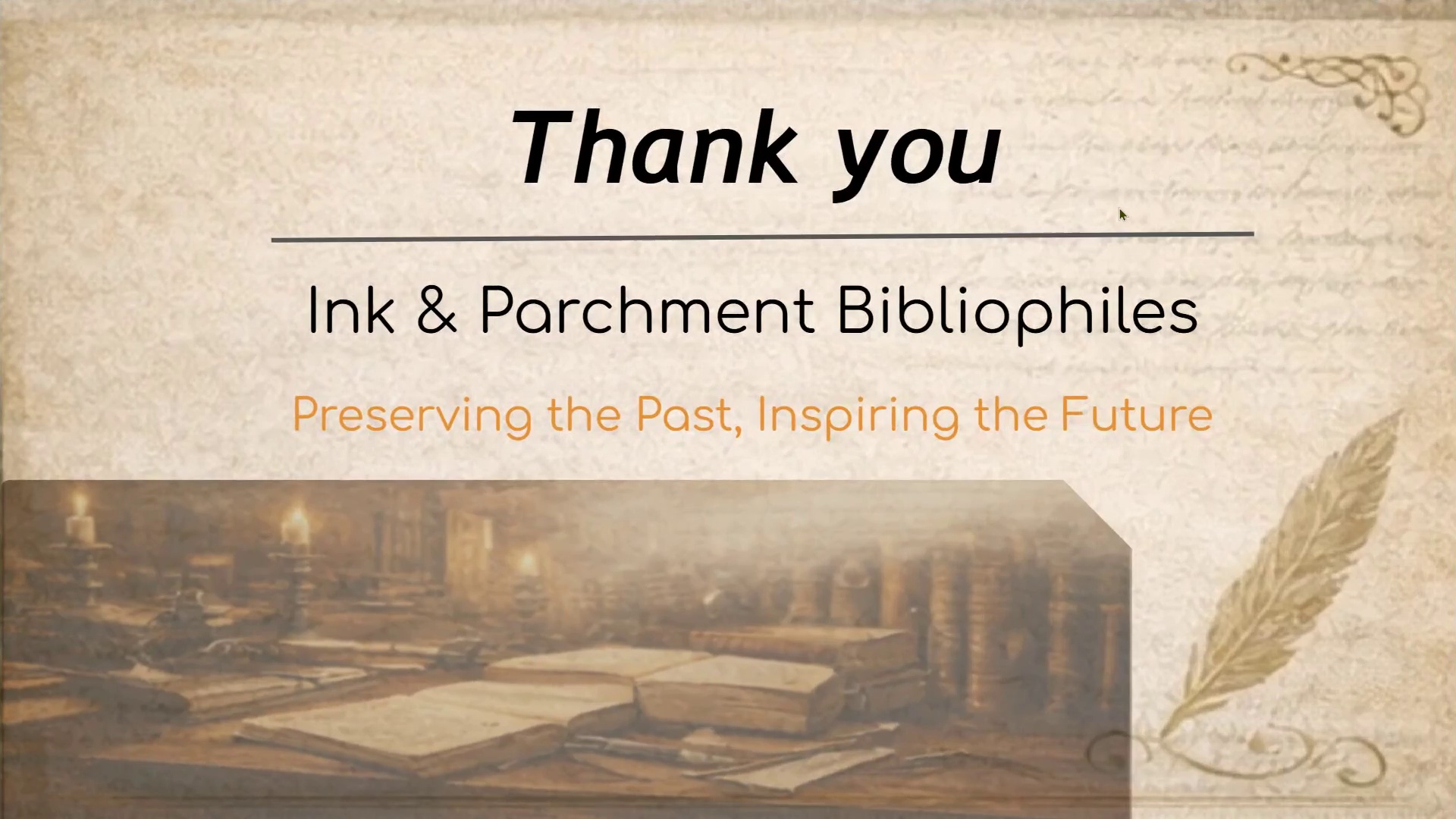 
key(ArrowRight)
 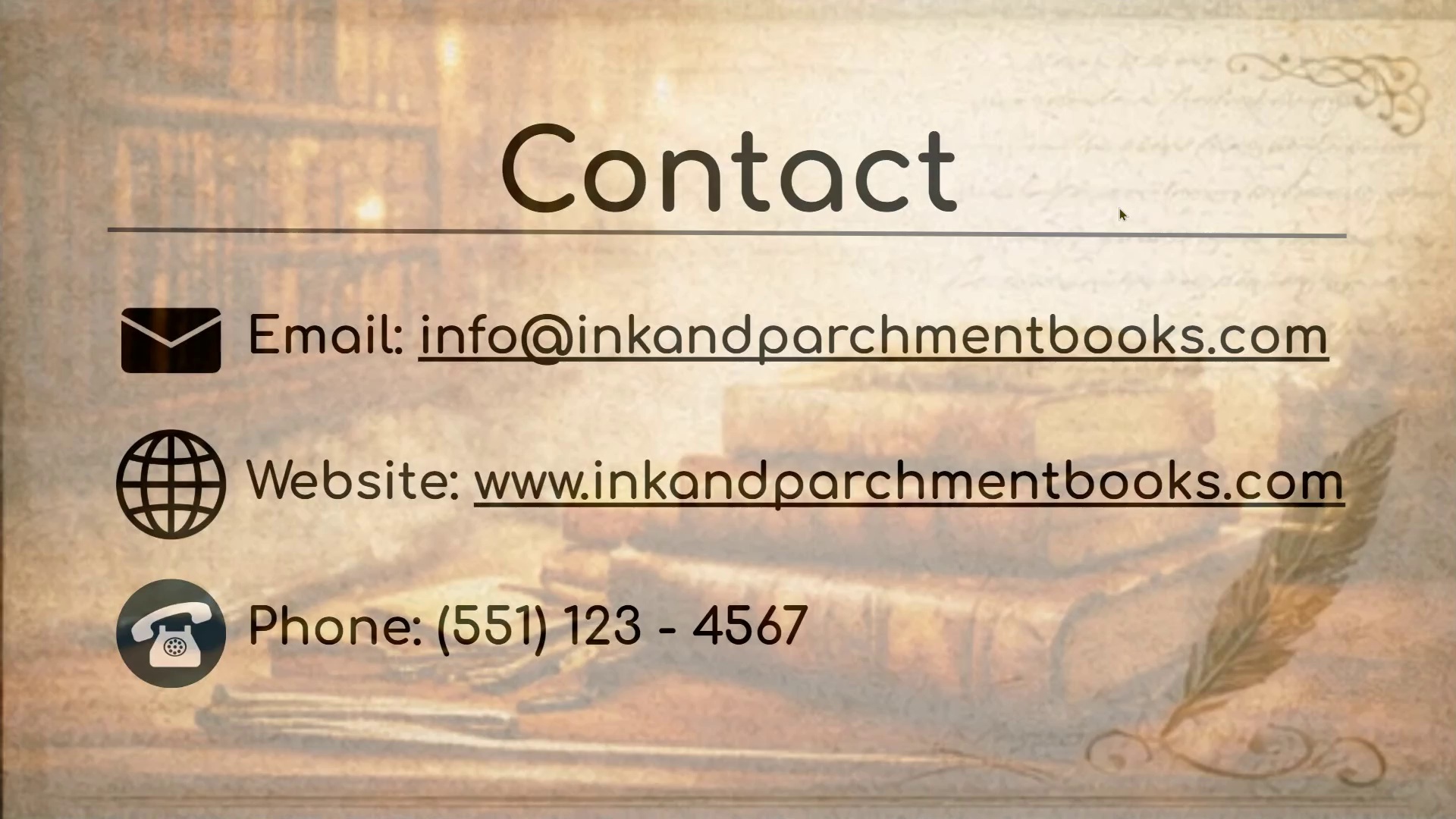 
key(ArrowLeft)
 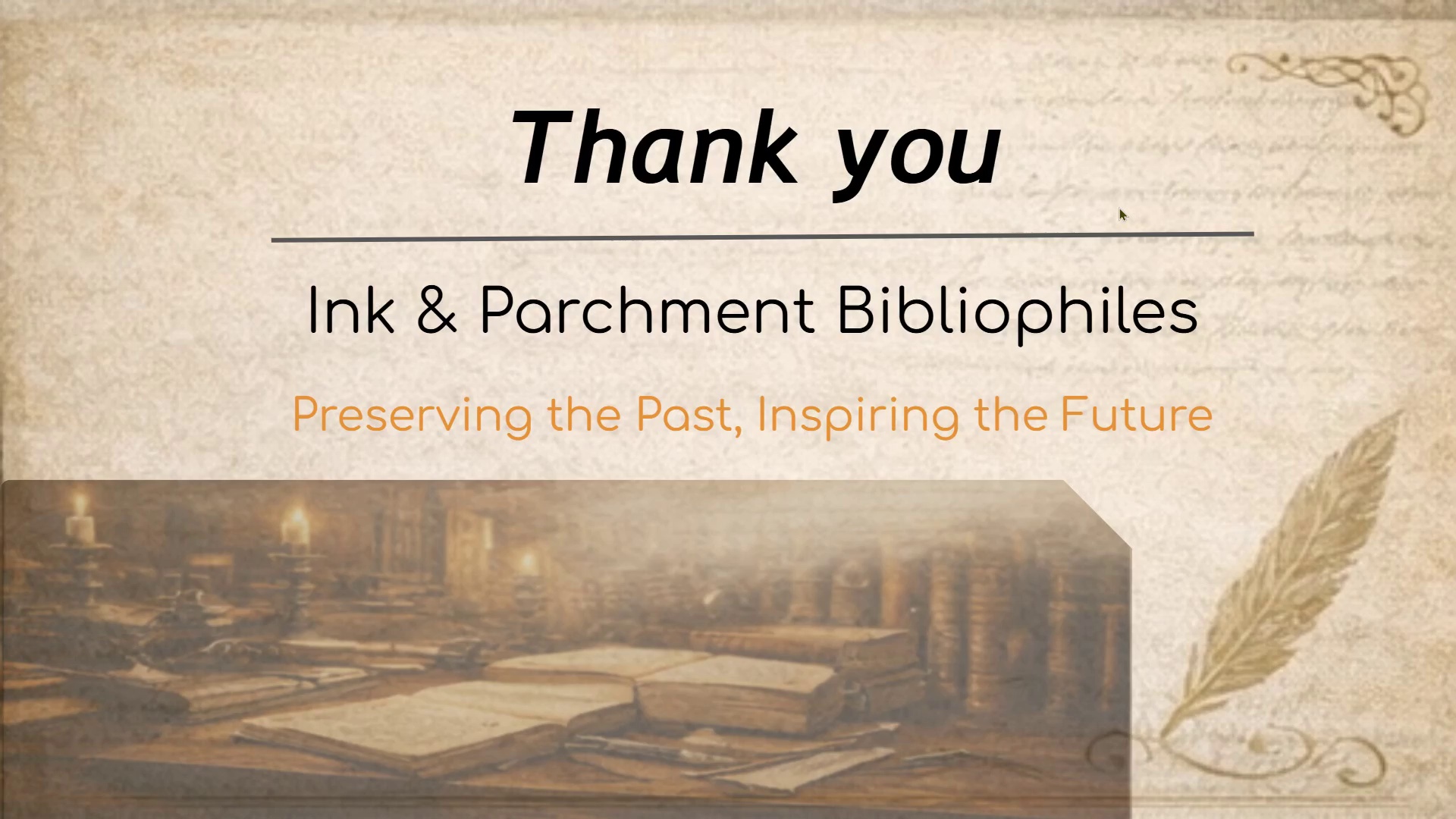 
key(Escape)
 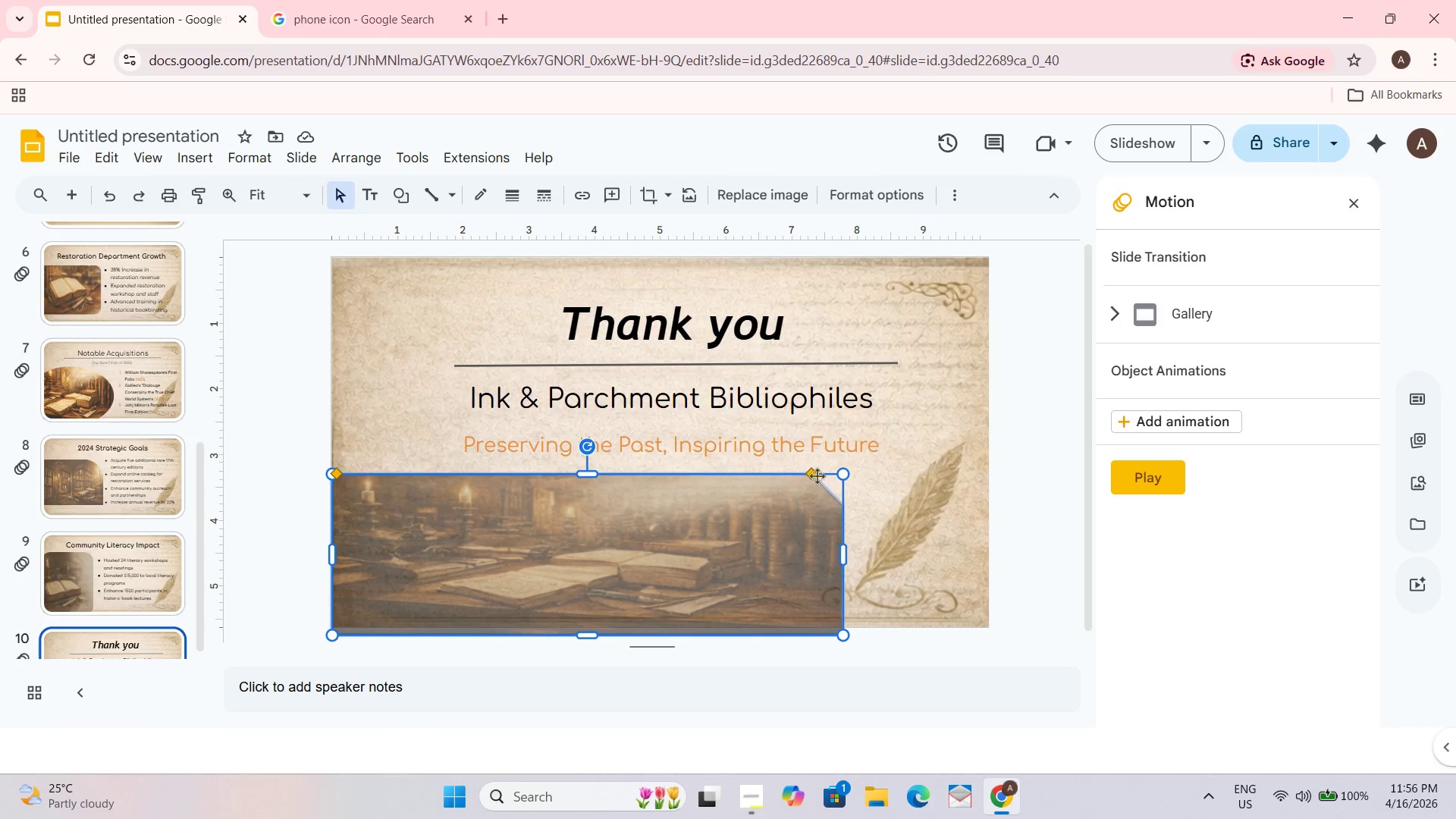 
mouse_move([665, 212])
 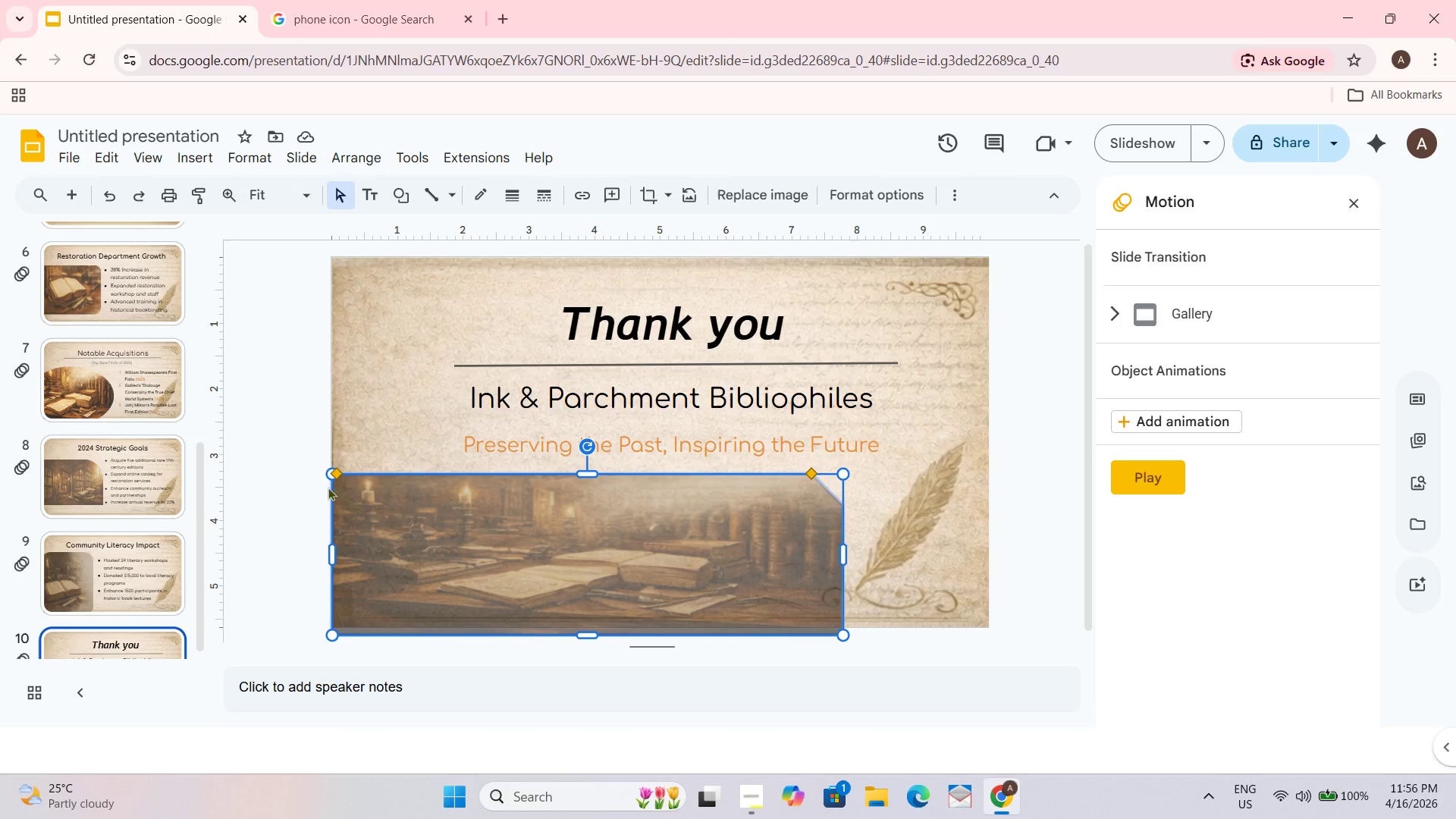 
right_click([401, 472])
 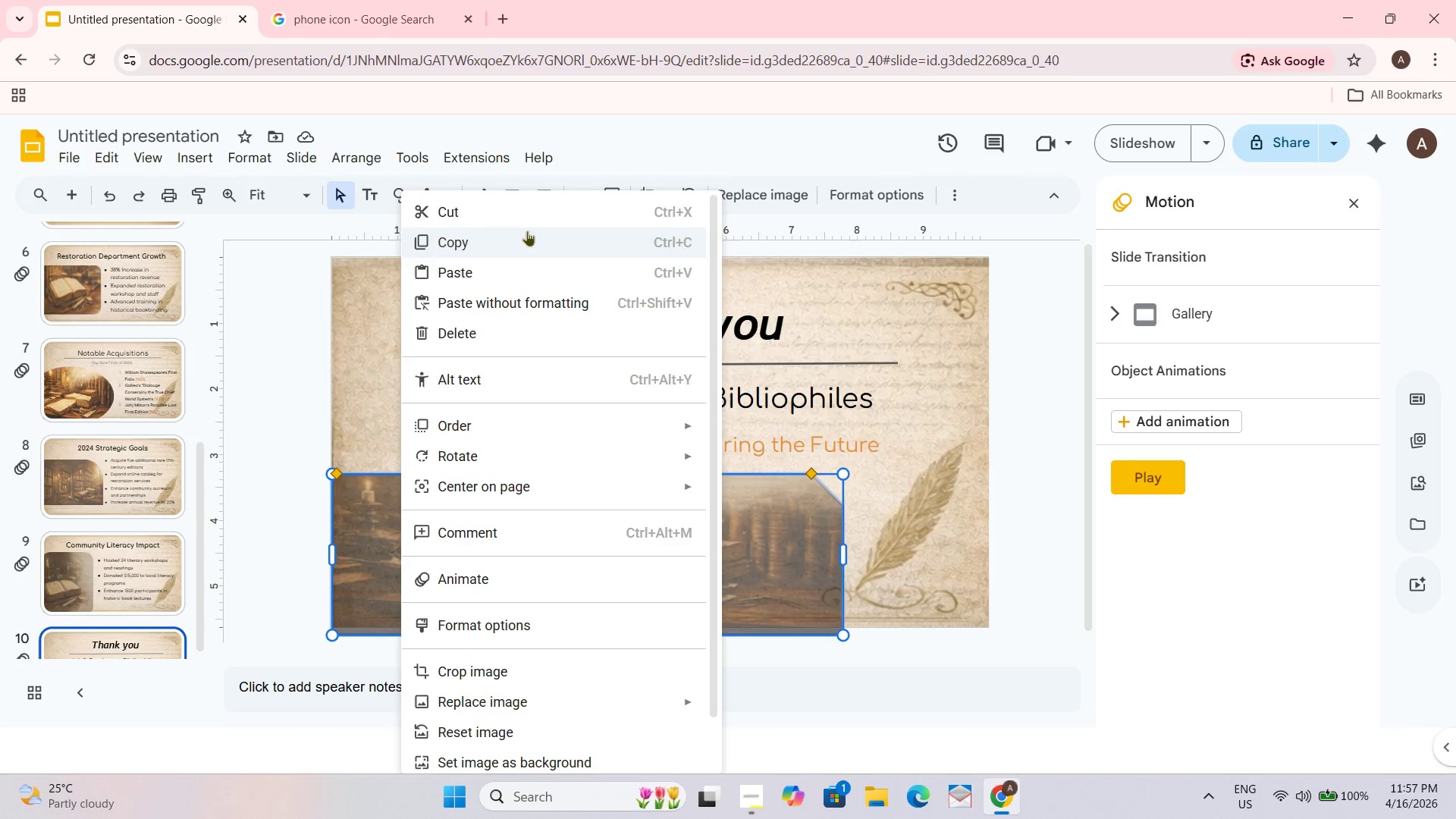 
left_click([527, 213])
 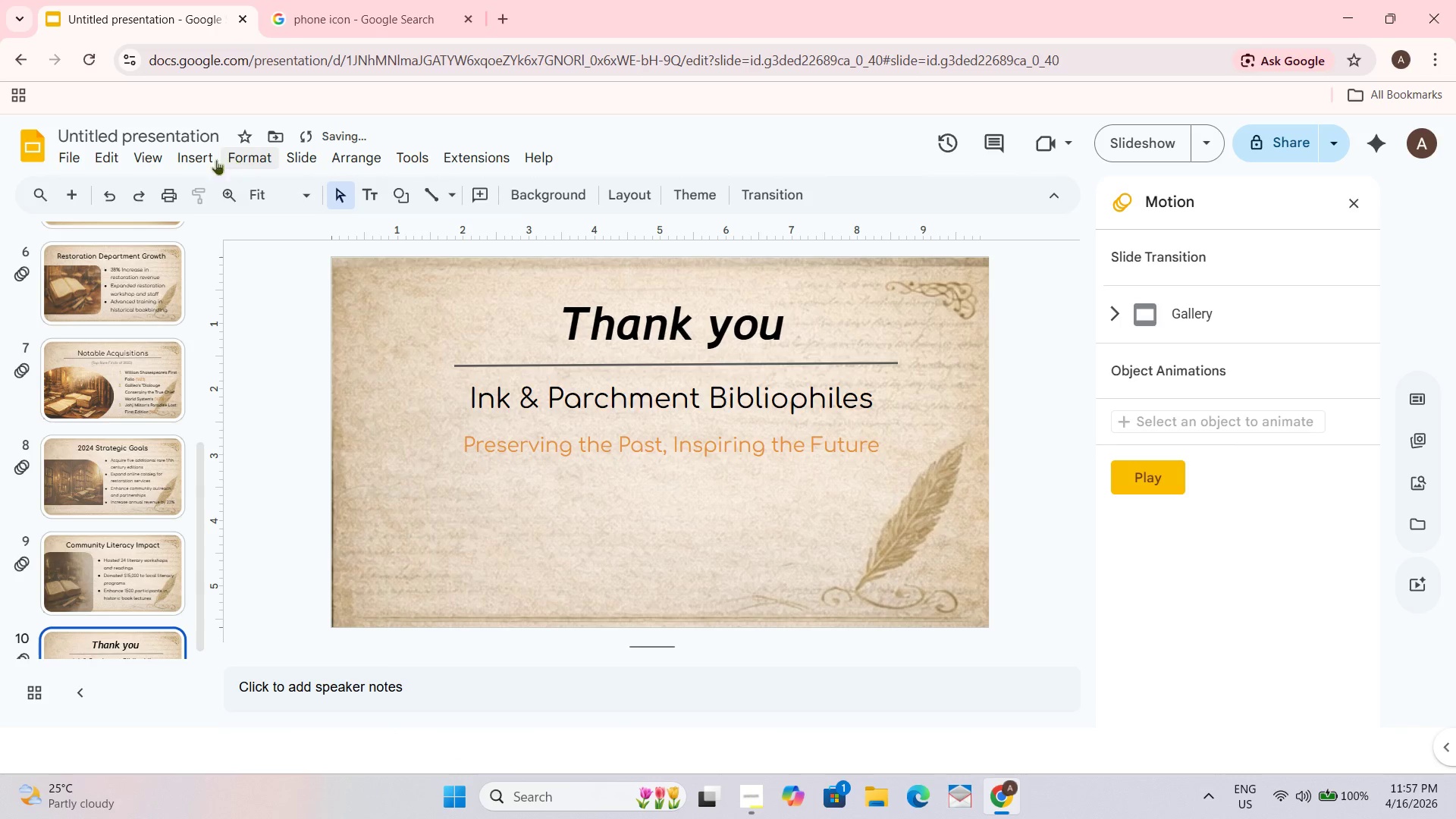 
left_click([174, 155])
 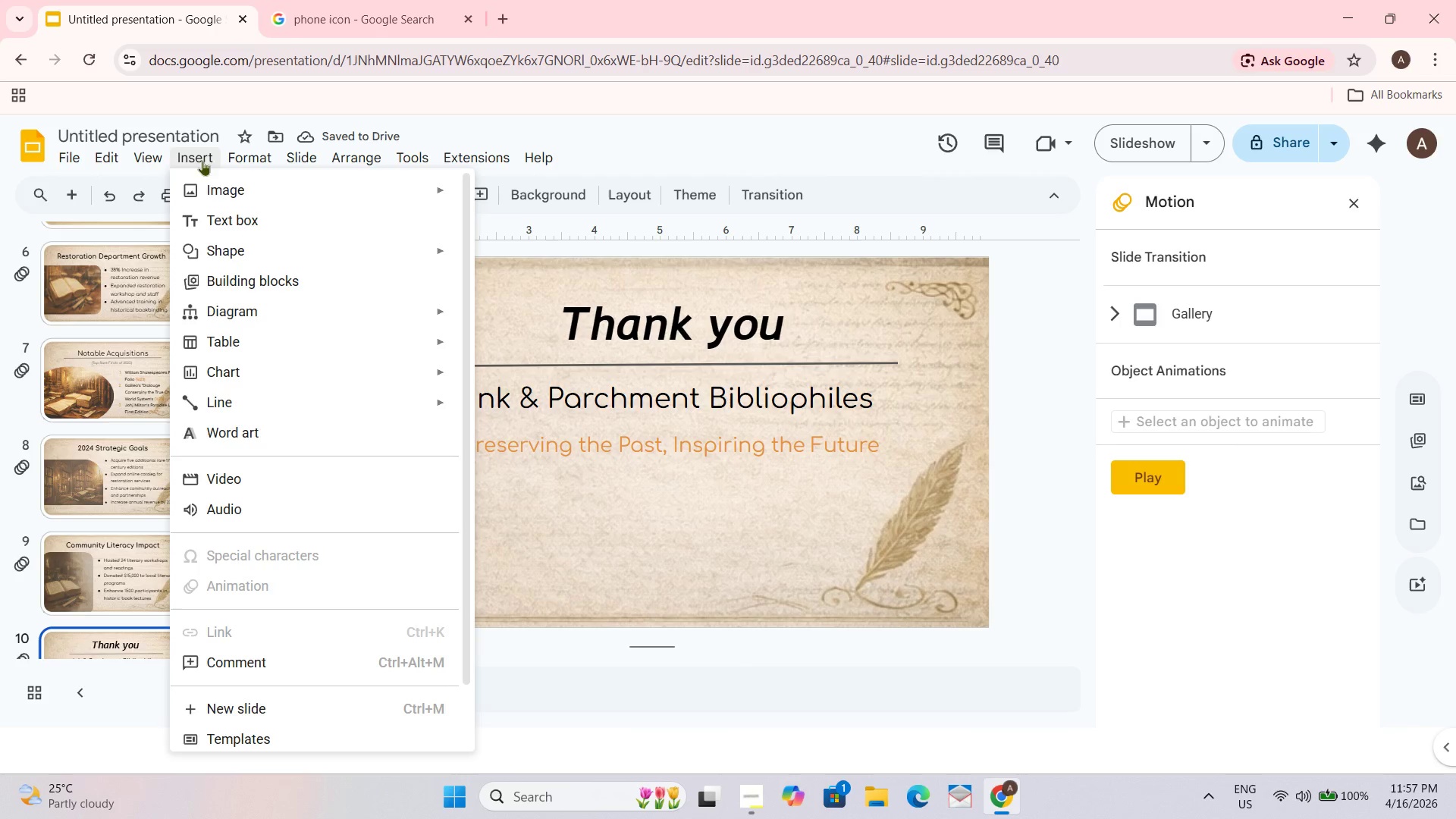 
left_click([215, 183])
 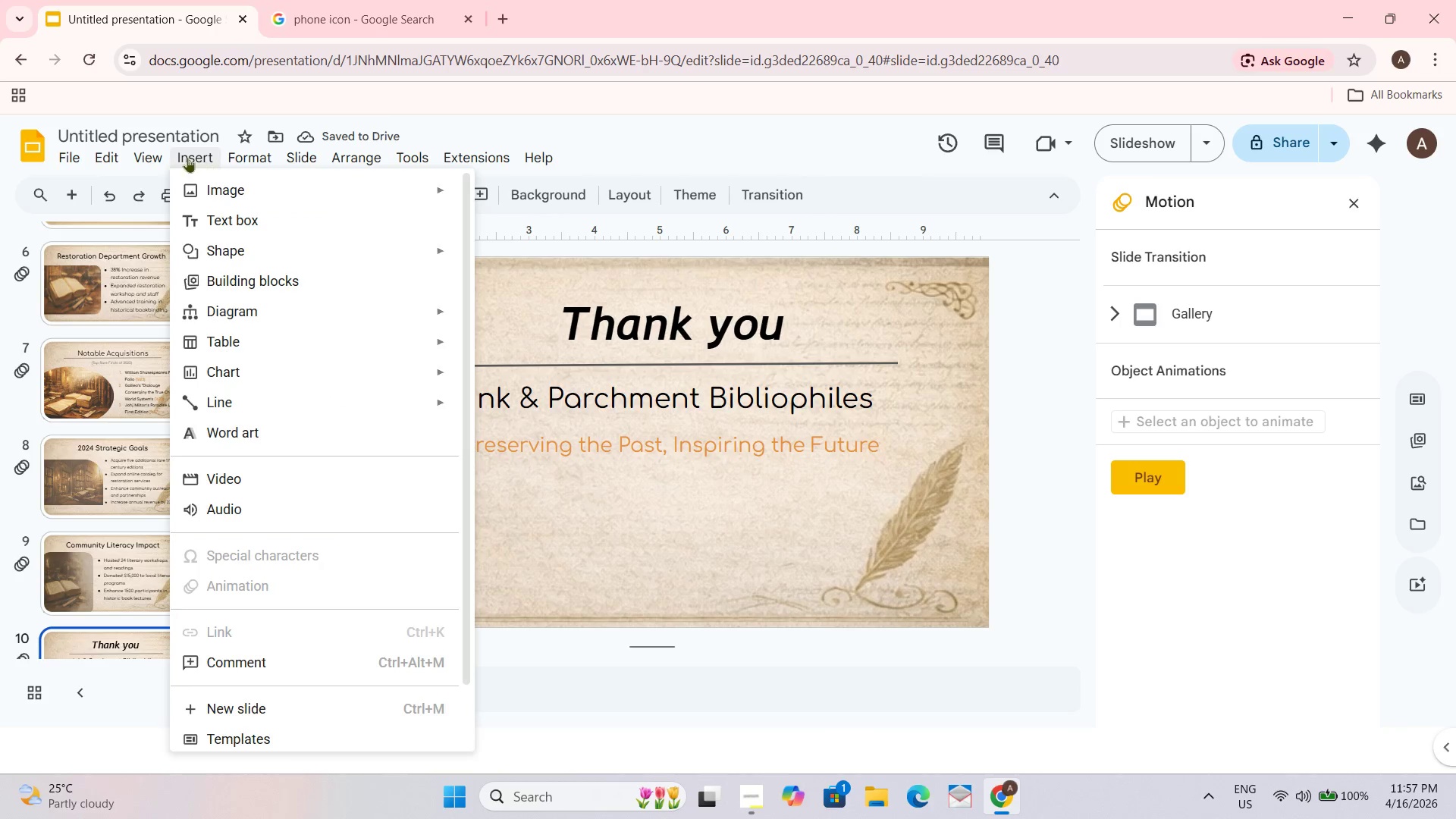 
left_click([223, 181])
 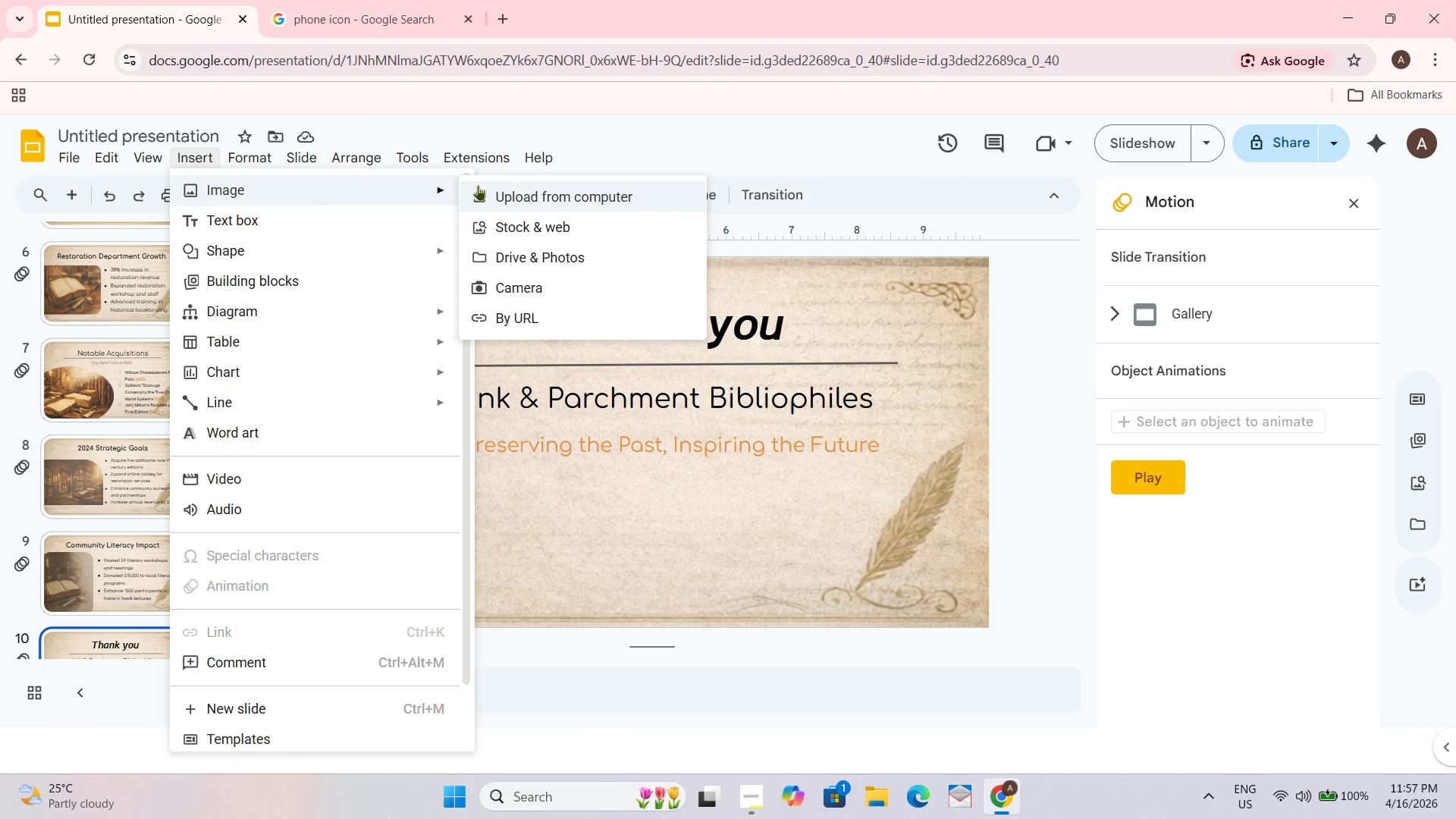 
left_click([496, 190])
 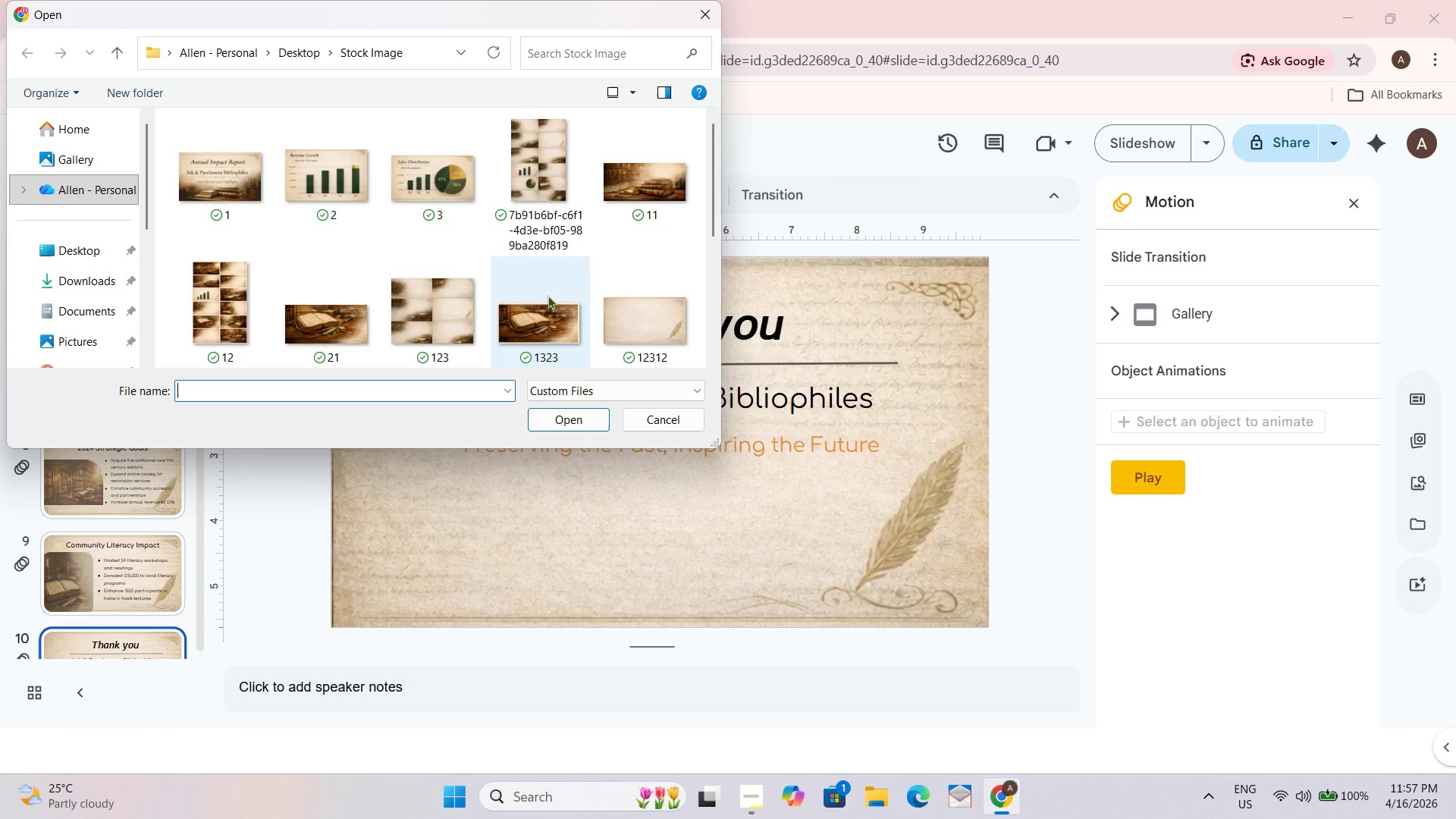 
scroll: coordinate [507, 494], scroll_direction: down, amount: 2.0
 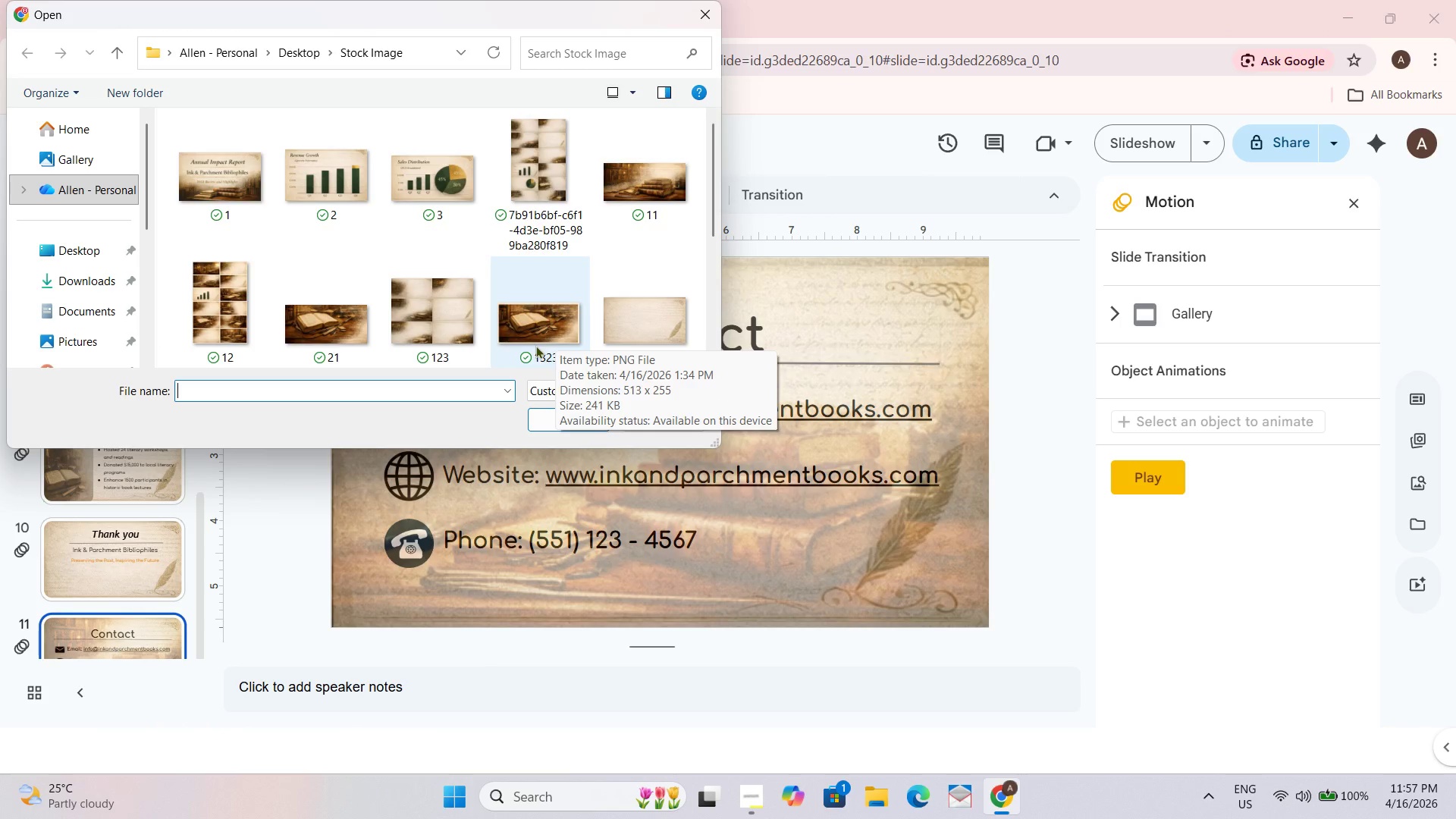 
scroll: coordinate [529, 322], scroll_direction: up, amount: 2.0
 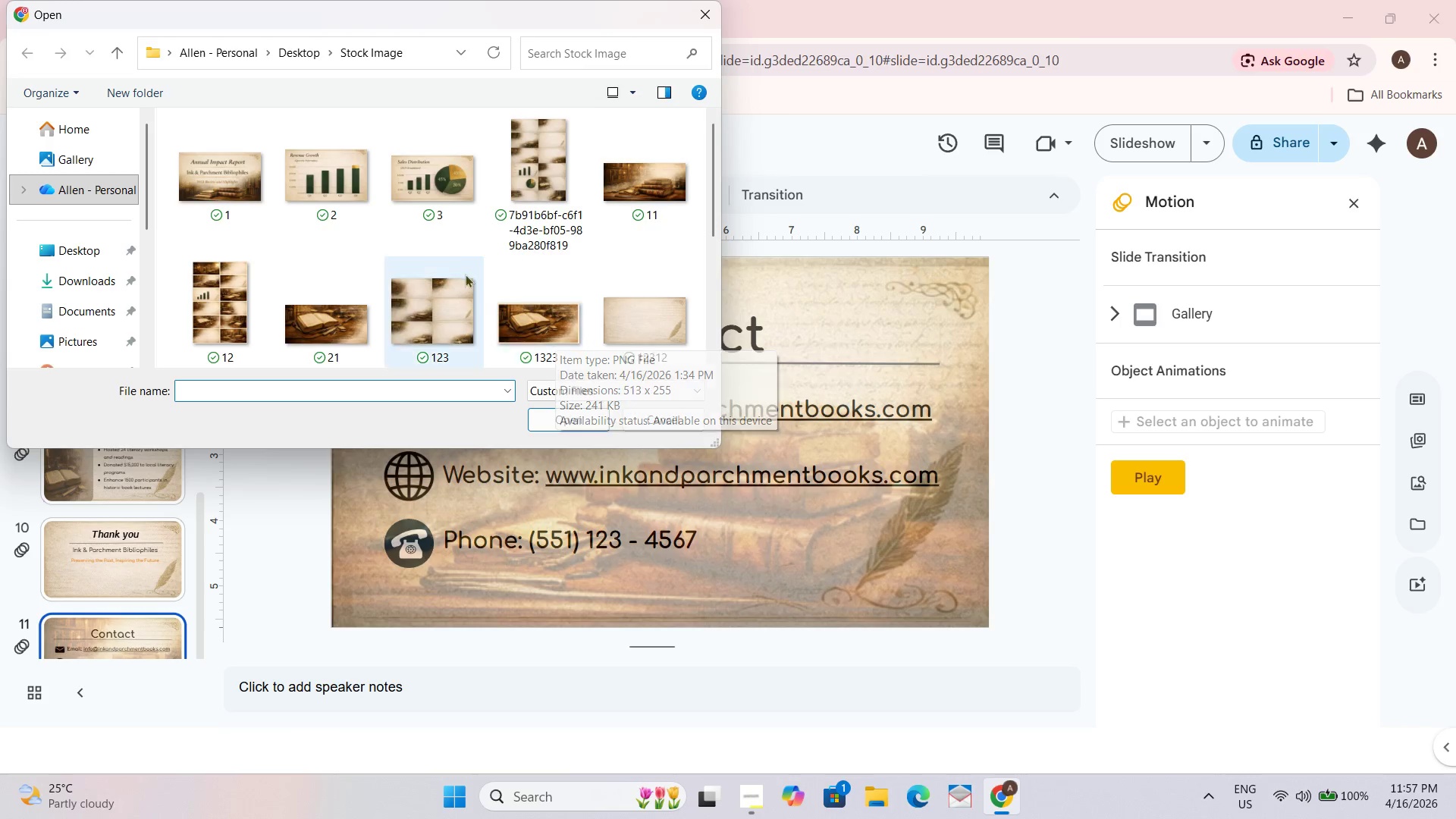 
scroll: coordinate [472, 268], scroll_direction: down, amount: 2.0
 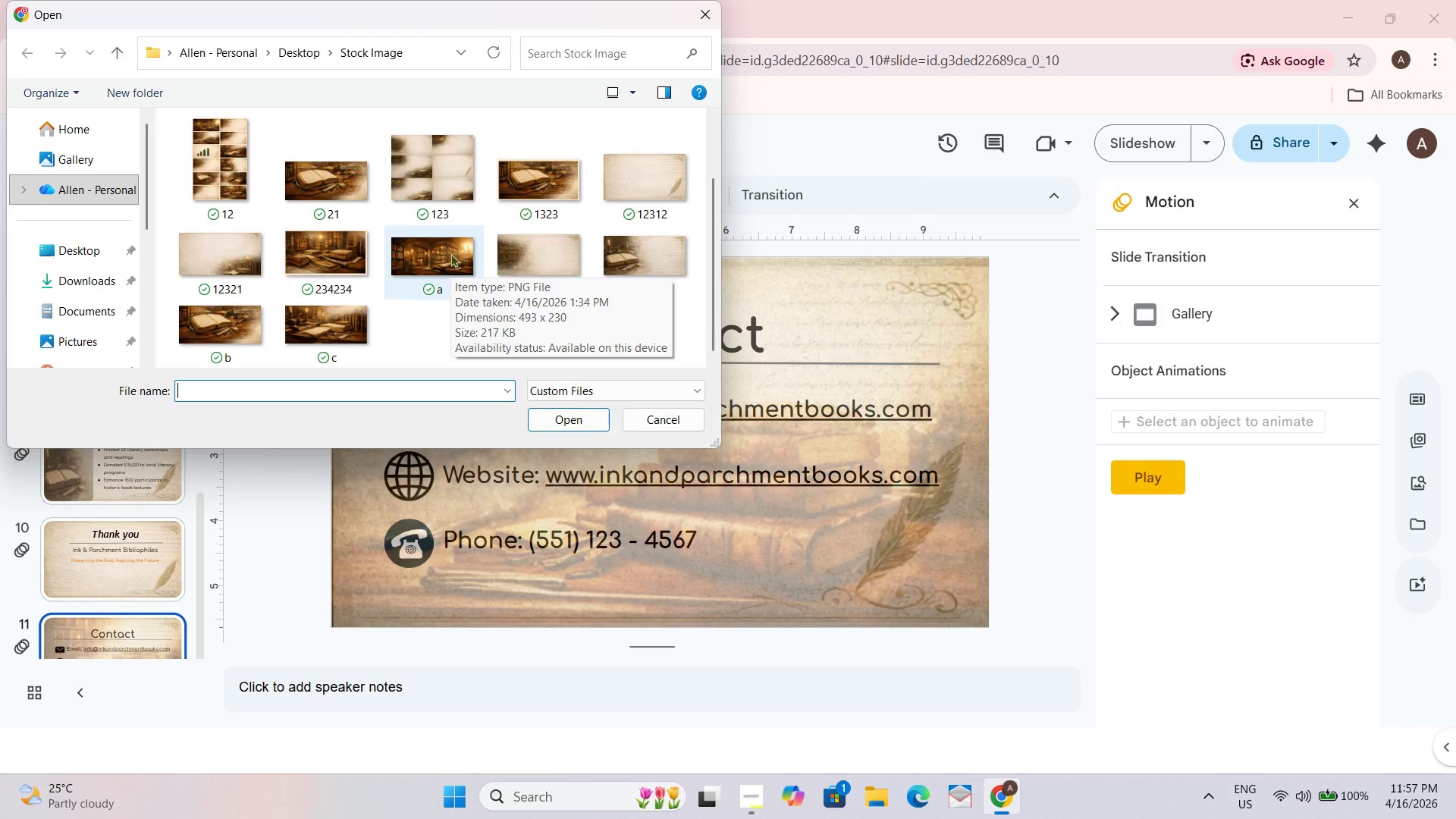 
left_click([450, 253])
 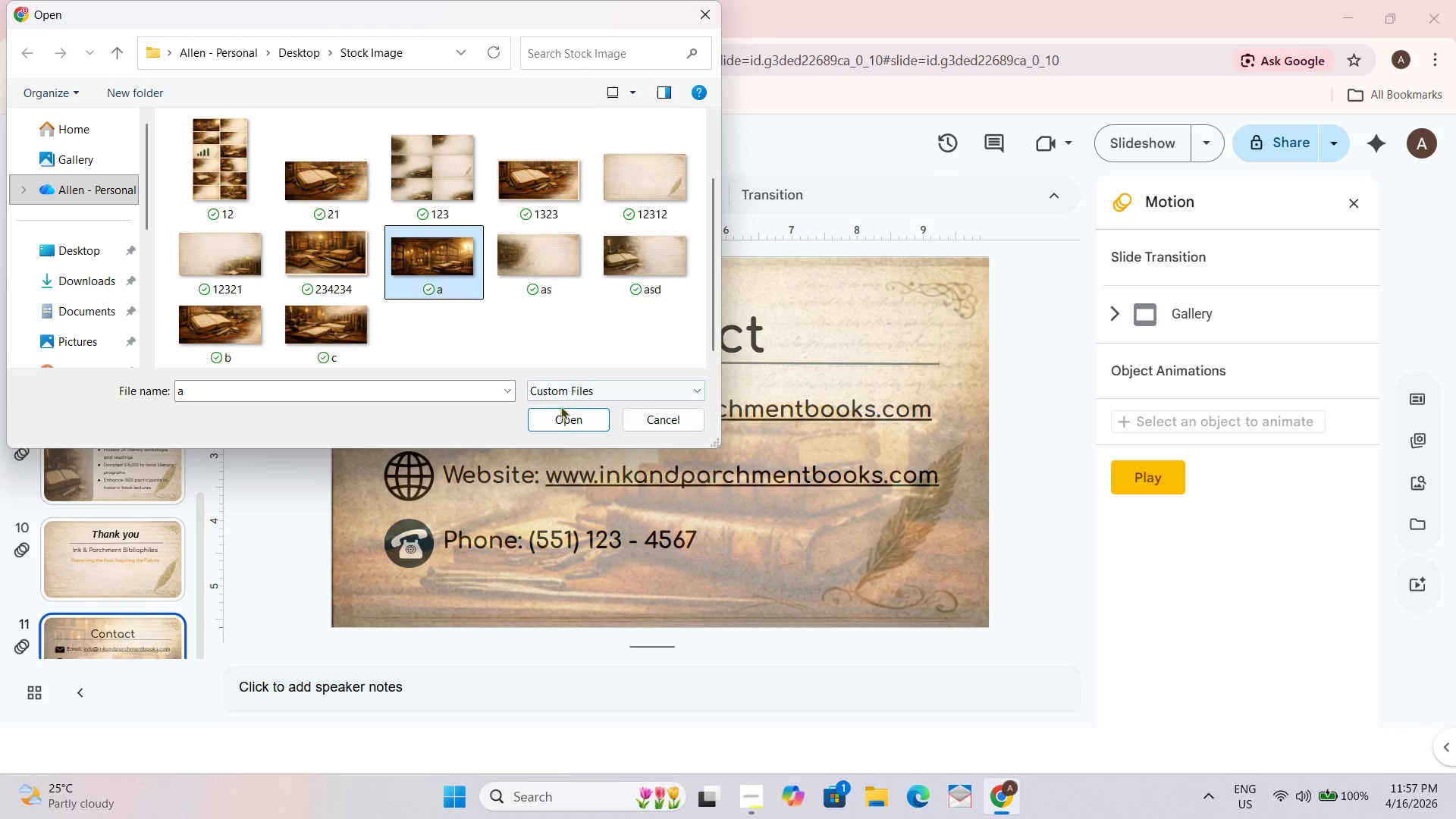 
left_click([565, 418])
 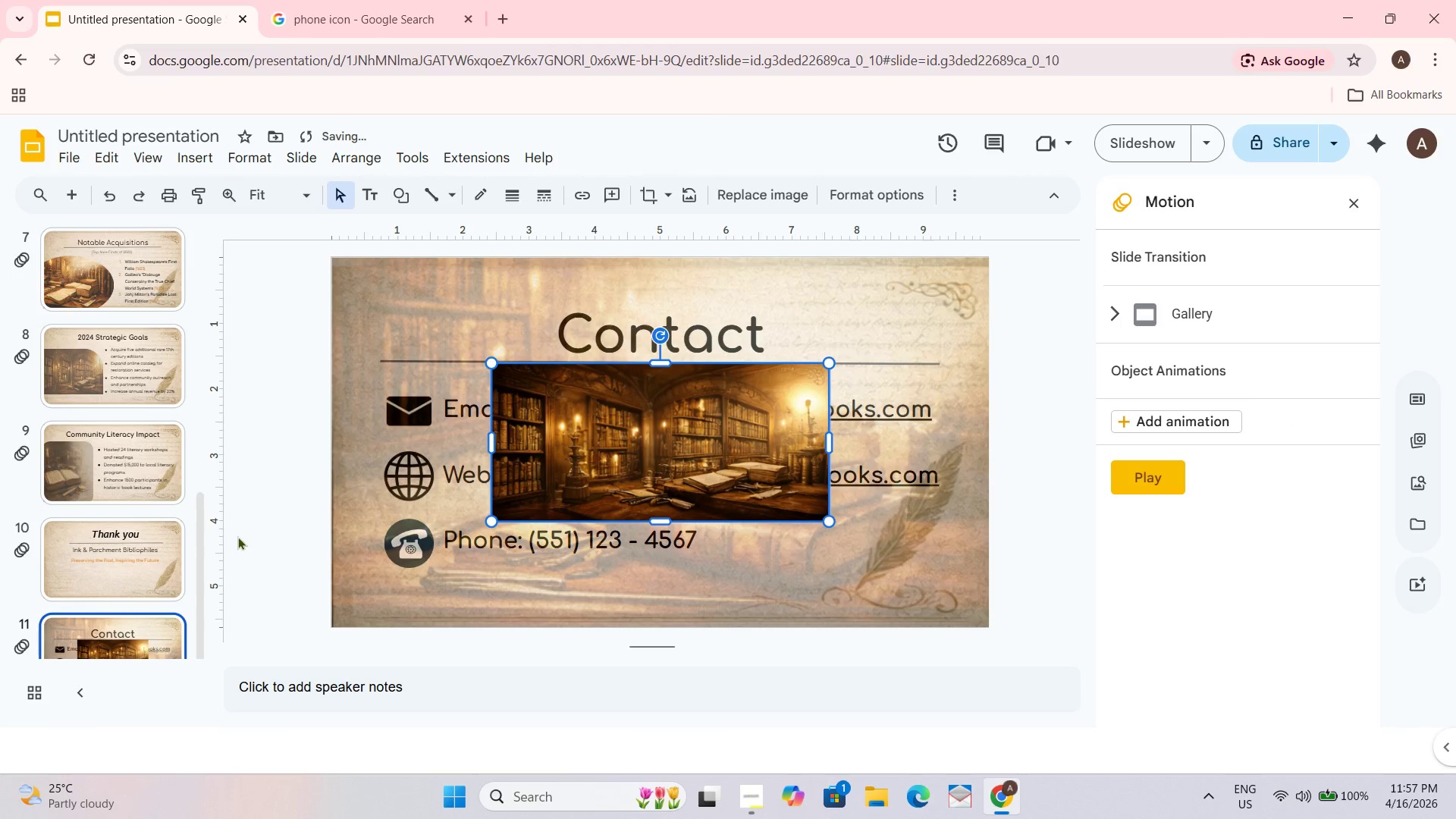 
right_click([617, 420])
 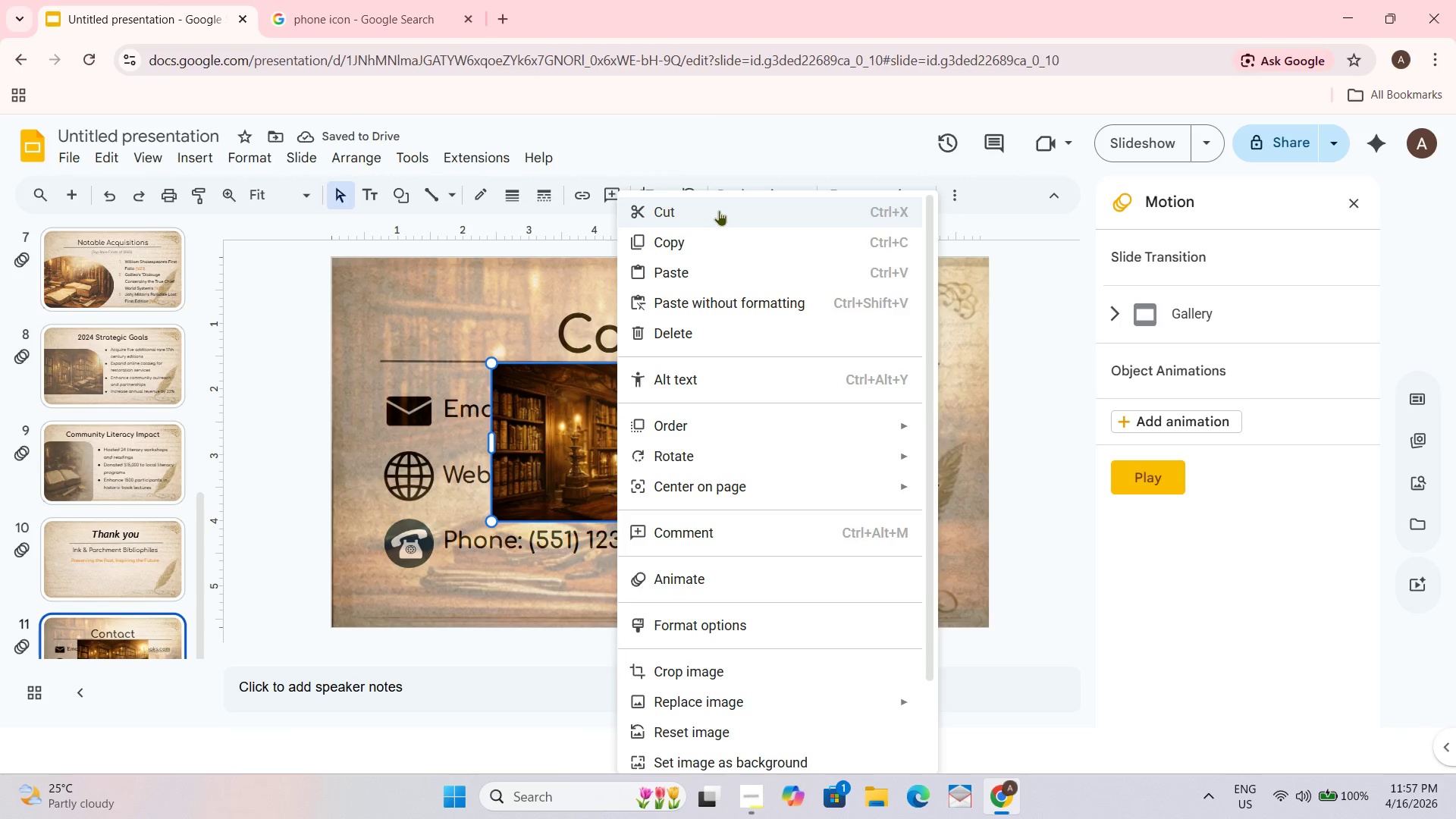 
left_click([714, 212])
 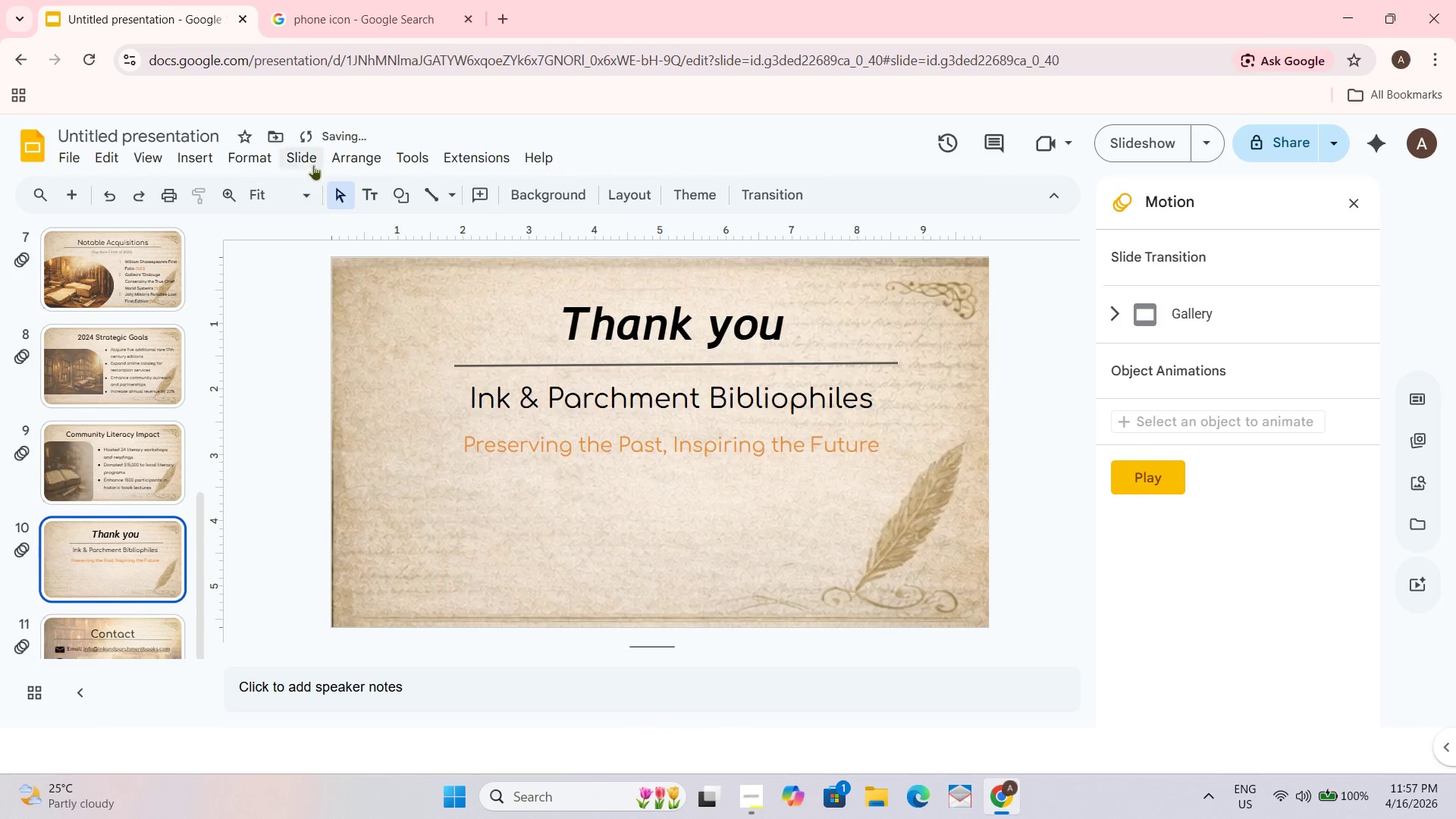 
left_click([187, 153])
 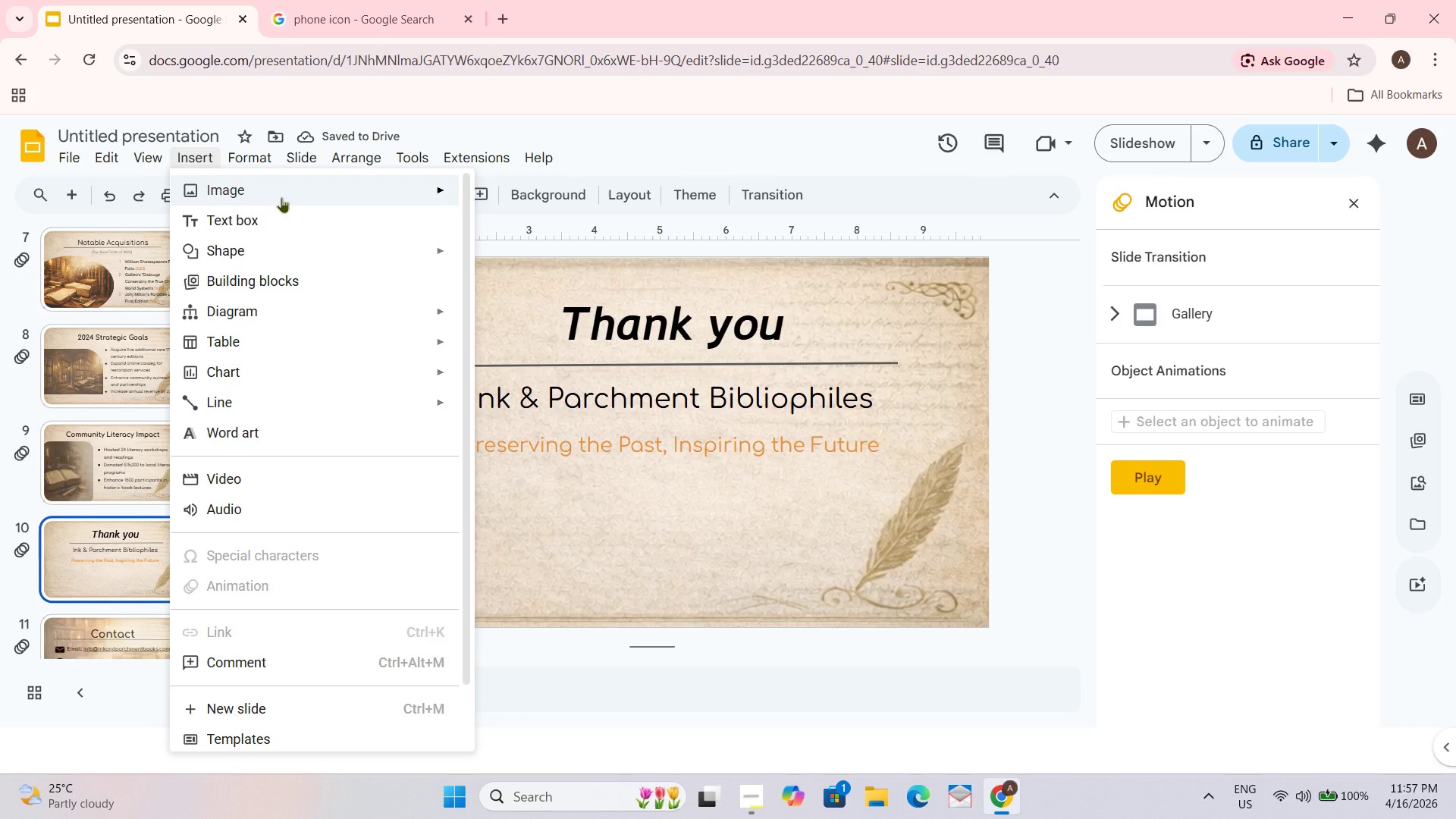 
left_click([275, 189])
 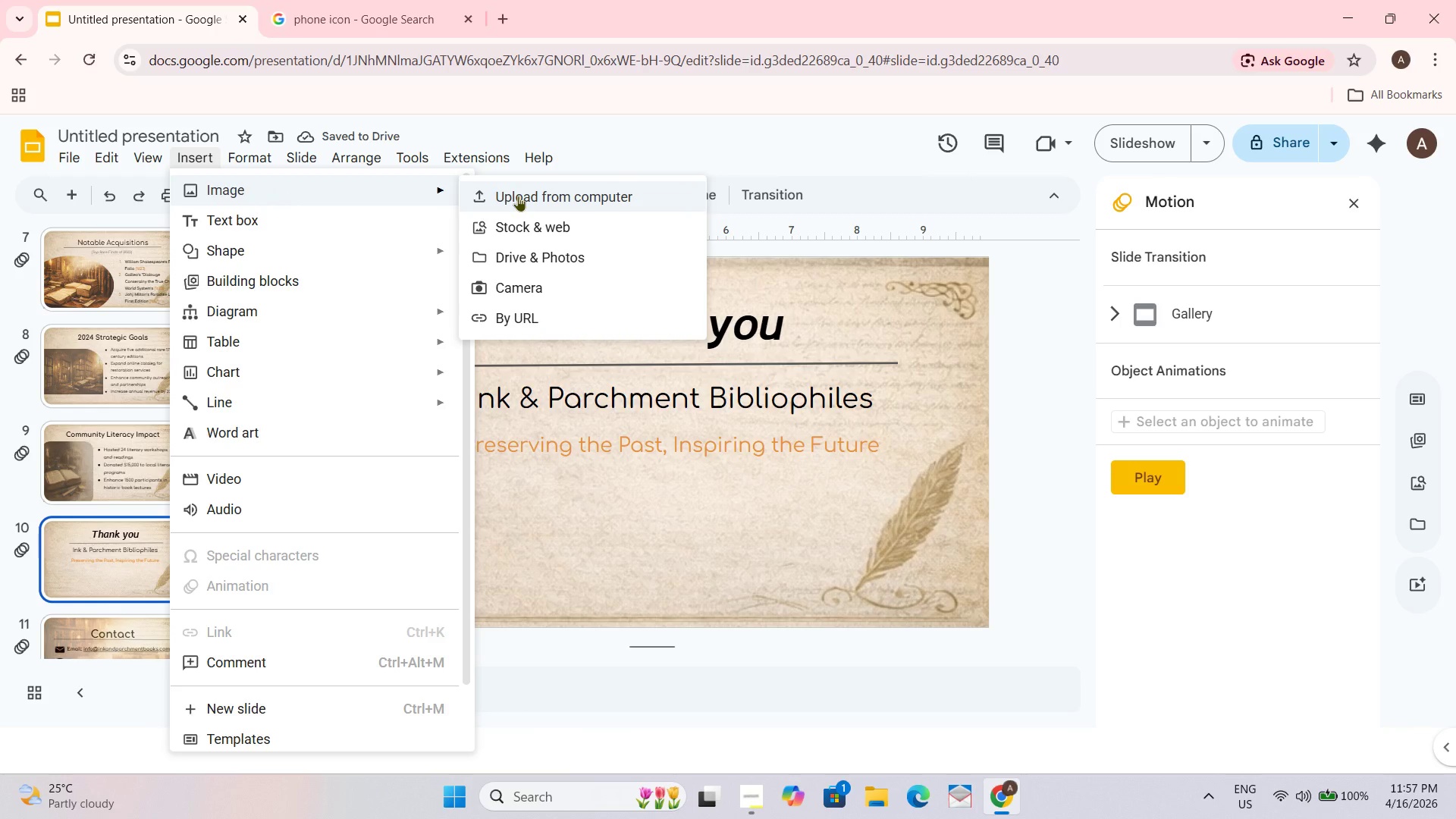 
left_click([518, 193])
 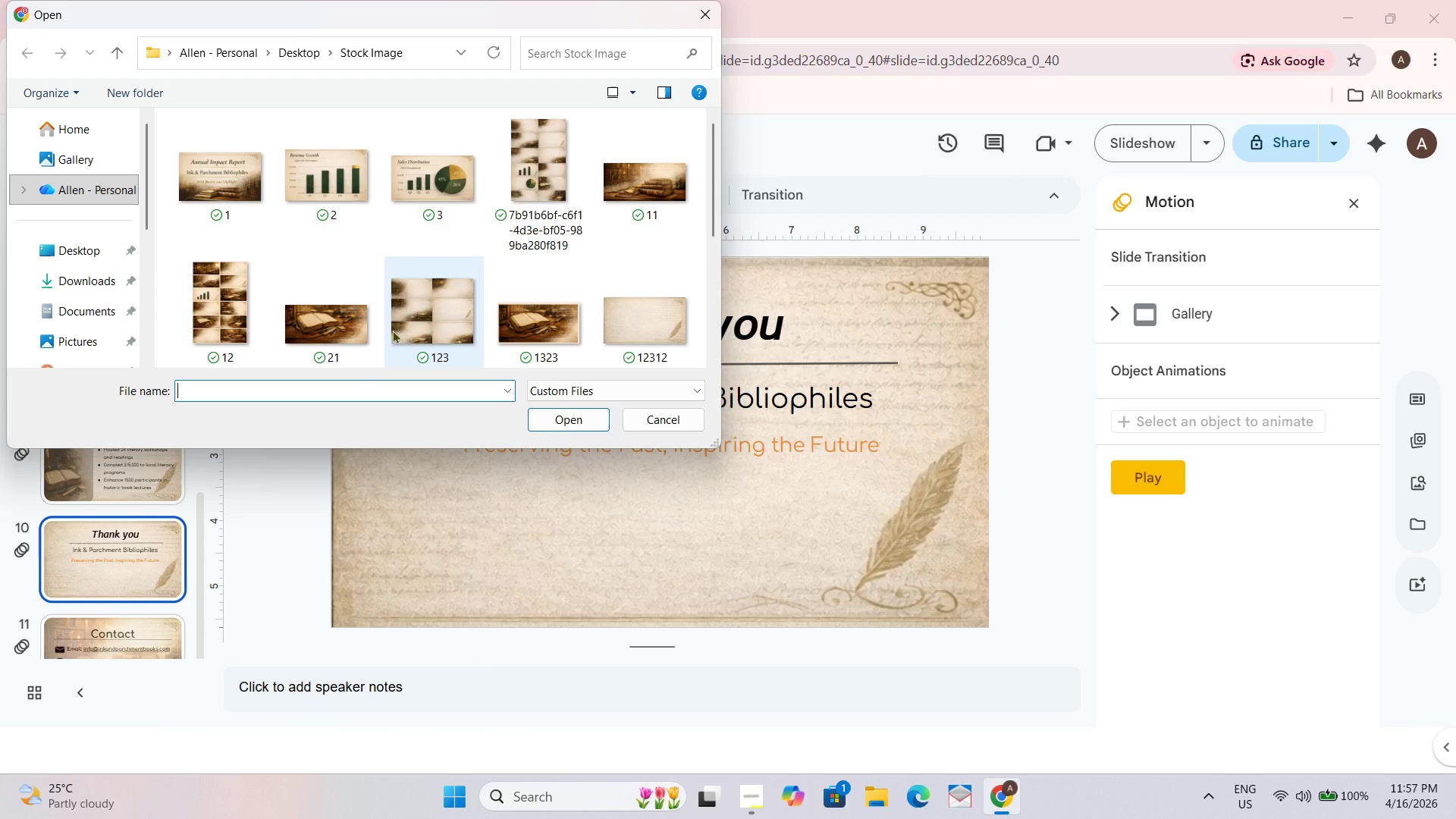 
scroll: coordinate [344, 302], scroll_direction: down, amount: 3.0
 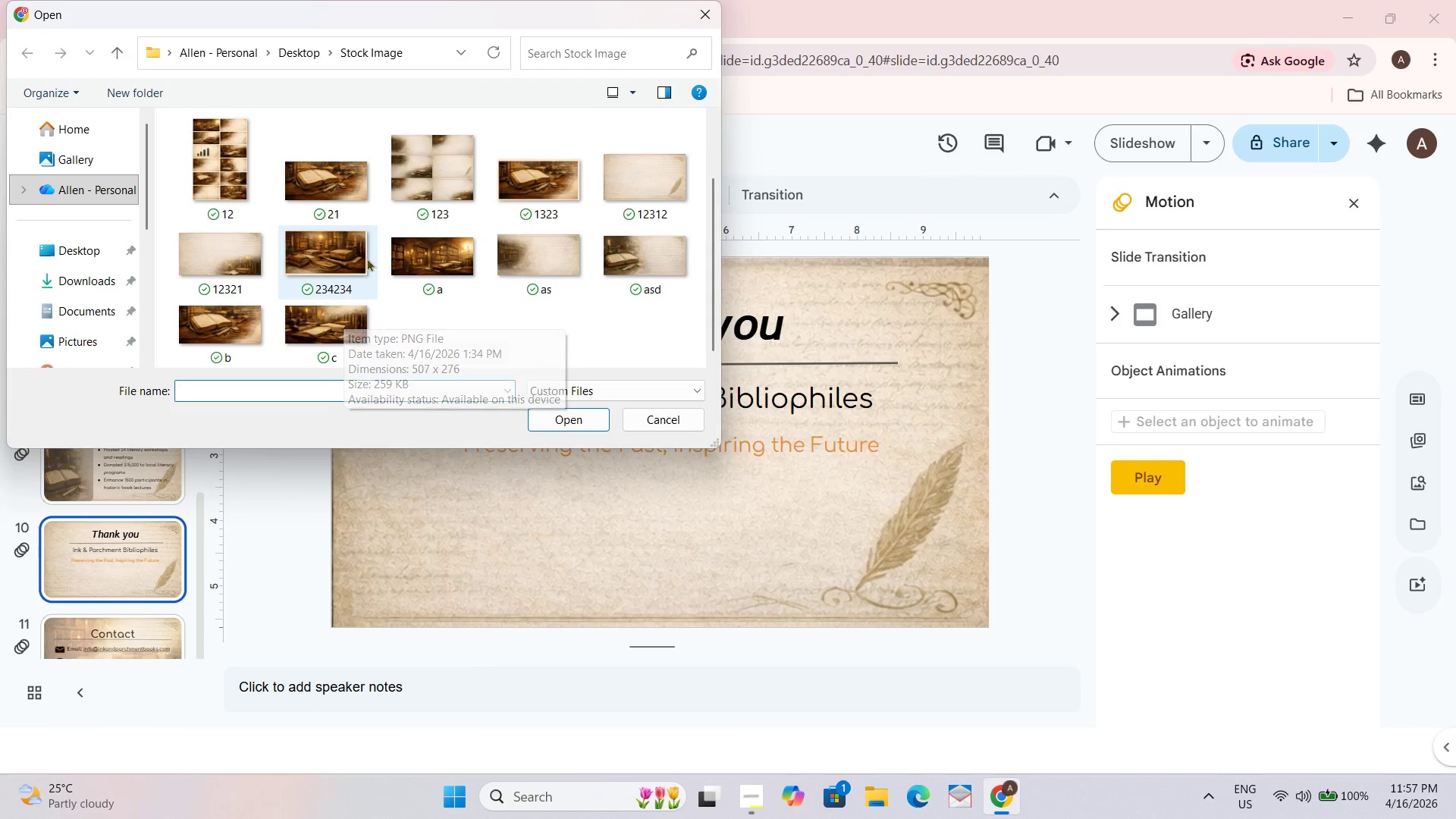 
mouse_move([403, 252])
 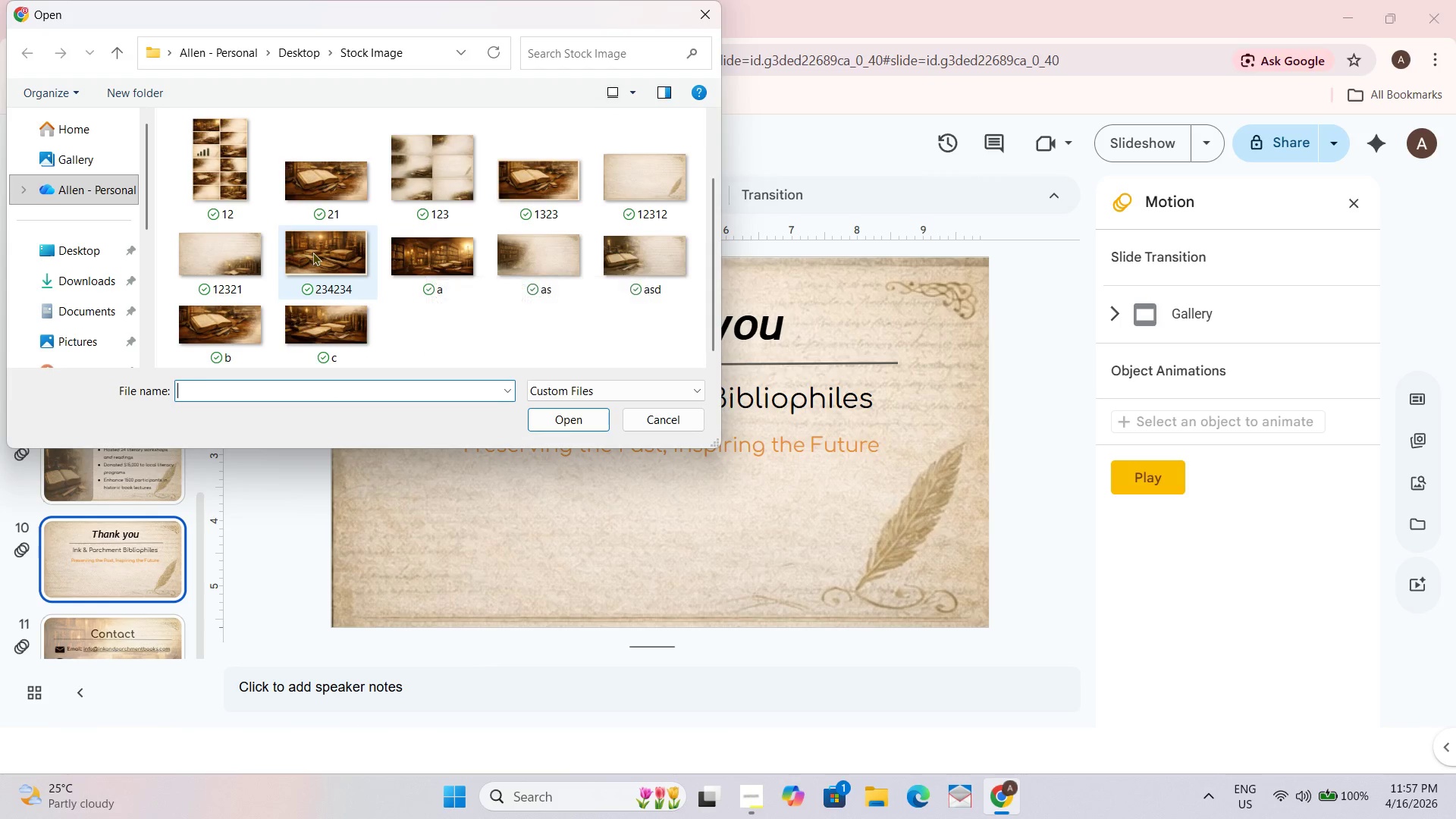 
left_click([312, 252])
 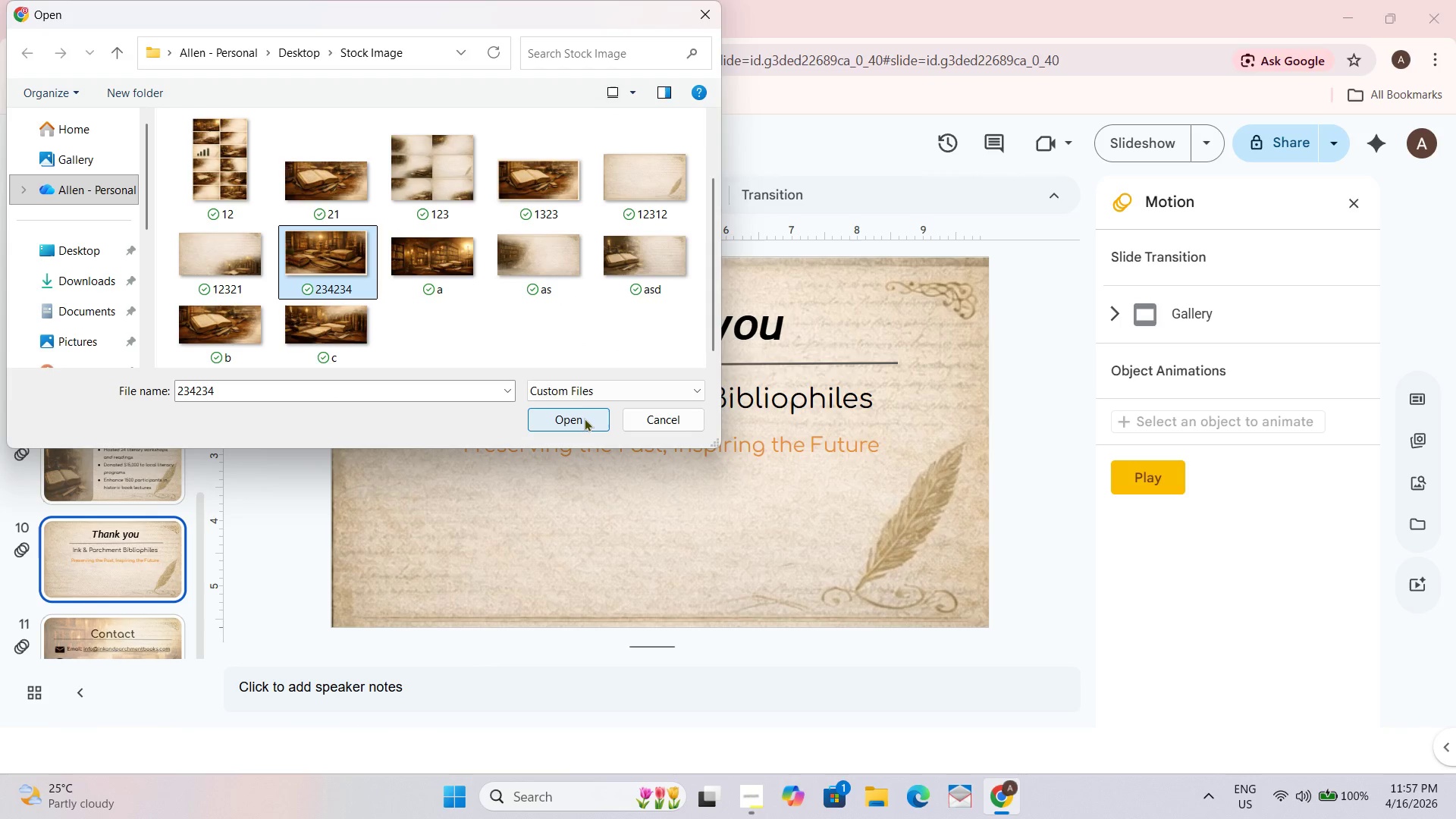 
left_click([584, 419])
 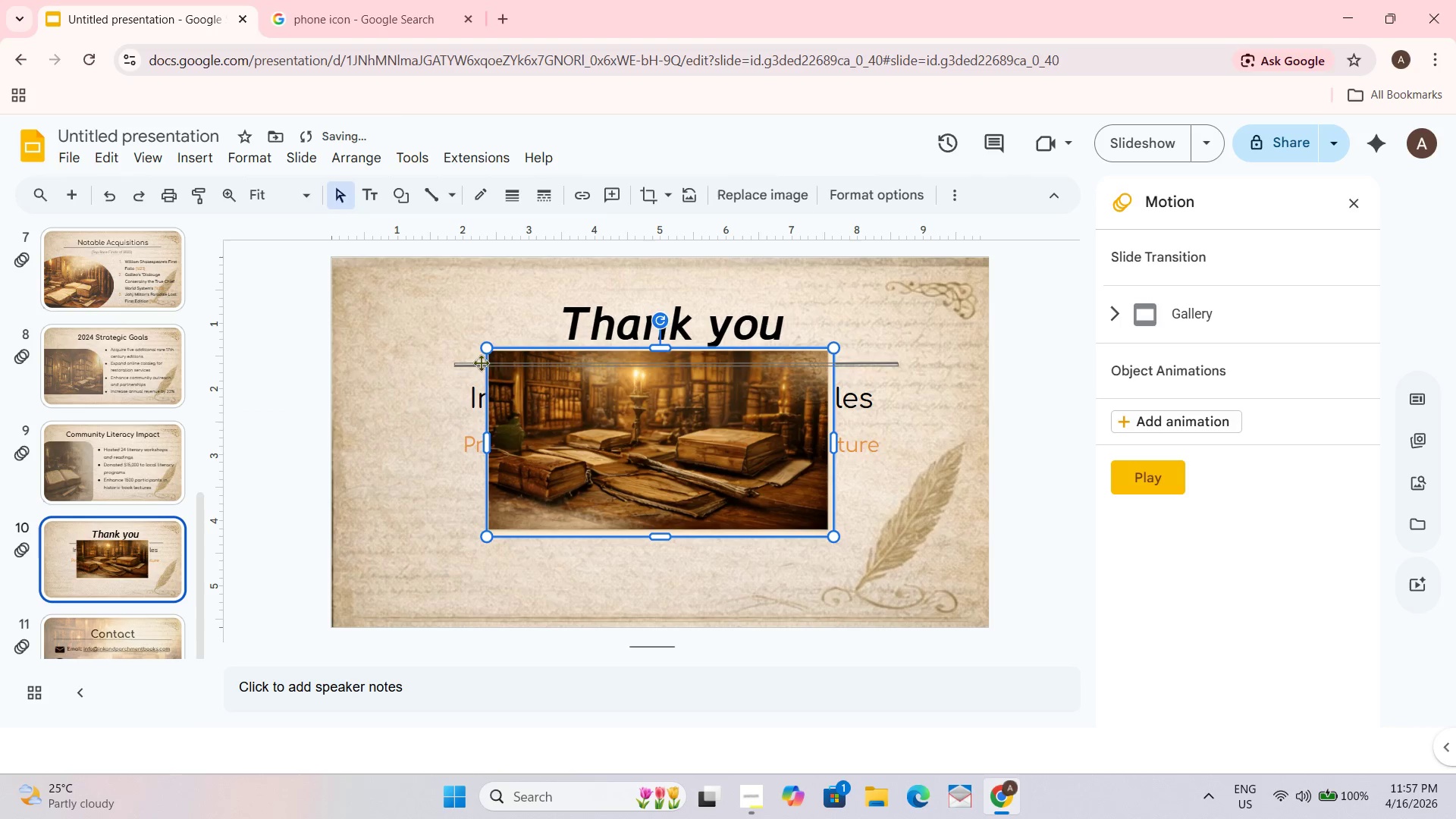 
left_click_drag(start_coordinate=[485, 347], to_coordinate=[334, 282])
 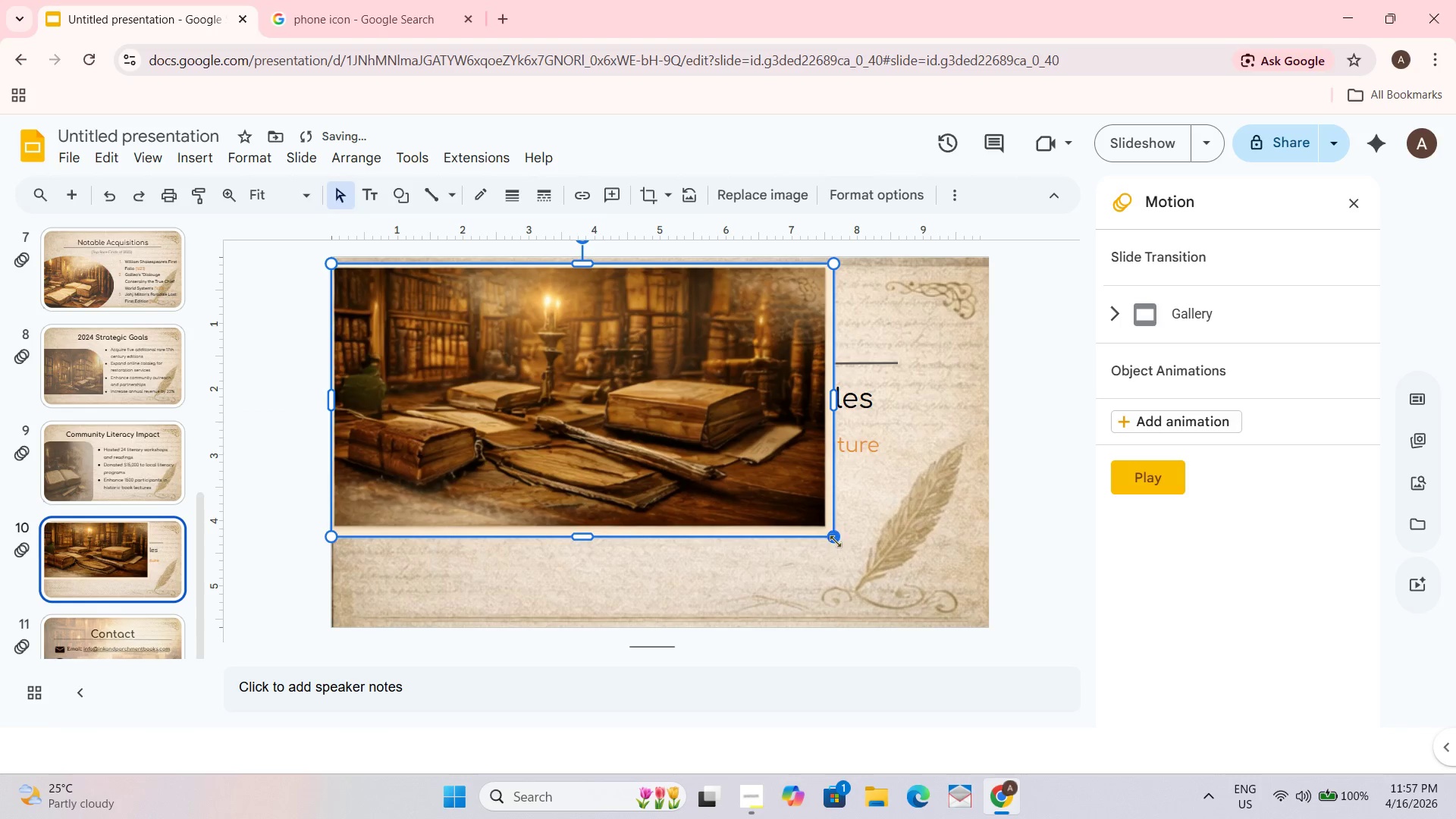 
left_click_drag(start_coordinate=[835, 537], to_coordinate=[953, 619])
 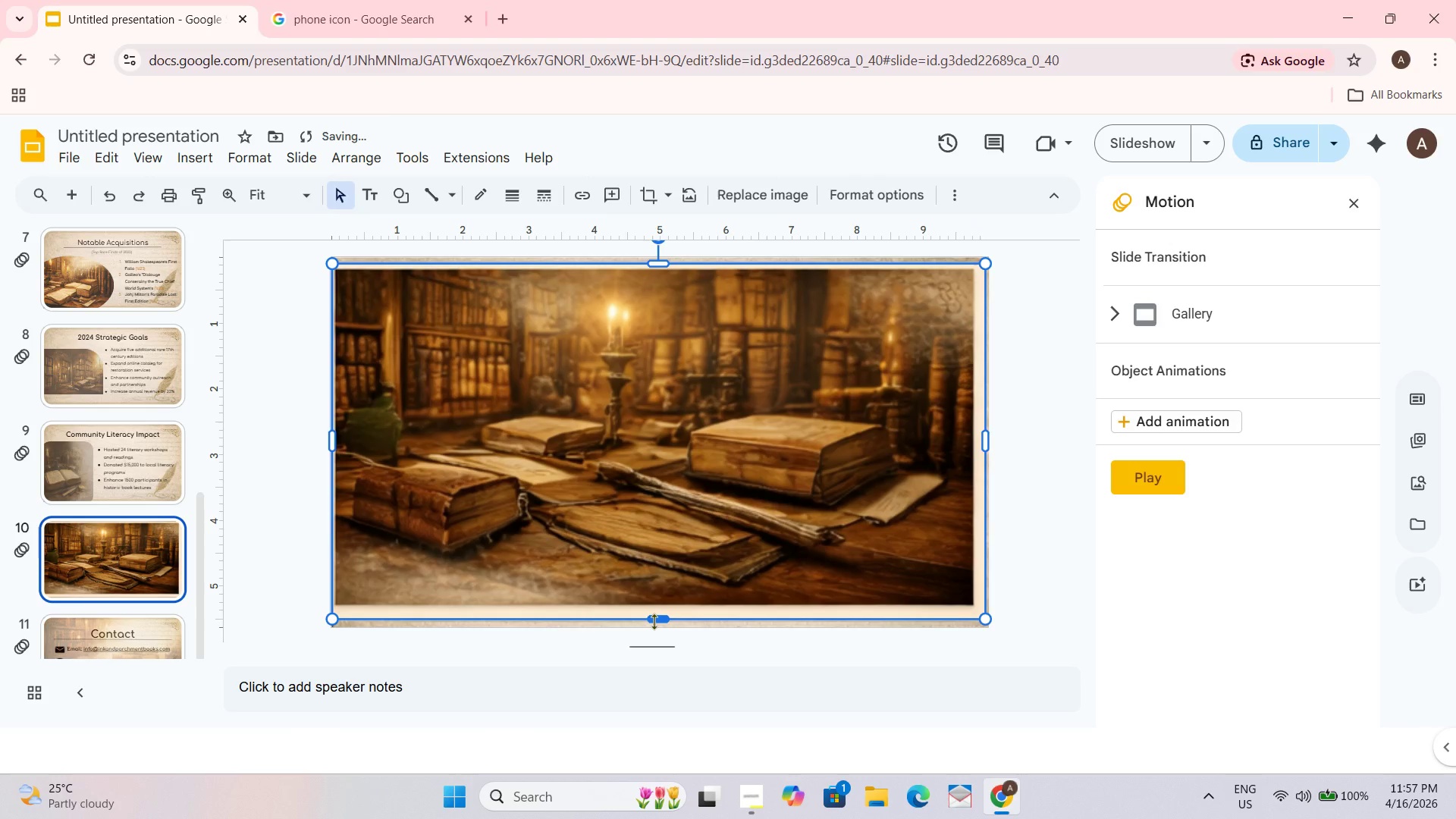 
left_click_drag(start_coordinate=[654, 621], to_coordinate=[658, 635])
 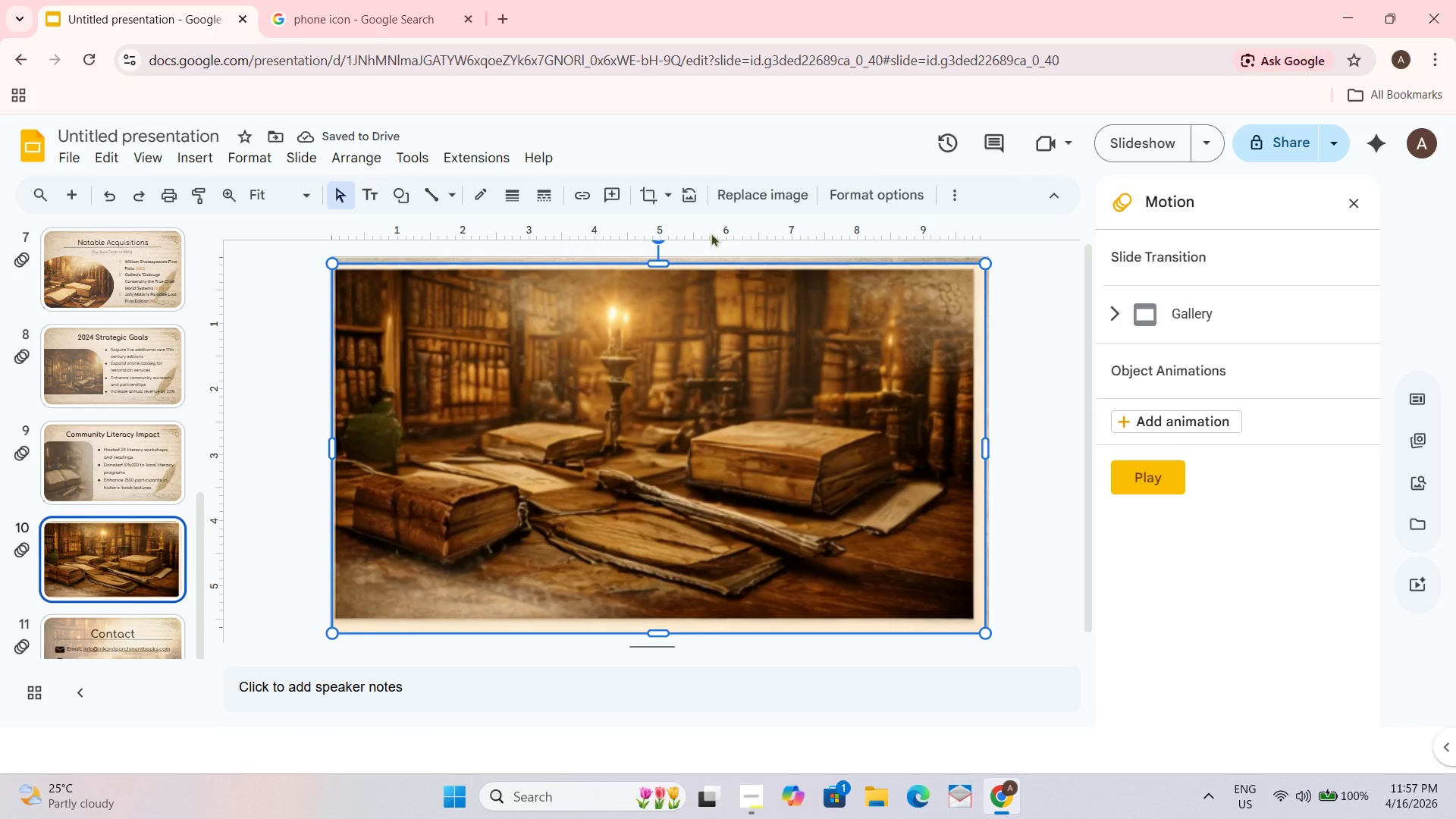 
left_click([642, 190])
 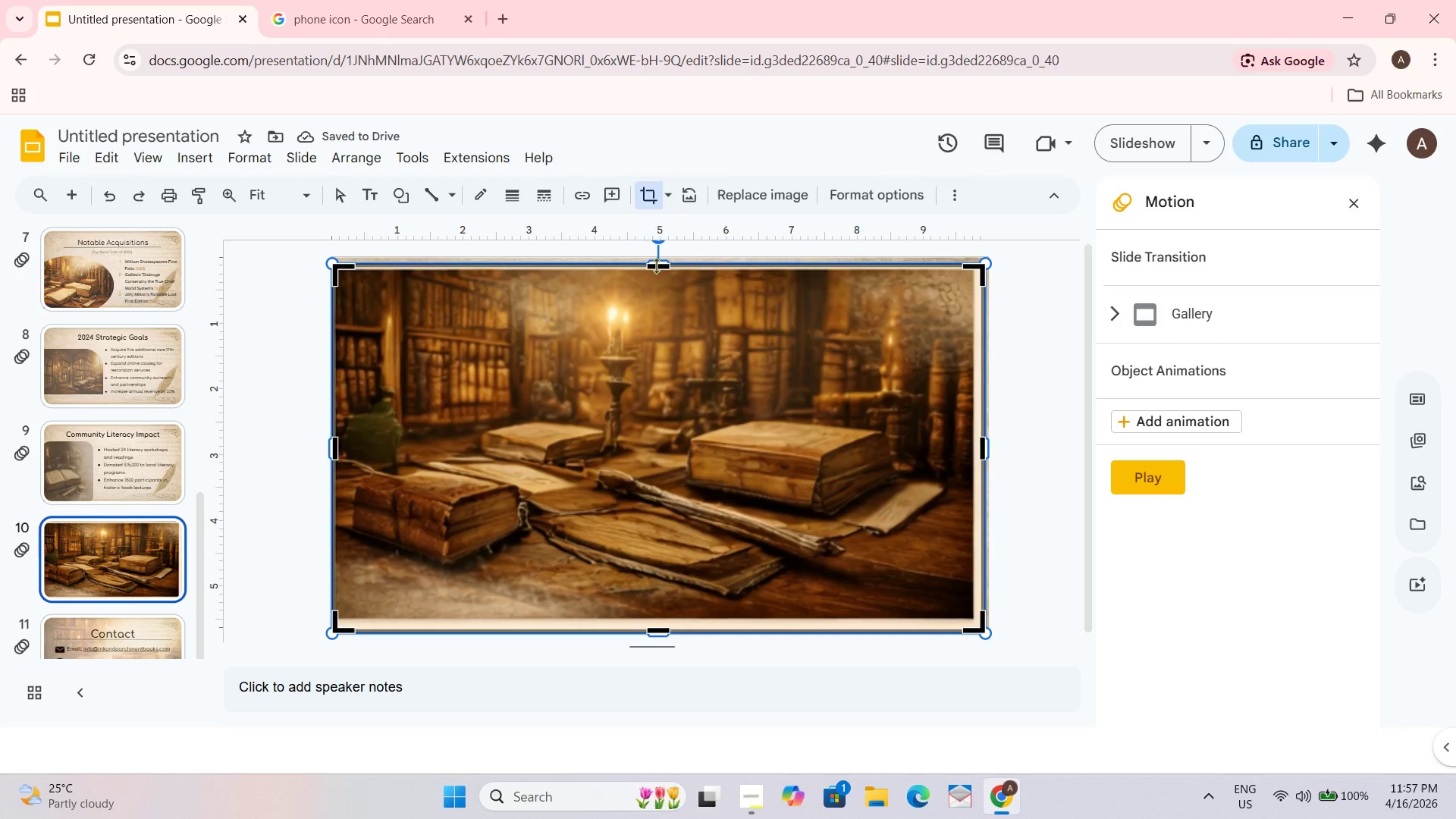 
left_click_drag(start_coordinate=[656, 265], to_coordinate=[657, 271])
 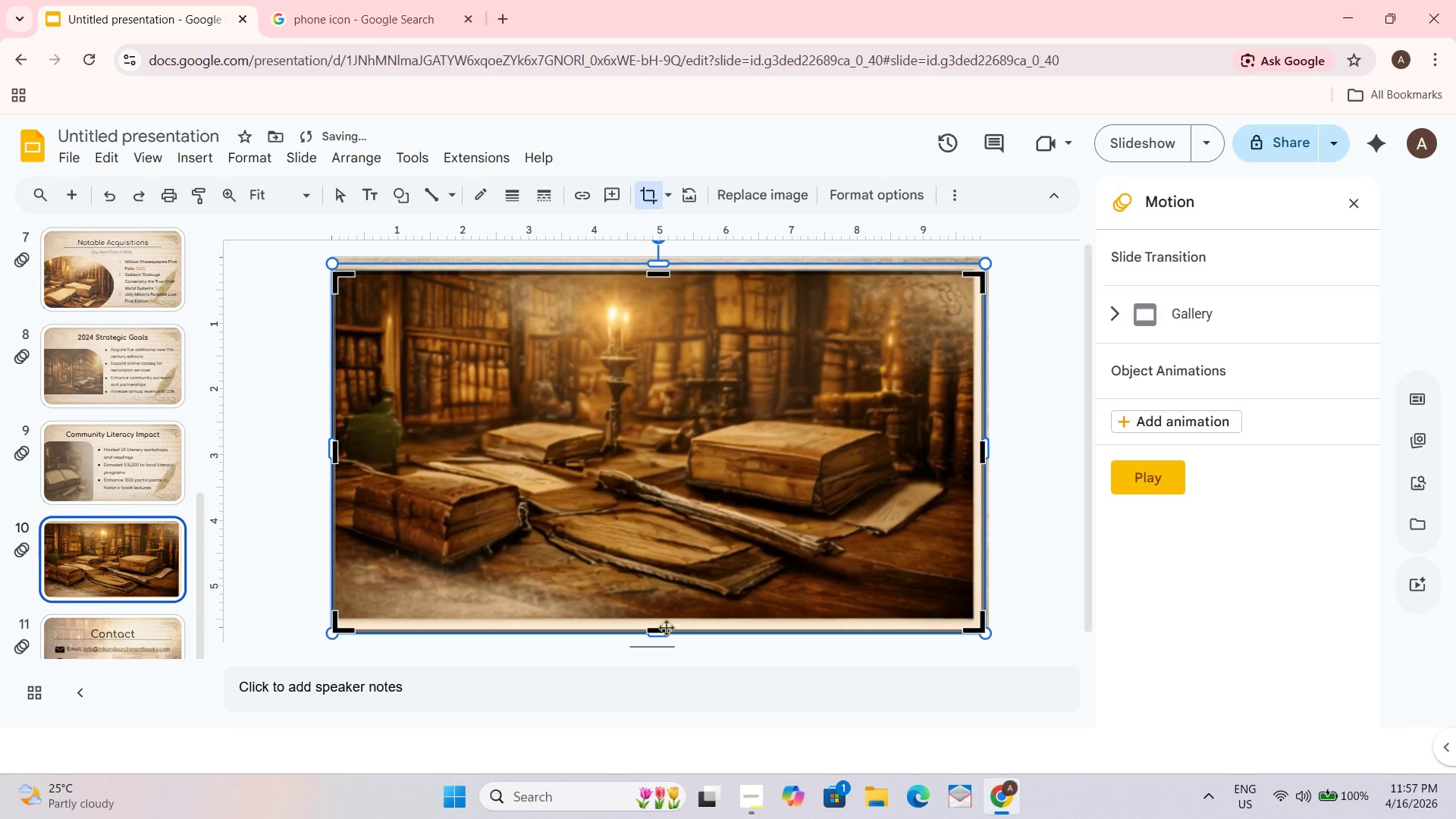 
left_click_drag(start_coordinate=[662, 629], to_coordinate=[661, 614])
 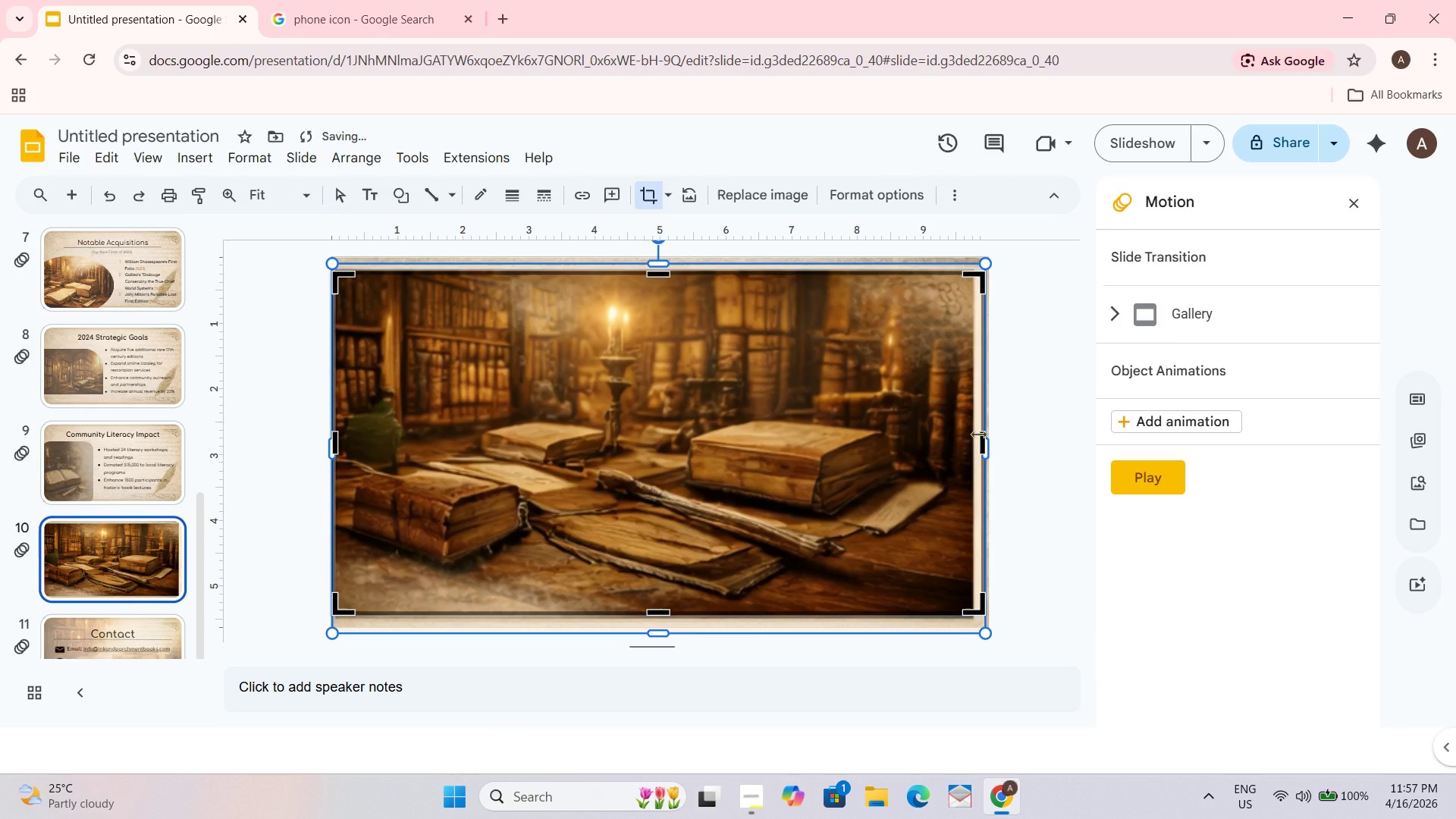 
left_click_drag(start_coordinate=[978, 434], to_coordinate=[965, 435])
 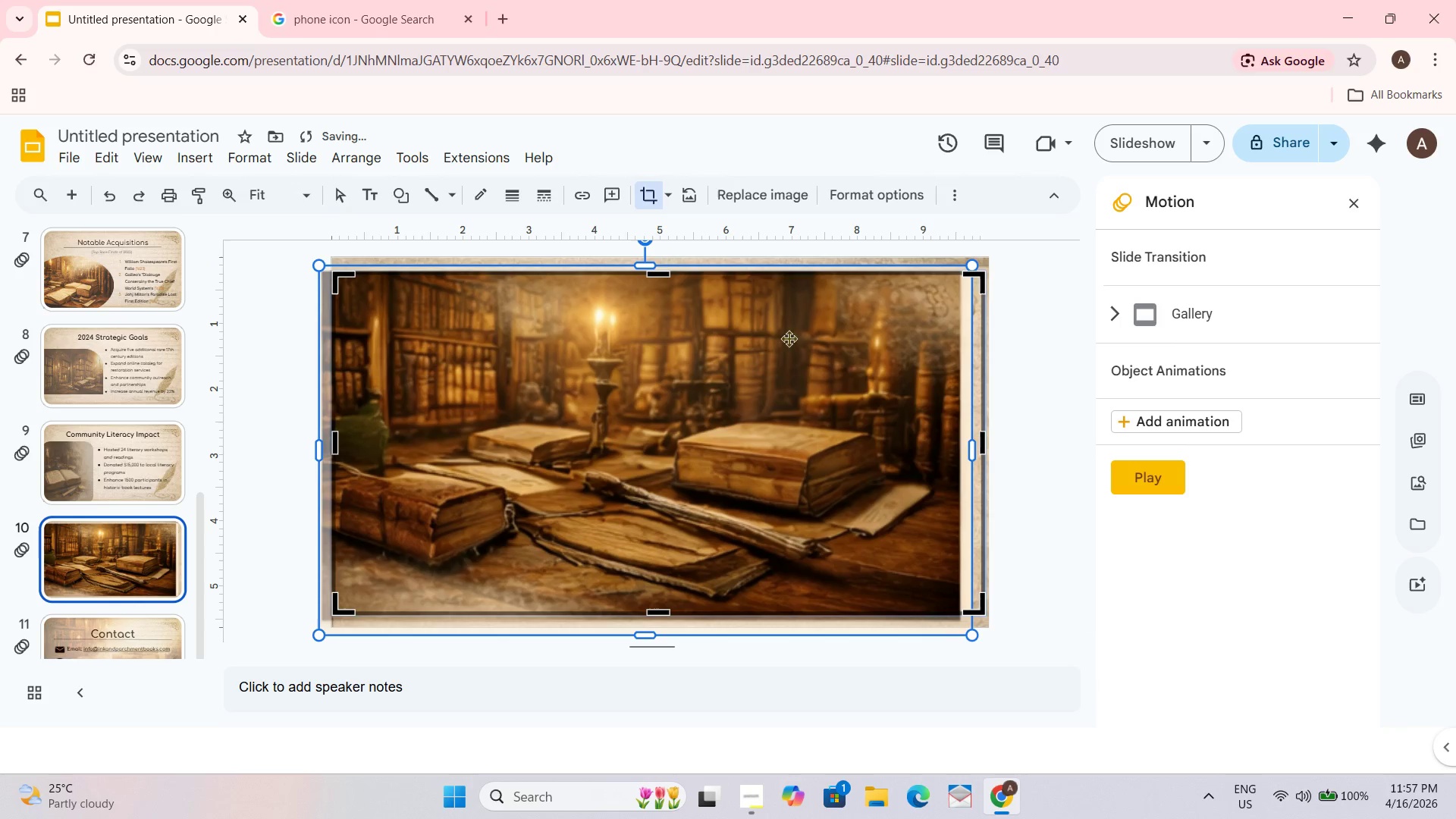 
left_click([1040, 286])
 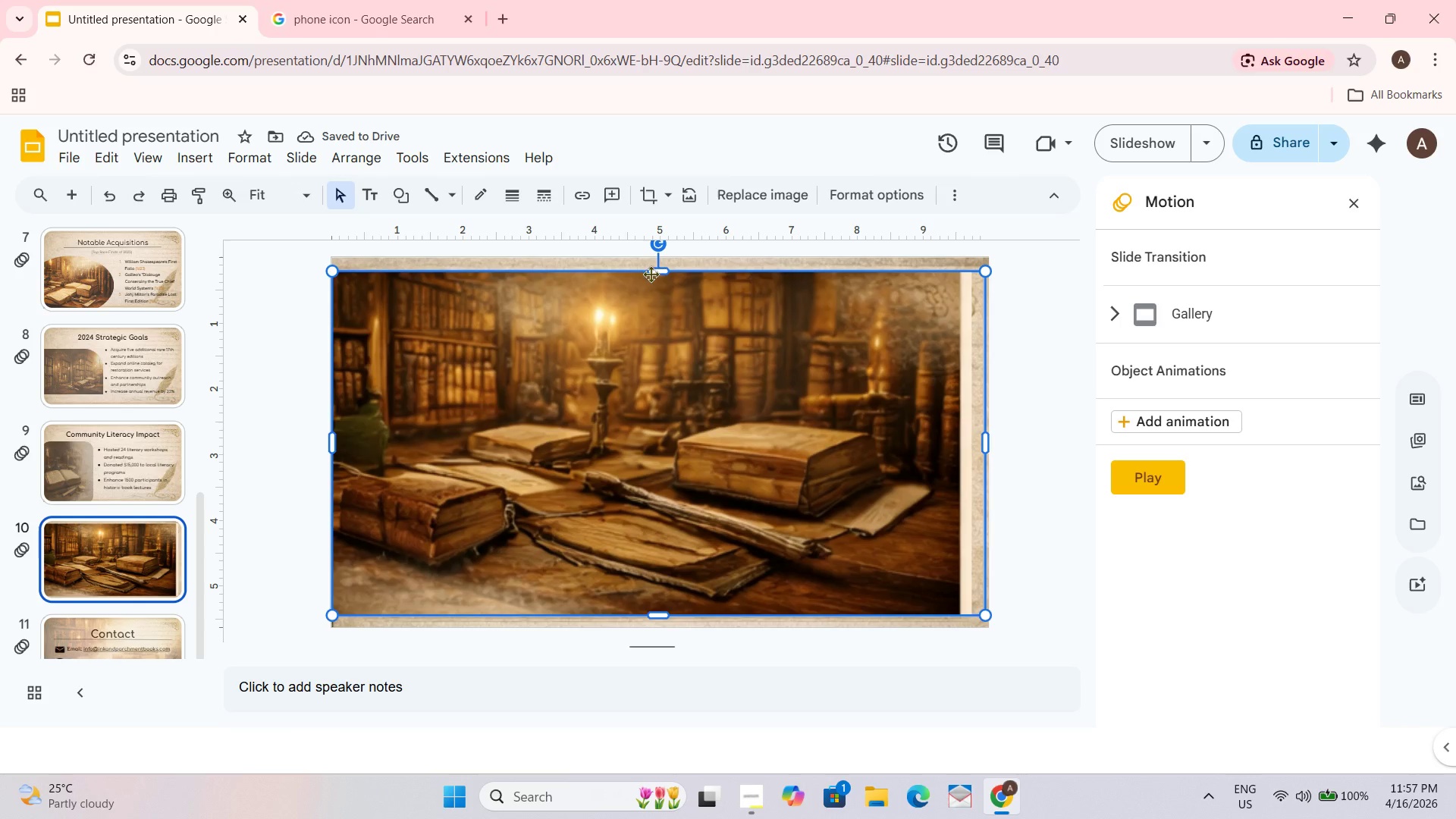 
left_click_drag(start_coordinate=[654, 274], to_coordinate=[657, 258])
 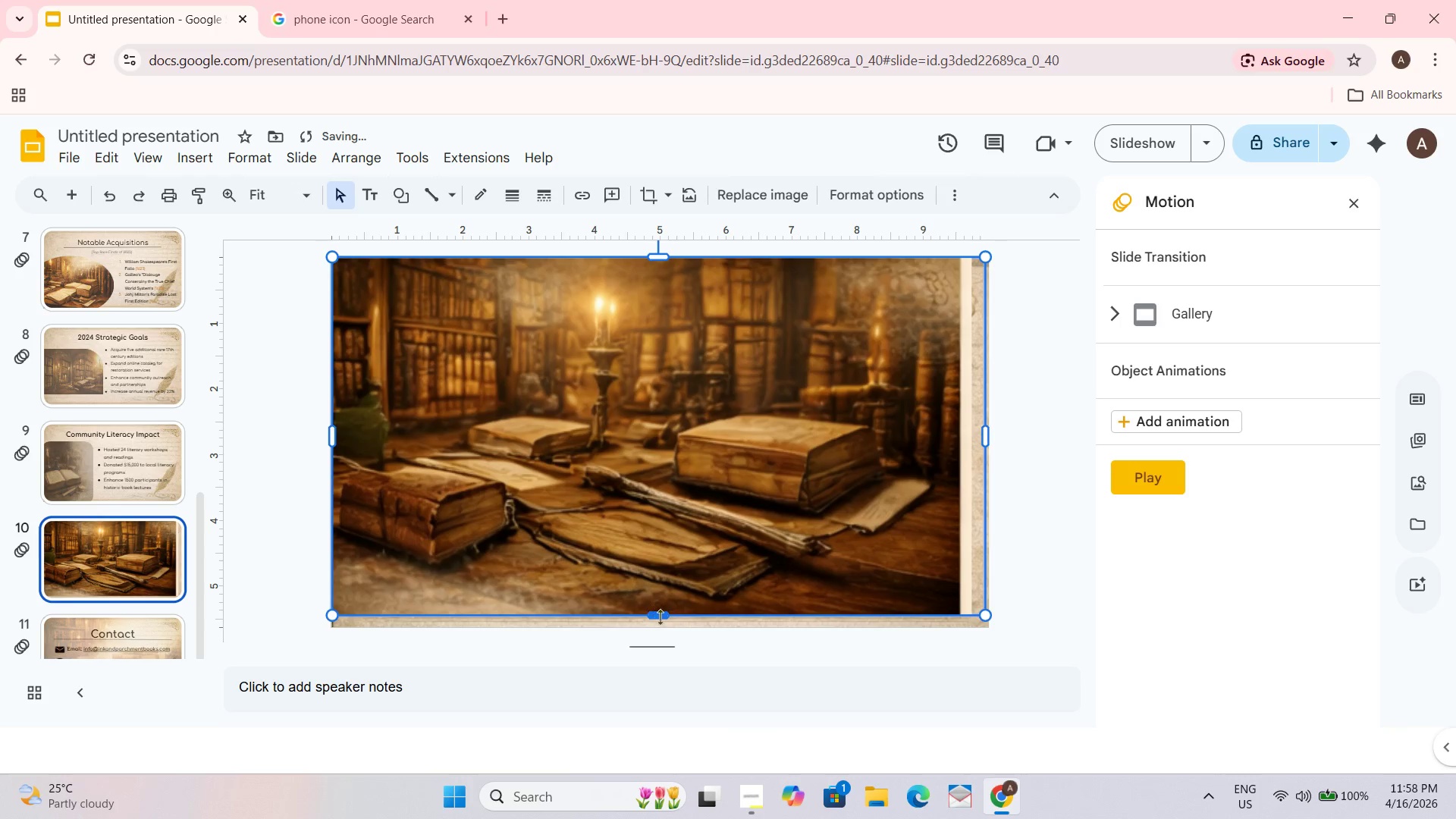 
left_click_drag(start_coordinate=[660, 617], to_coordinate=[660, 627])
 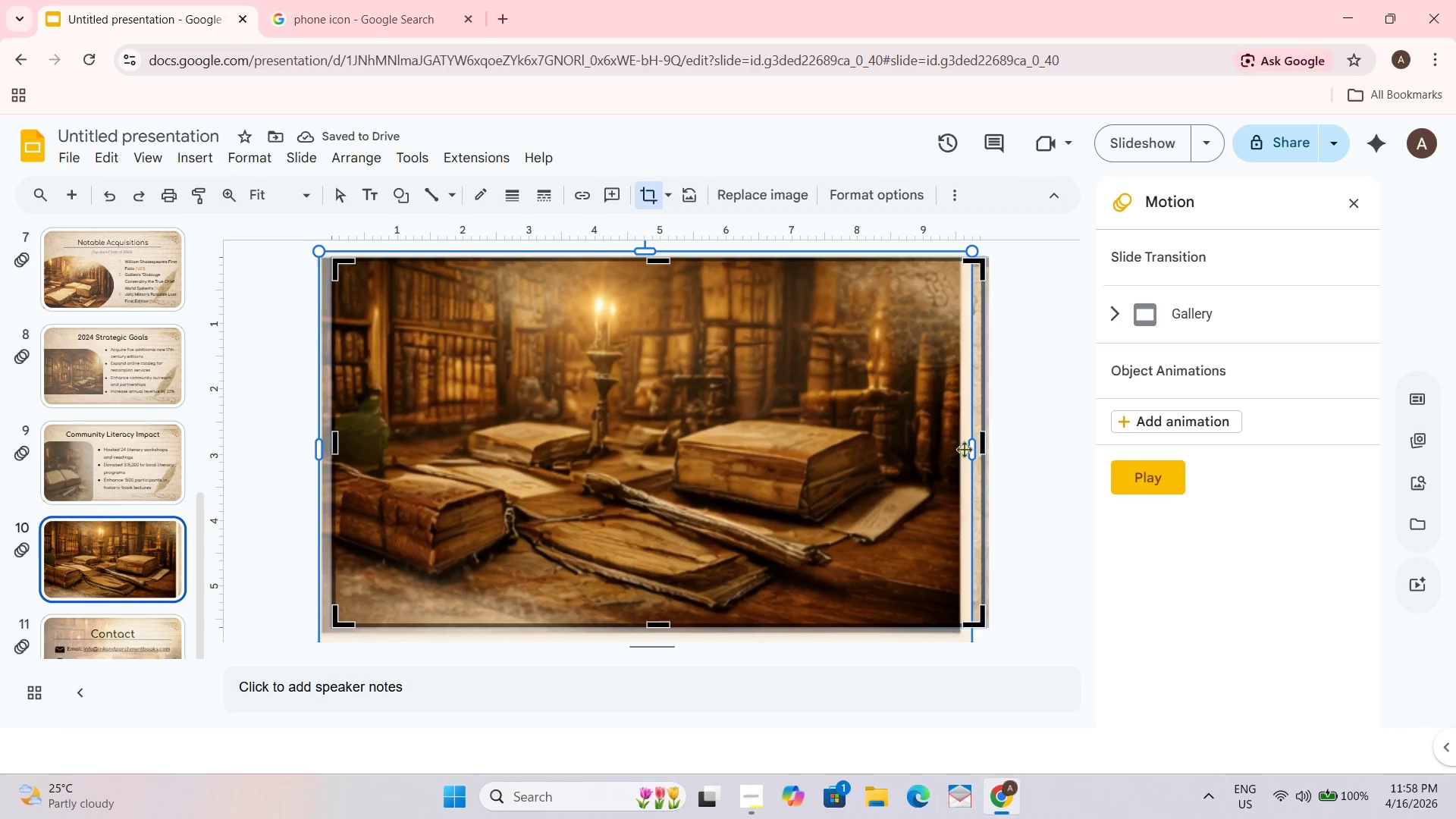 
left_click_drag(start_coordinate=[984, 441], to_coordinate=[953, 441])
 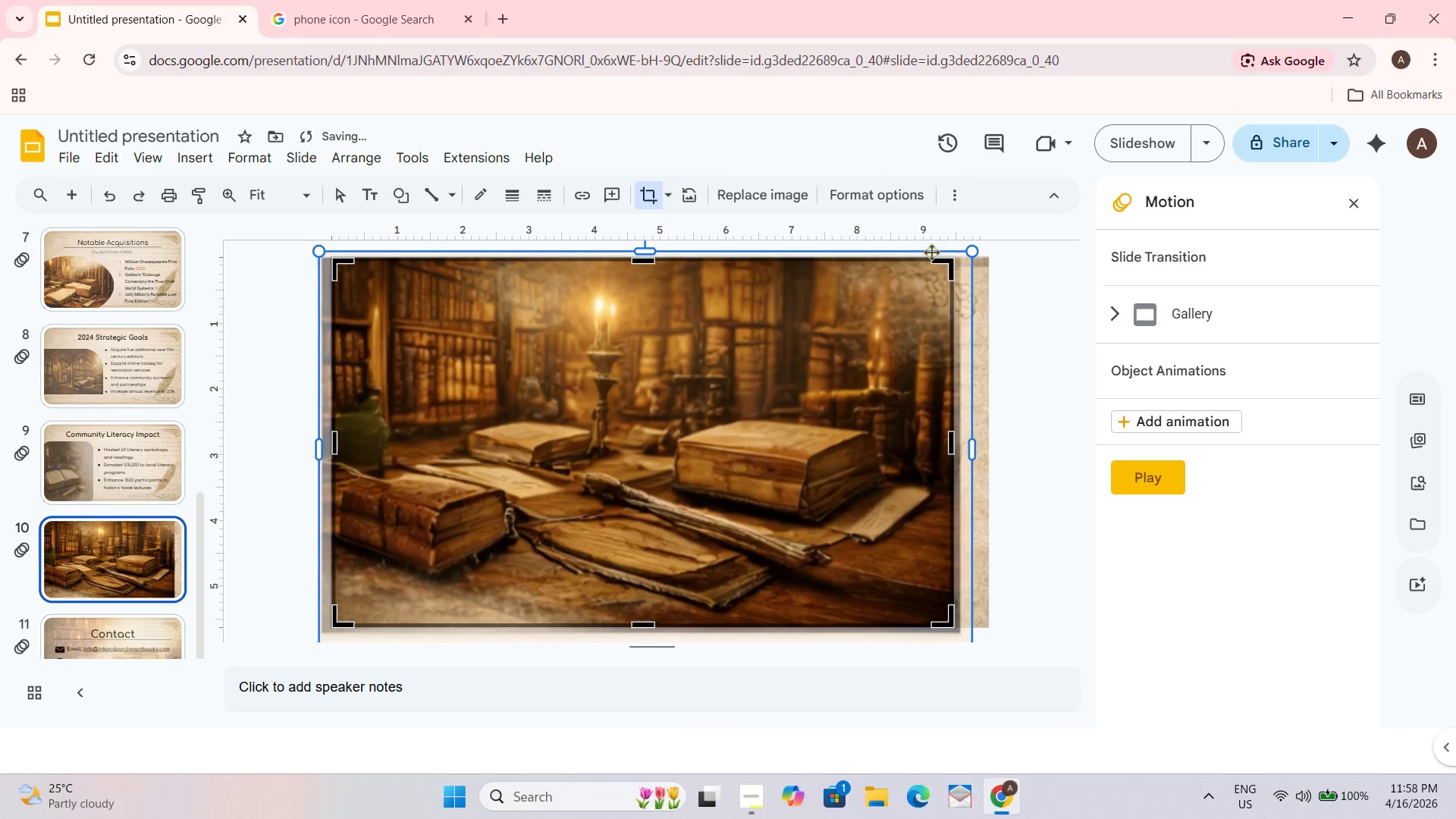 
left_click_drag(start_coordinate=[1015, 312], to_coordinate=[1017, 321])
 